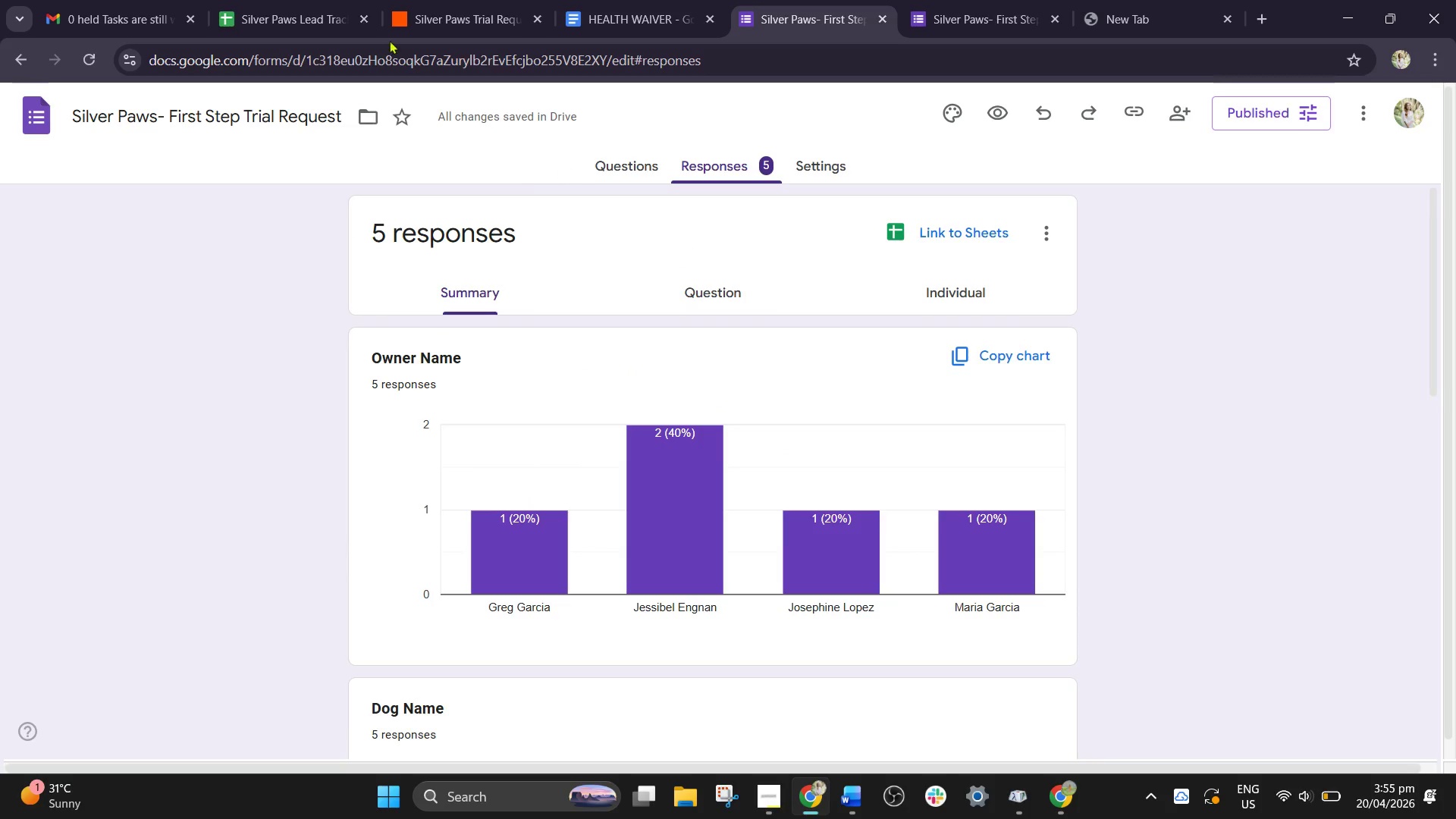 
left_click([285, 0])
 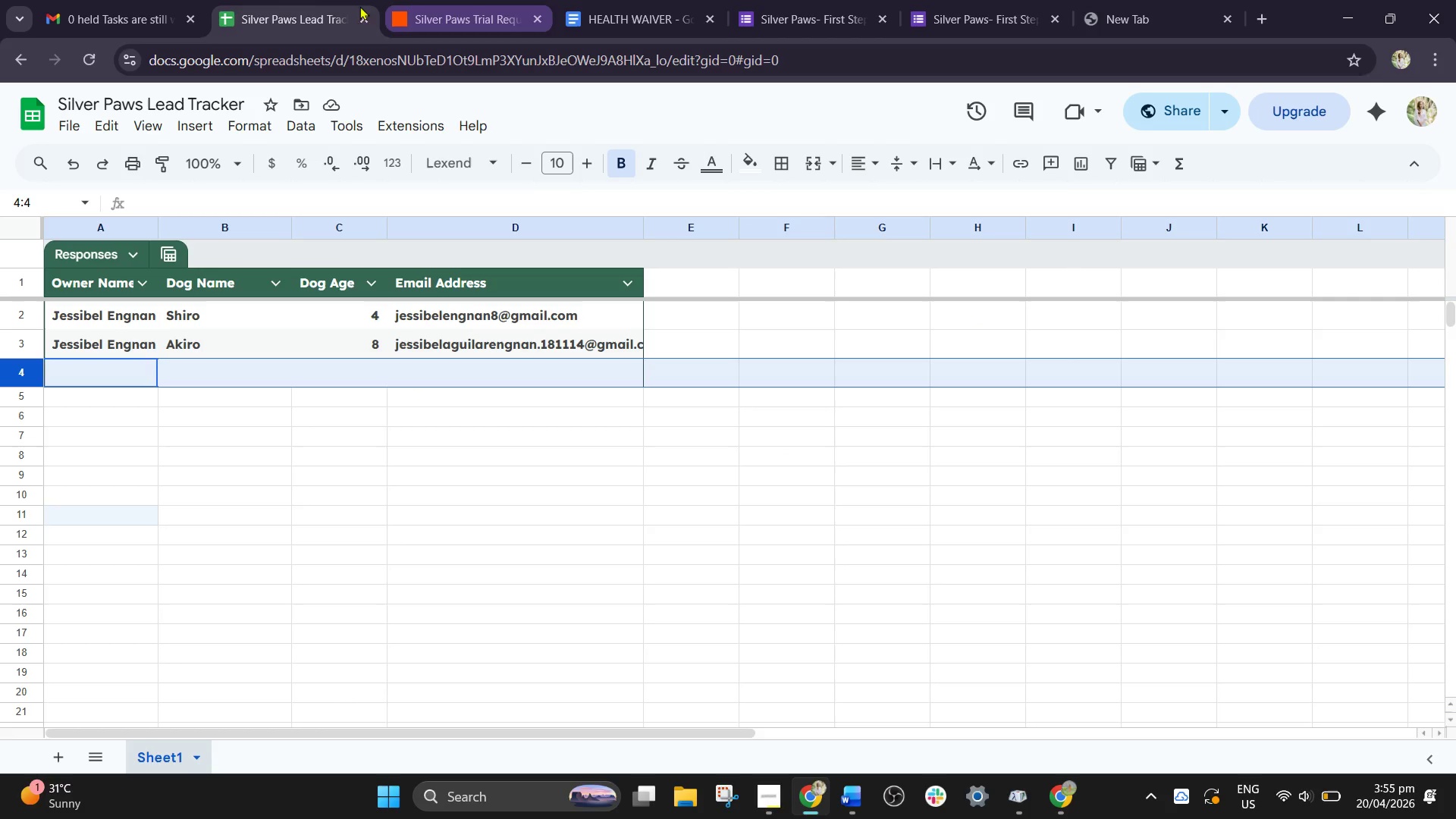 
left_click([485, 0])
 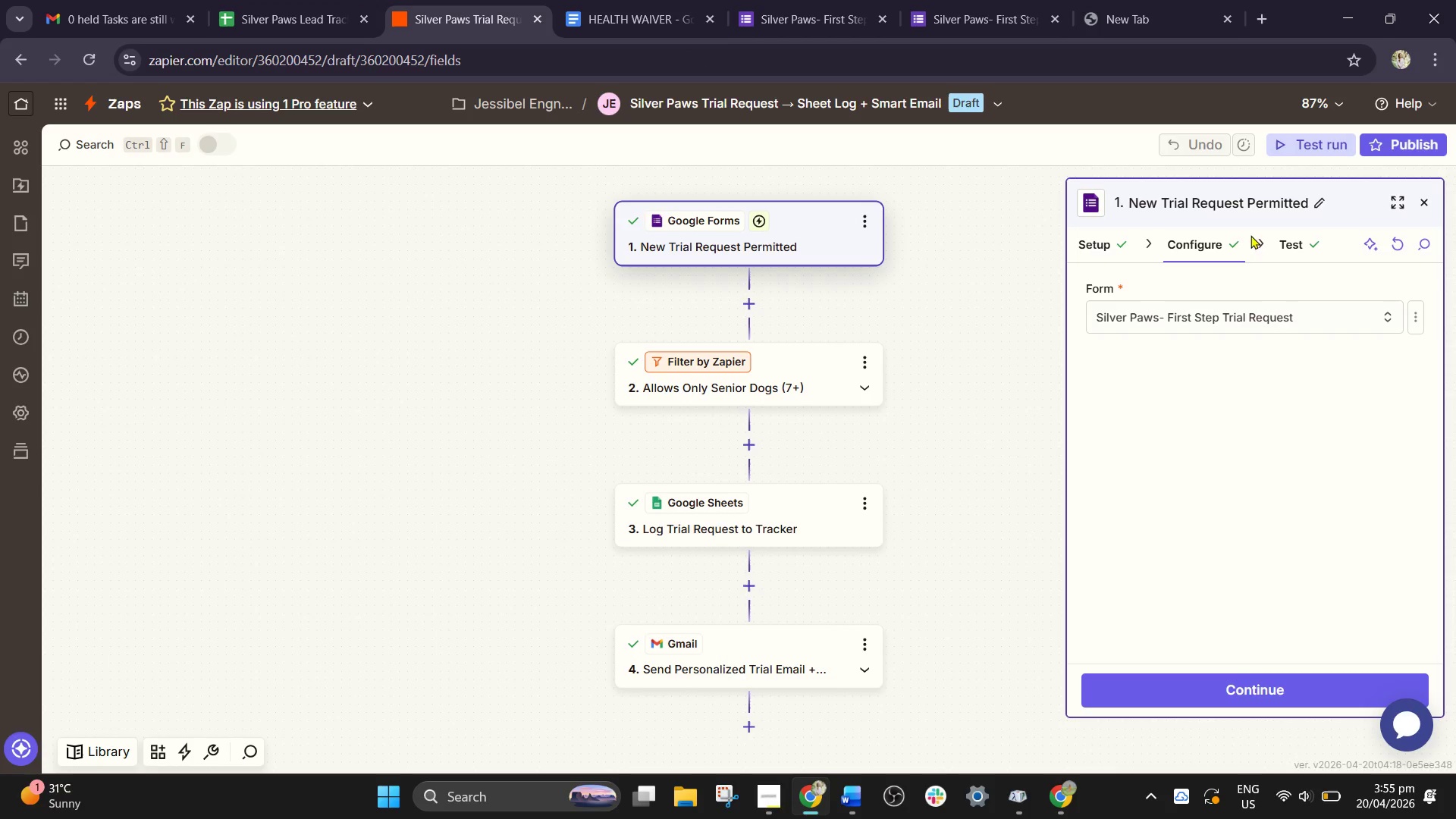 
left_click([1291, 249])
 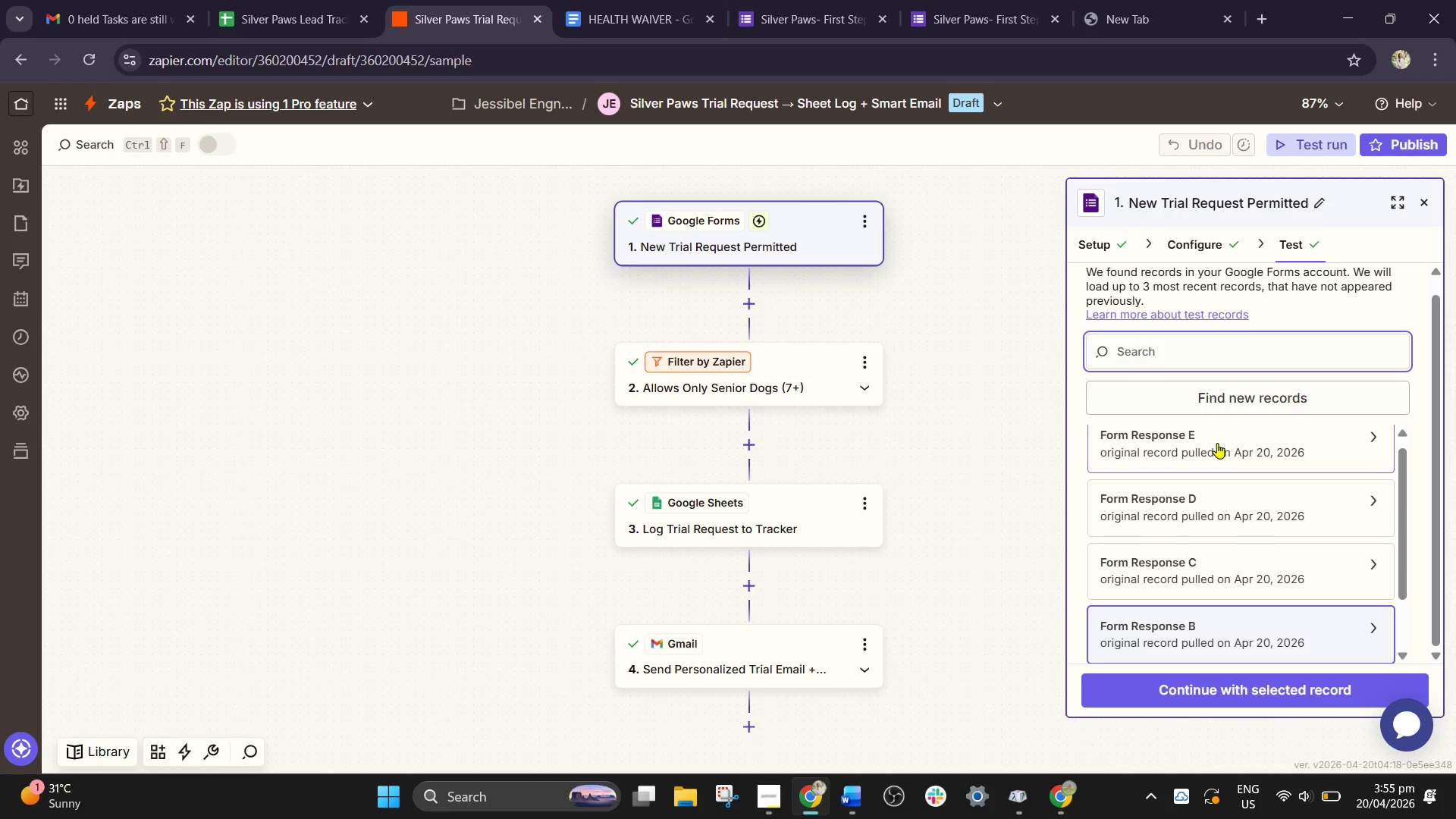 
left_click([1217, 443])
 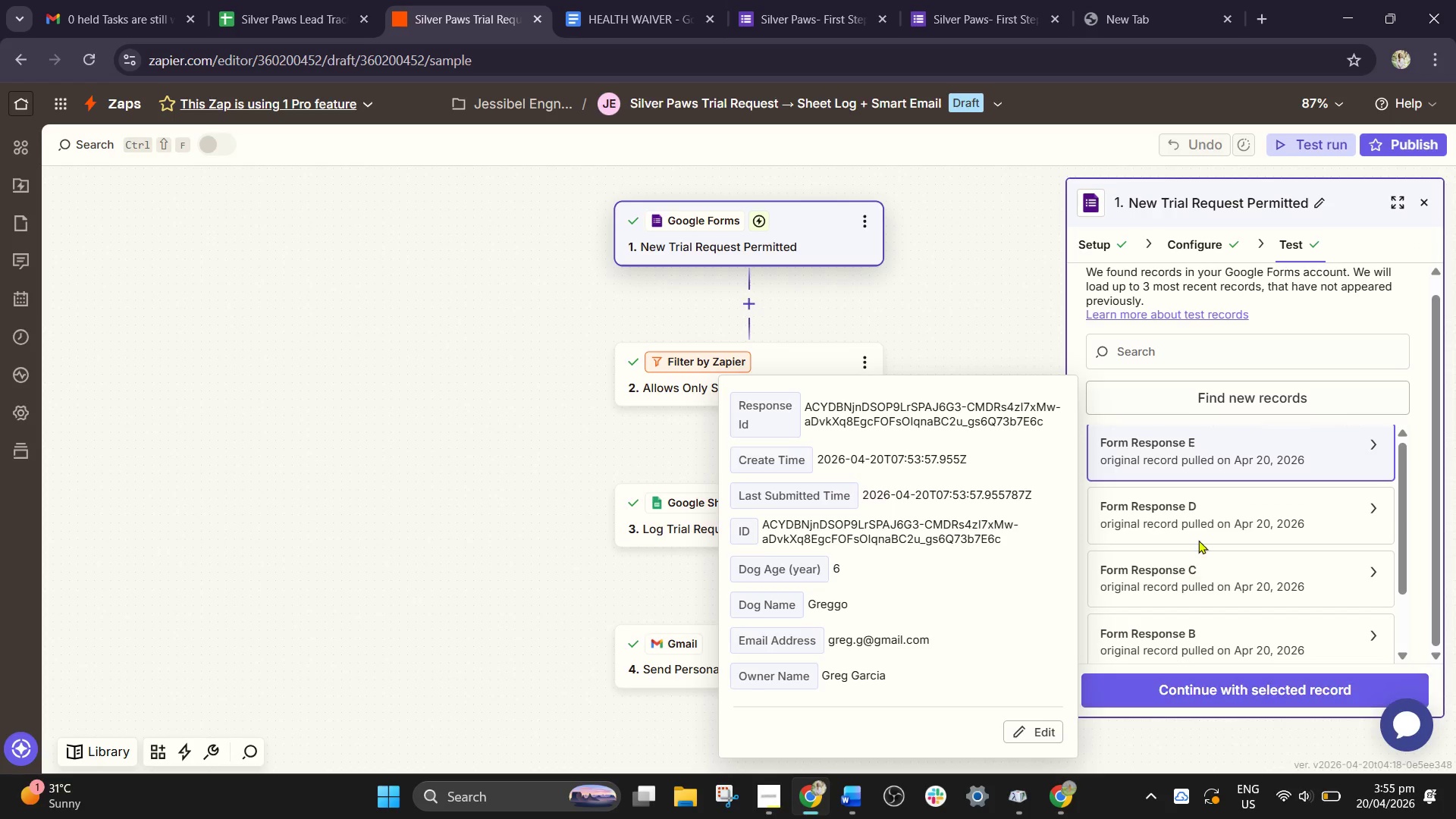 
left_click([1203, 517])
 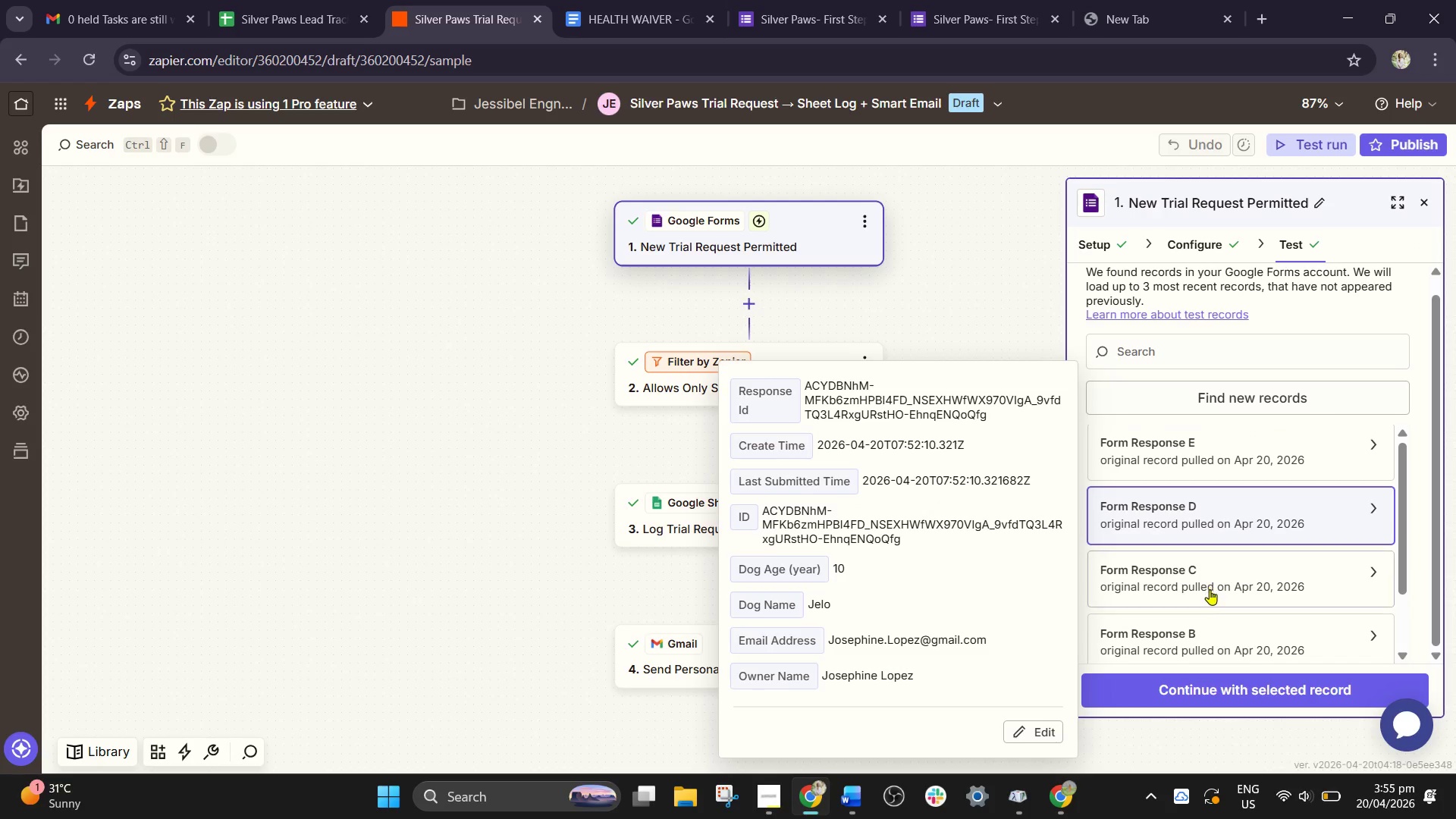 
left_click([1212, 595])
 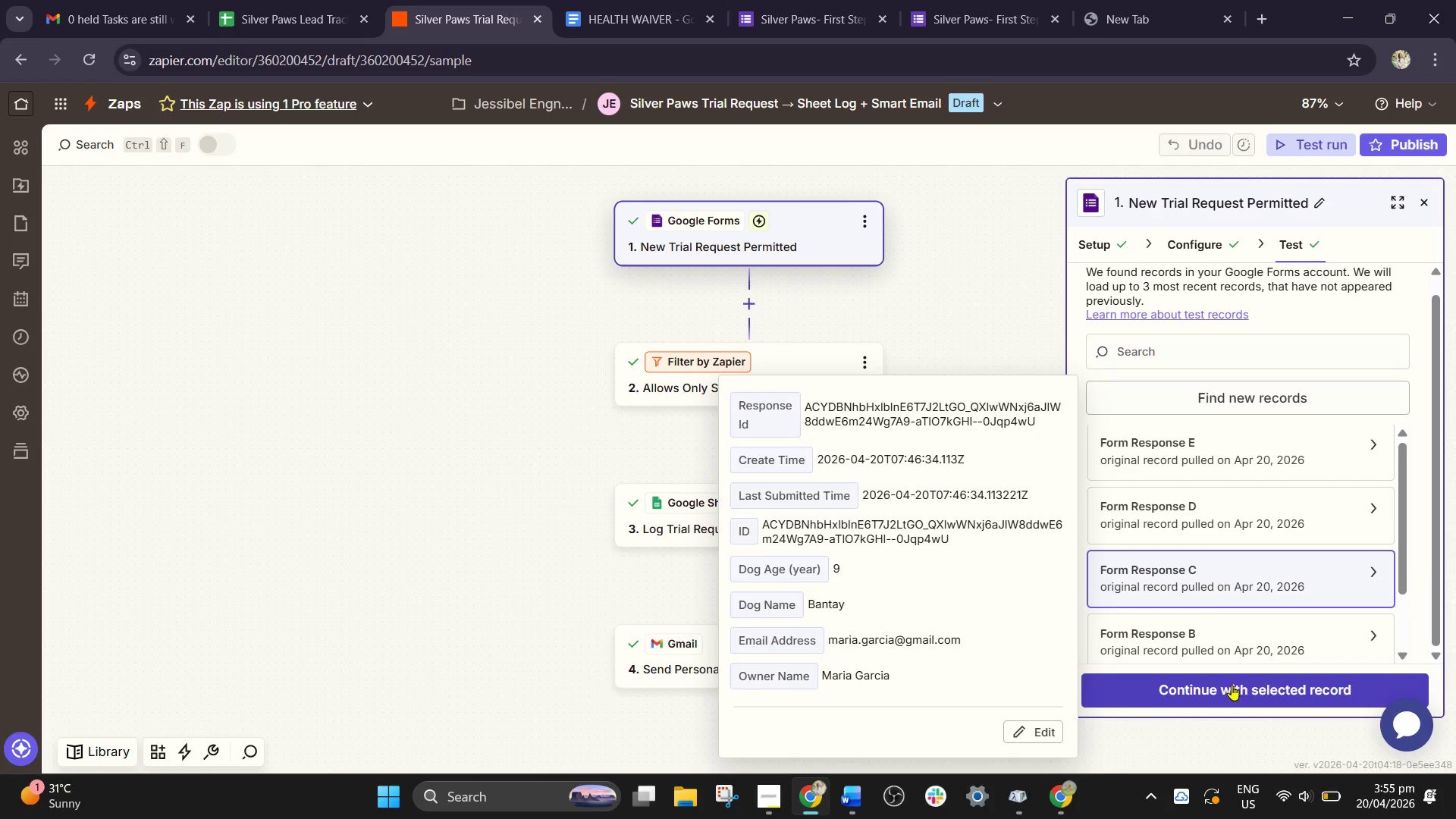 
left_click([1229, 693])
 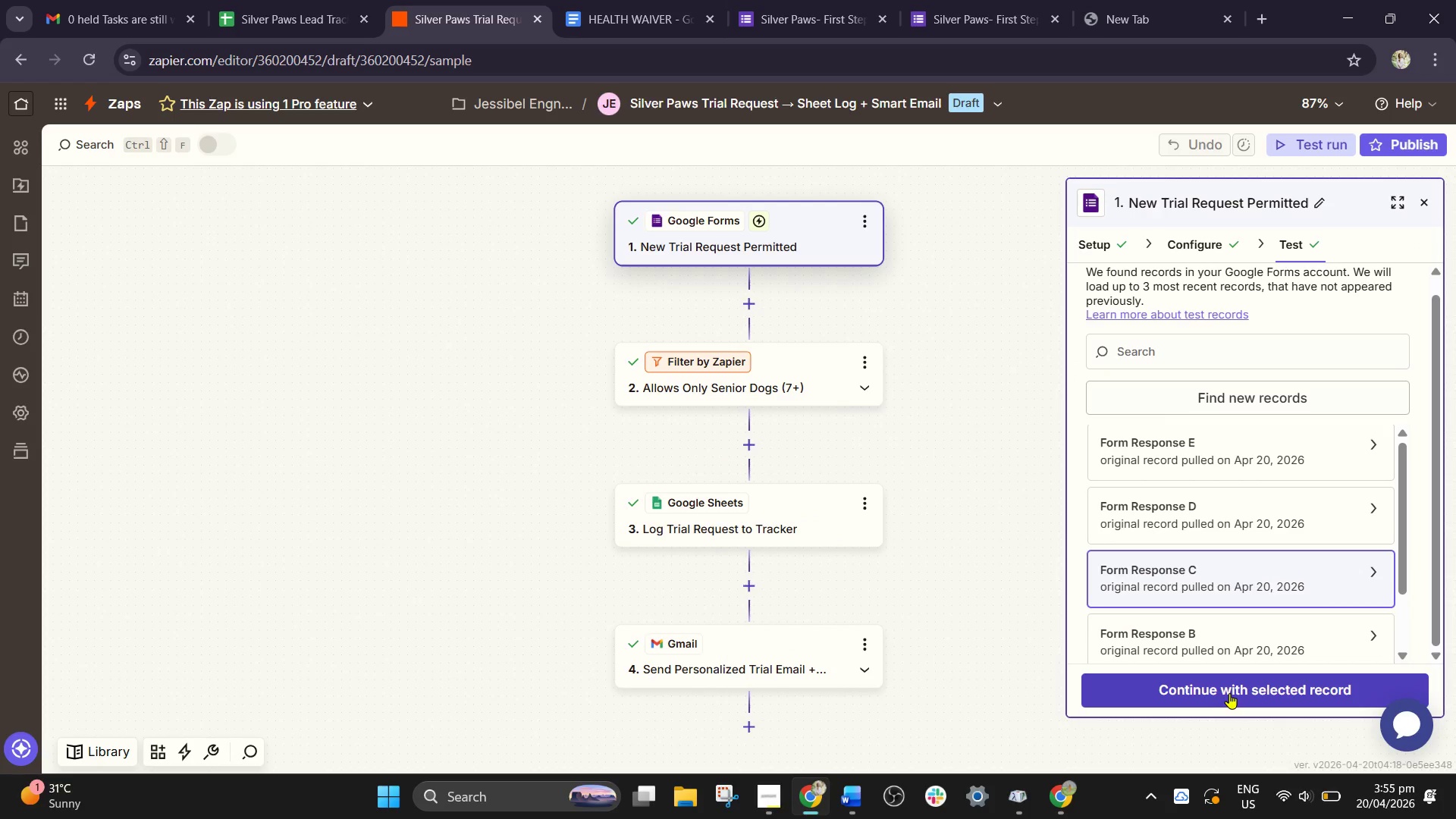 
left_click([1229, 693])
 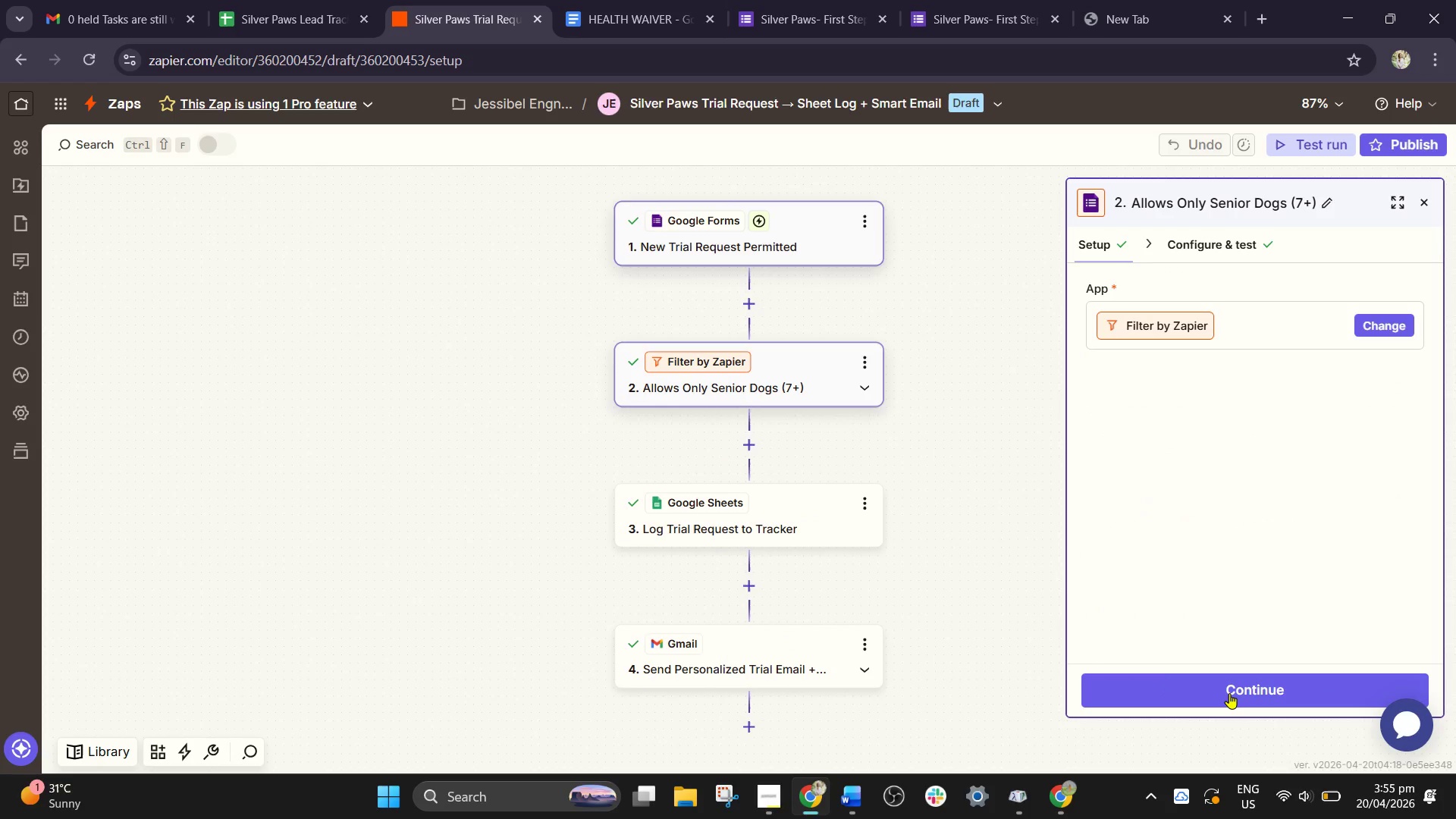 
left_click([1229, 693])
 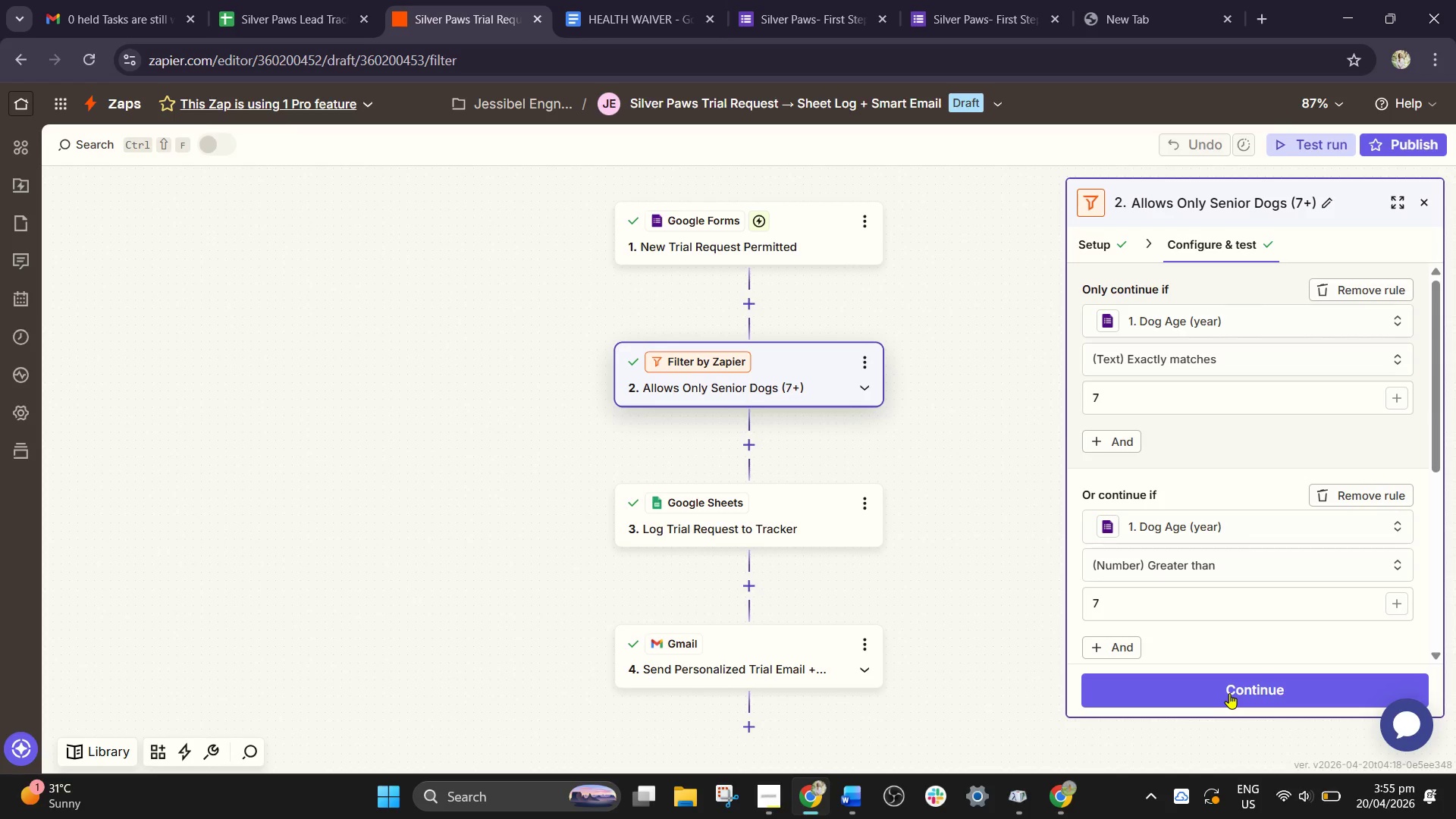 
left_click([1229, 693])
 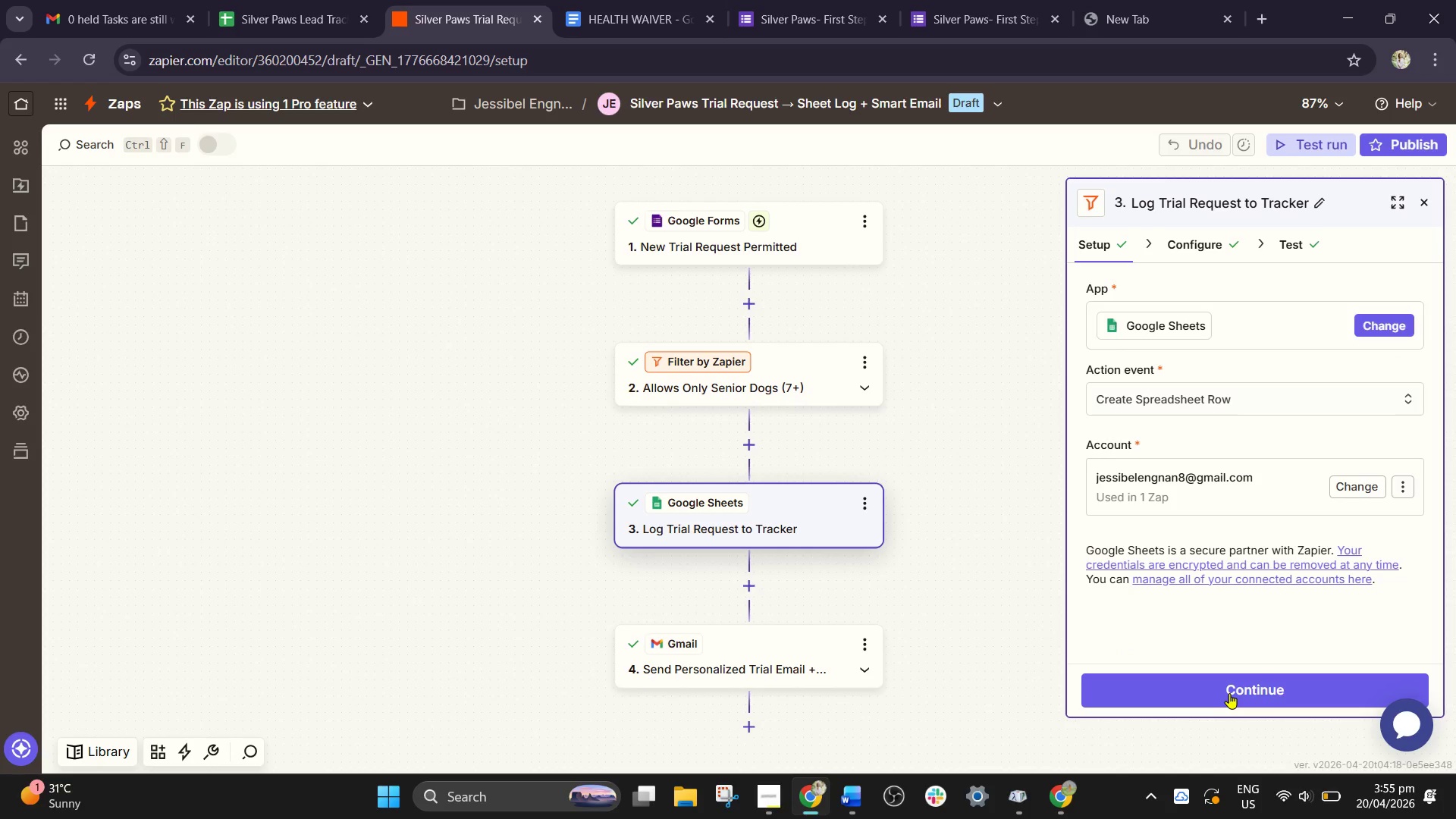 
left_click([1229, 693])
 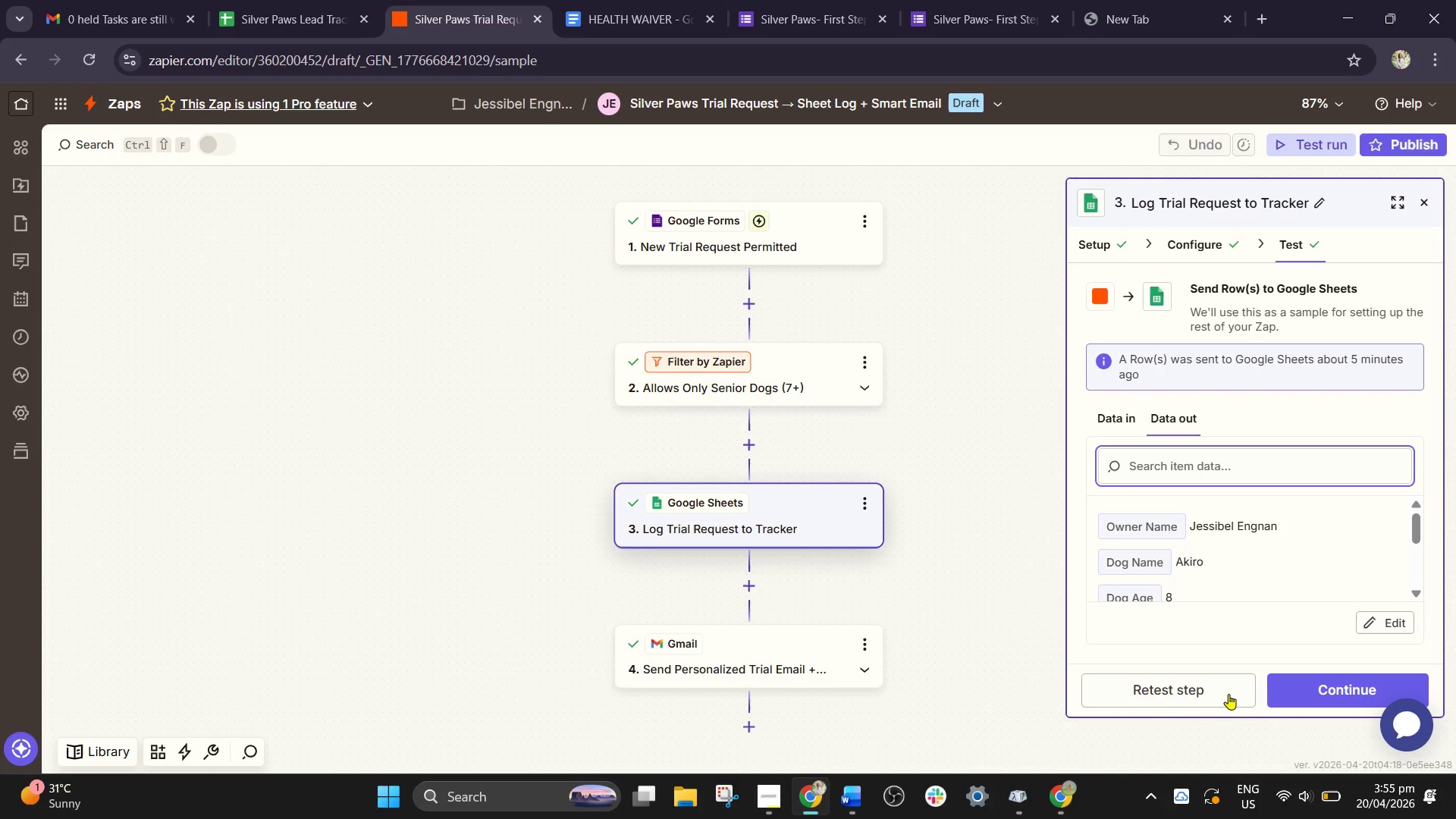 
left_click([1201, 694])
 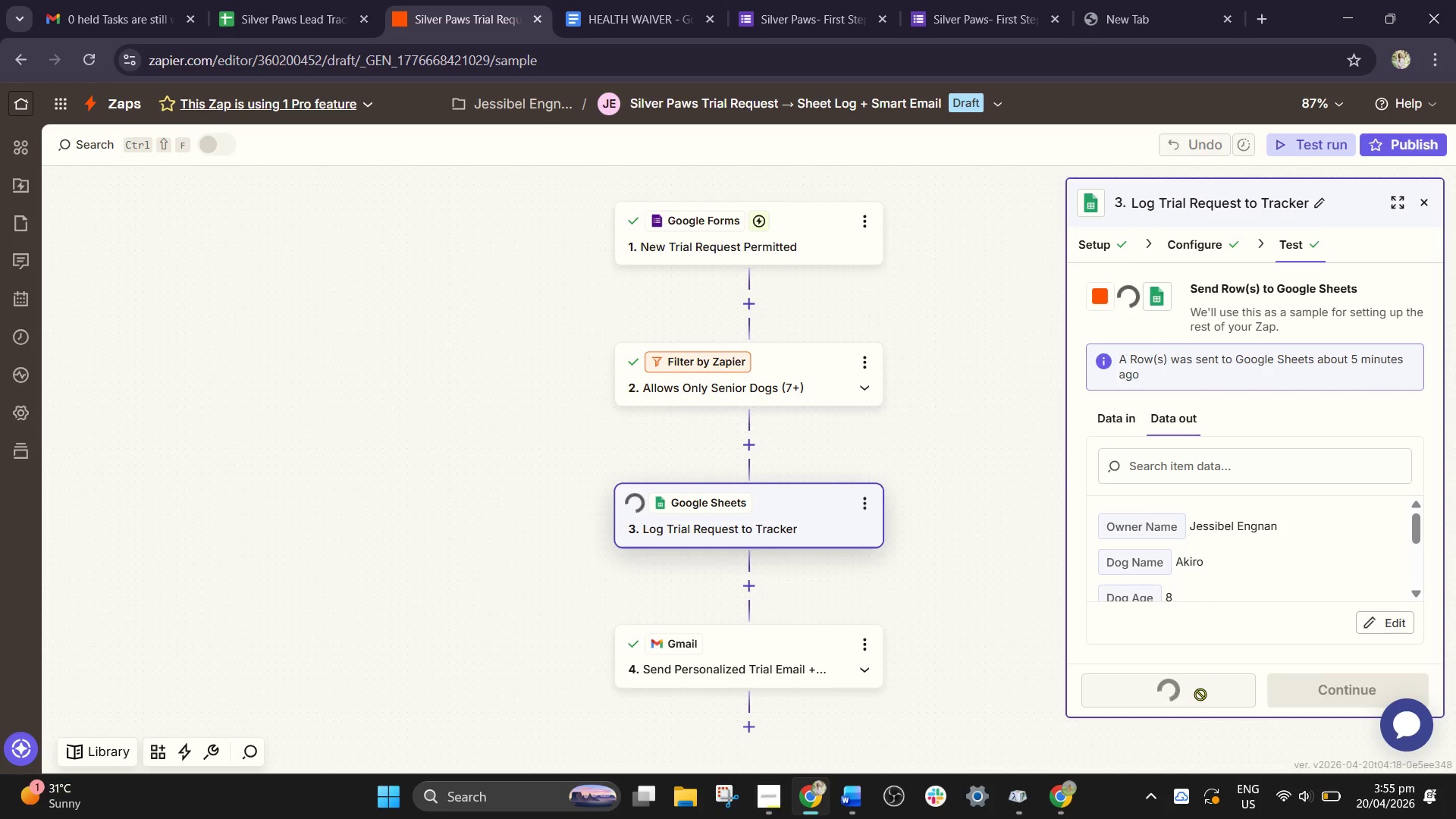 
scroll: coordinate [1194, 664], scroll_direction: down, amount: 1.0
 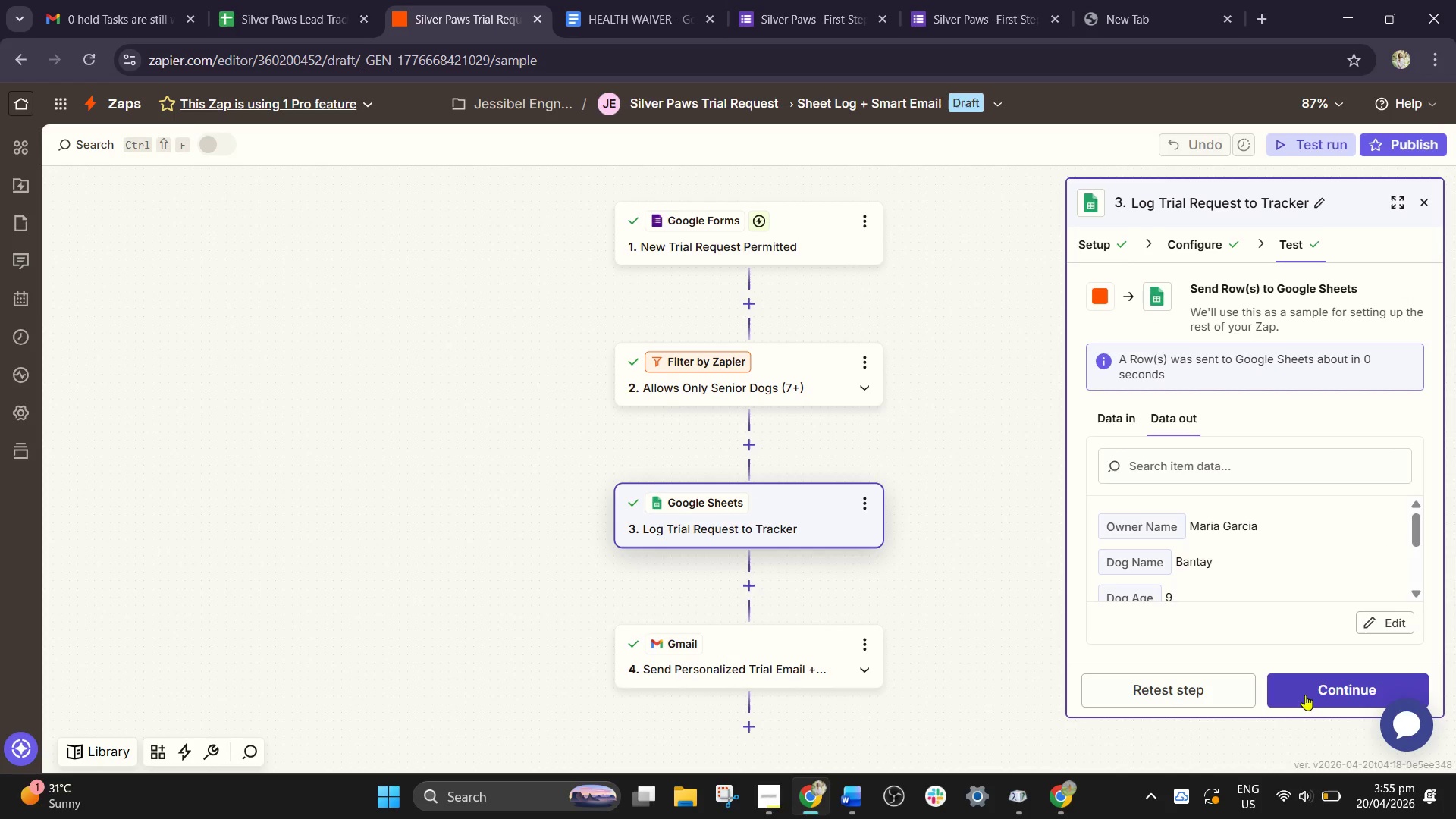 
left_click([1302, 690])
 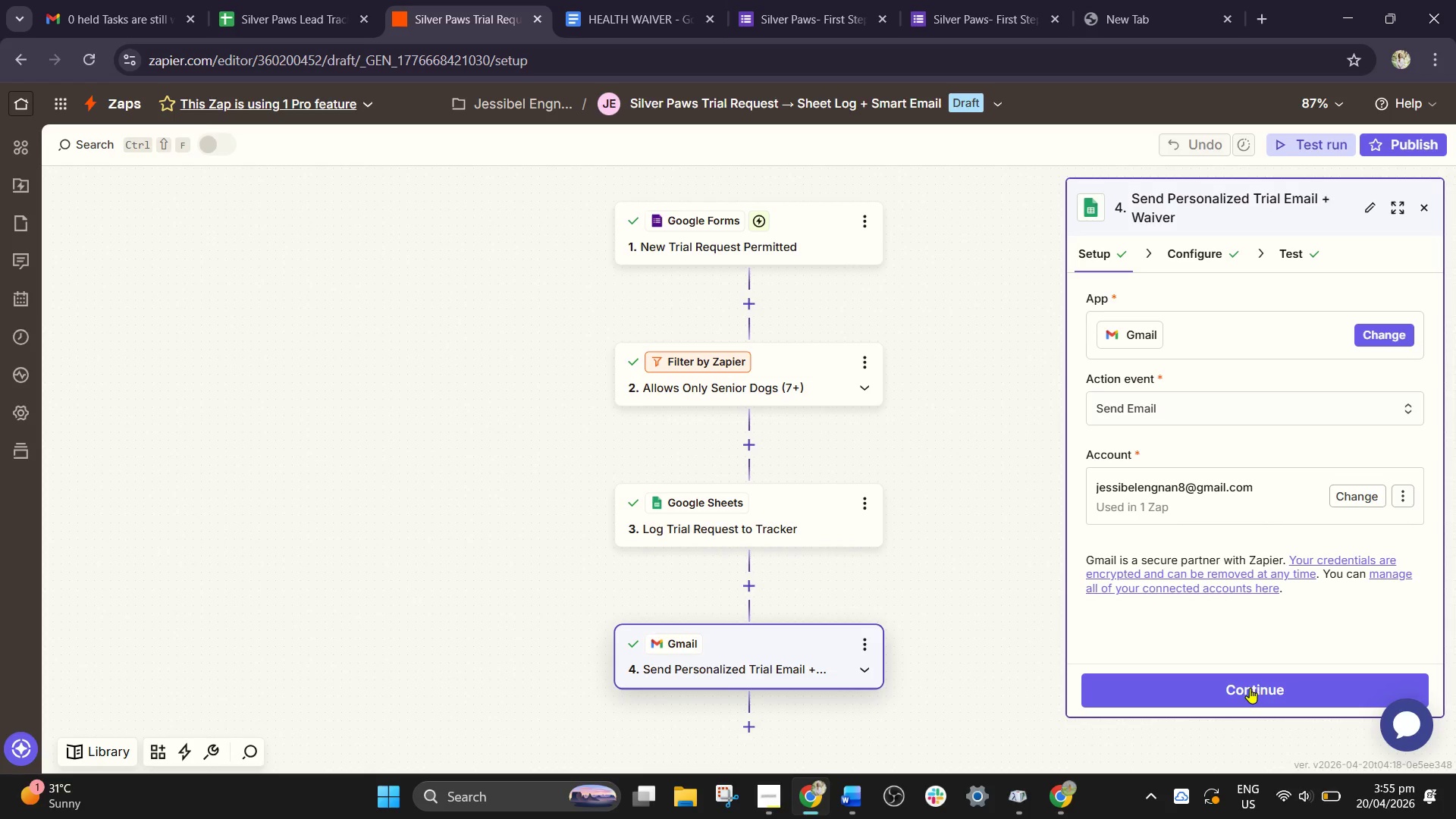 
left_click([1250, 688])
 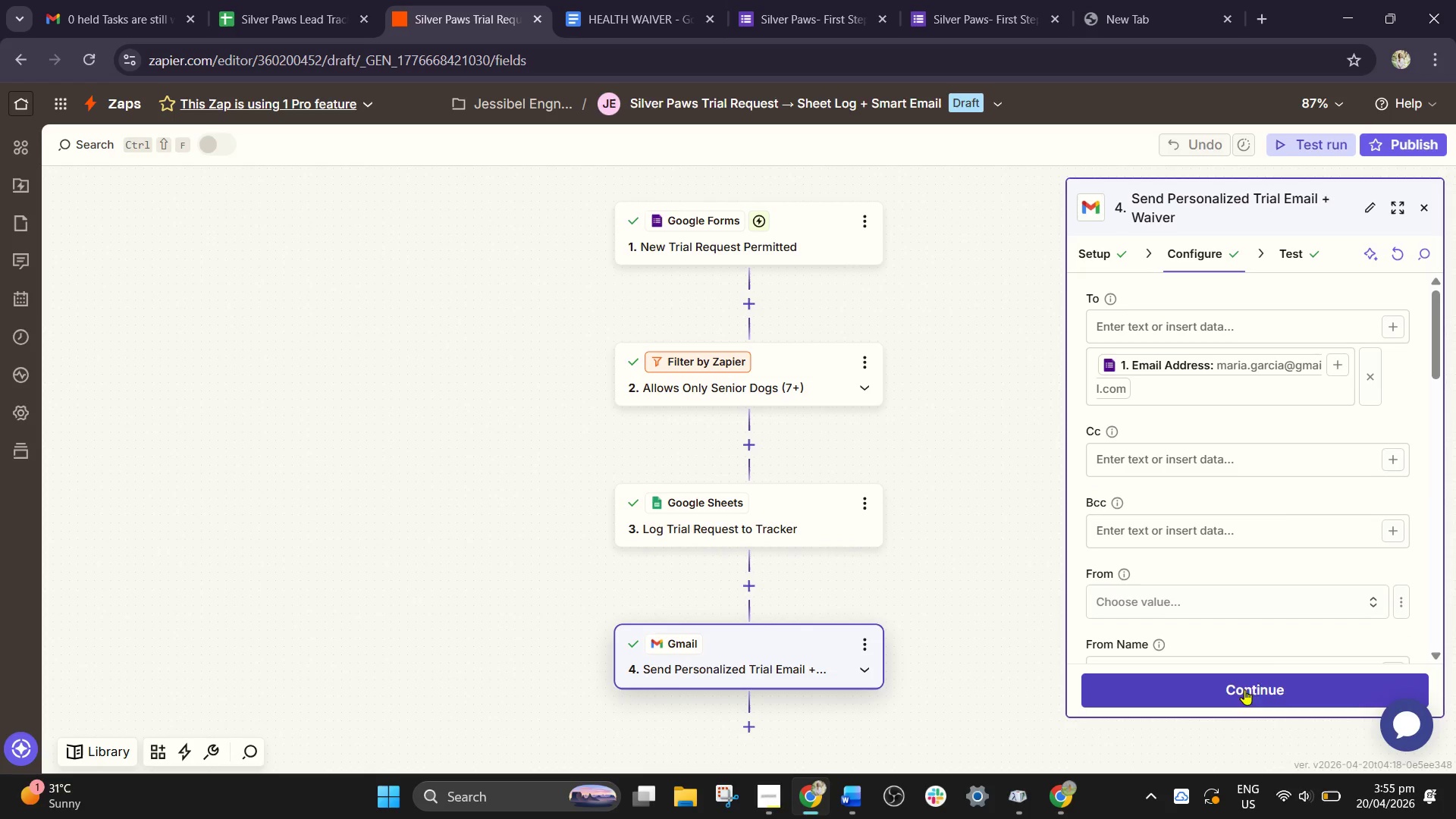 
left_click([1253, 686])
 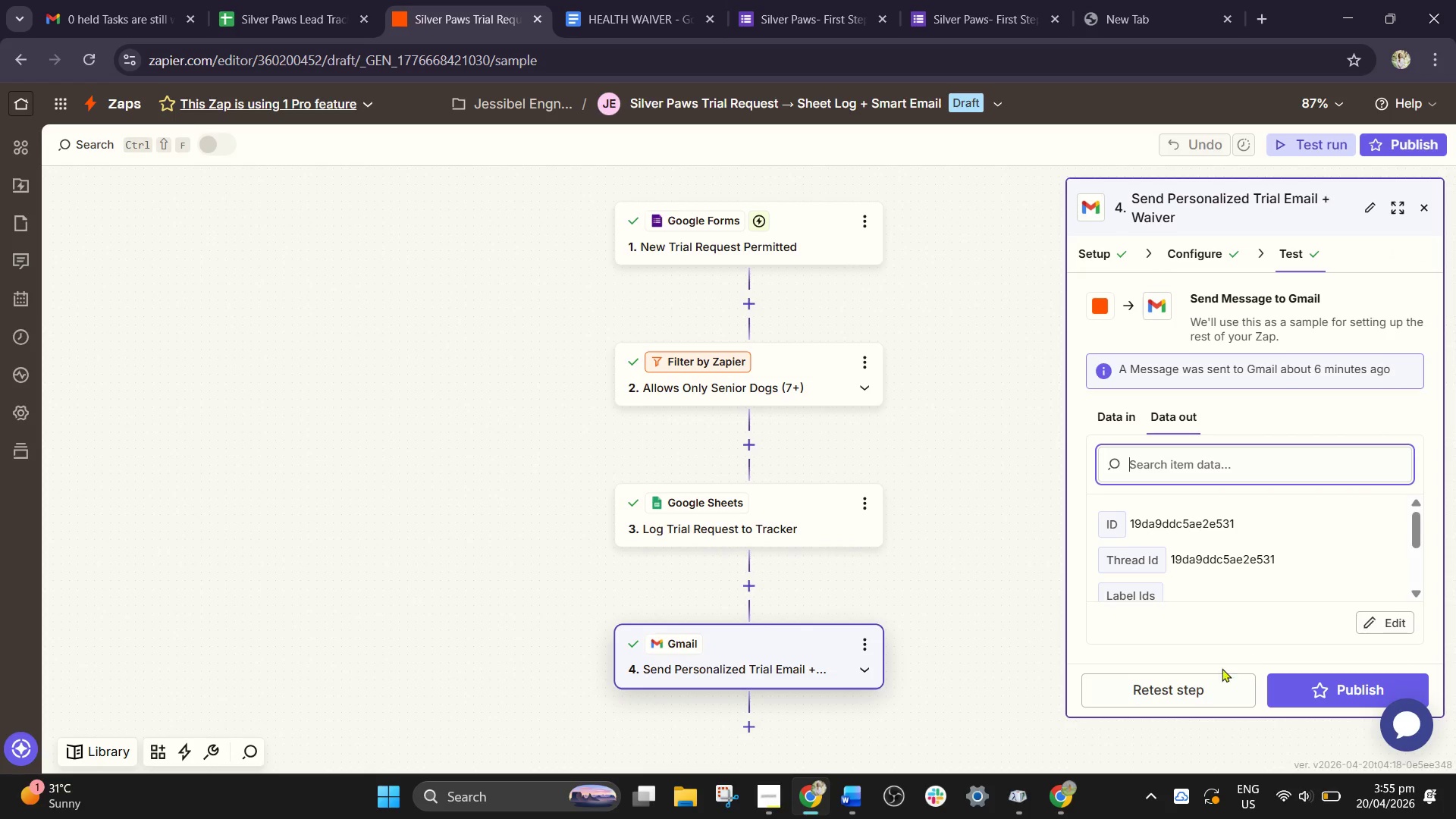 
left_click([1195, 686])
 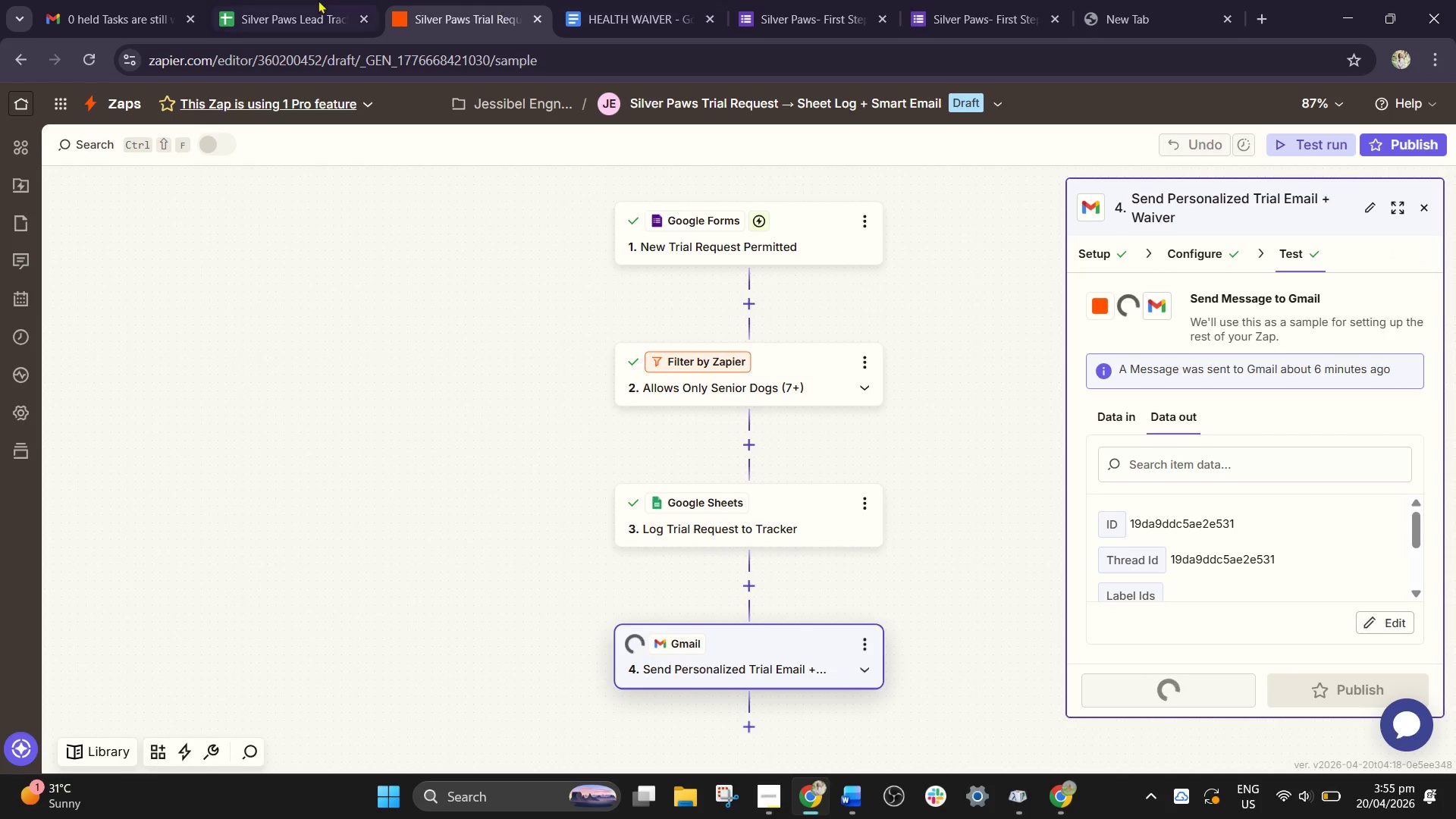 
left_click([302, 0])
 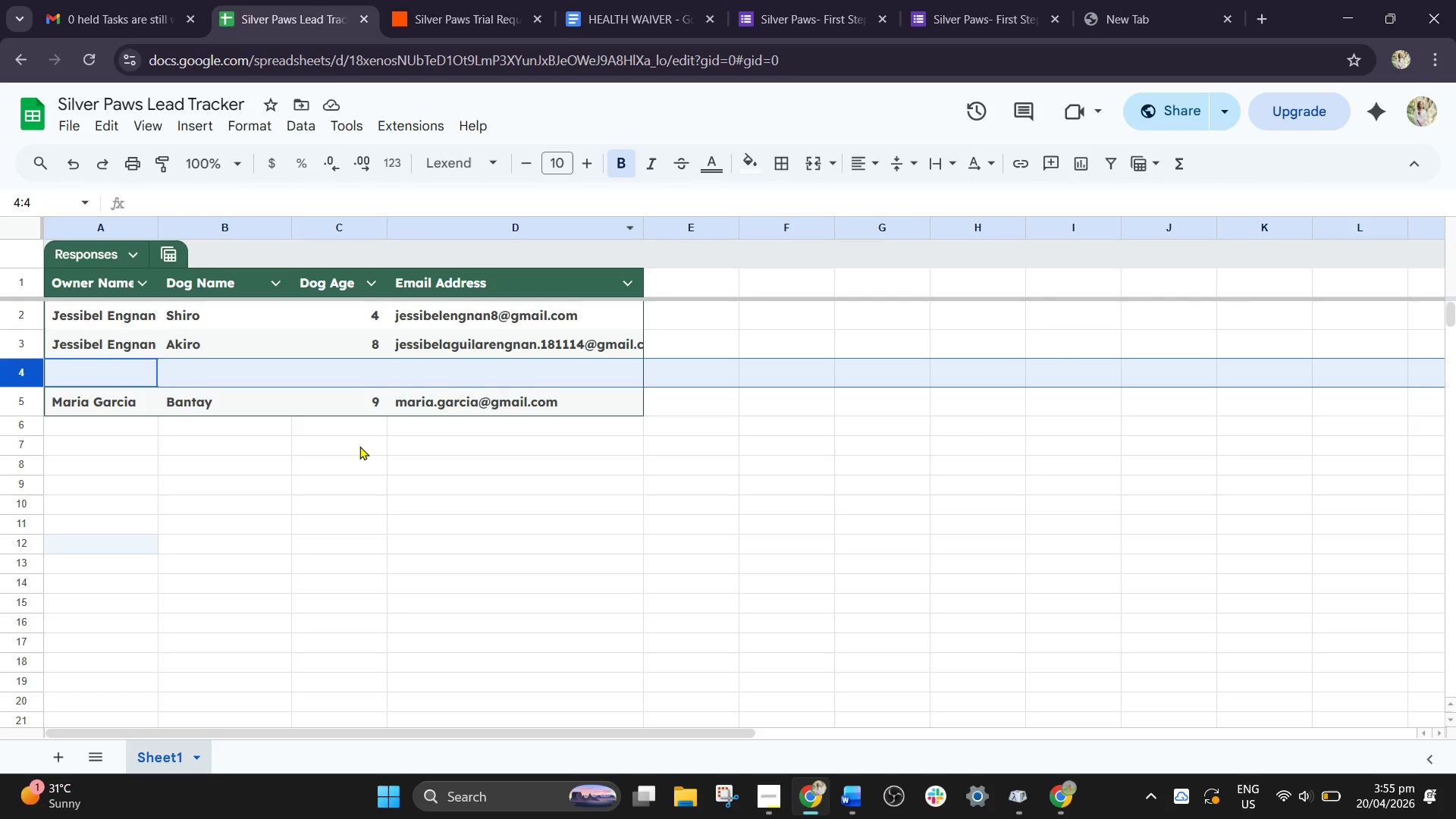 
left_click([360, 456])
 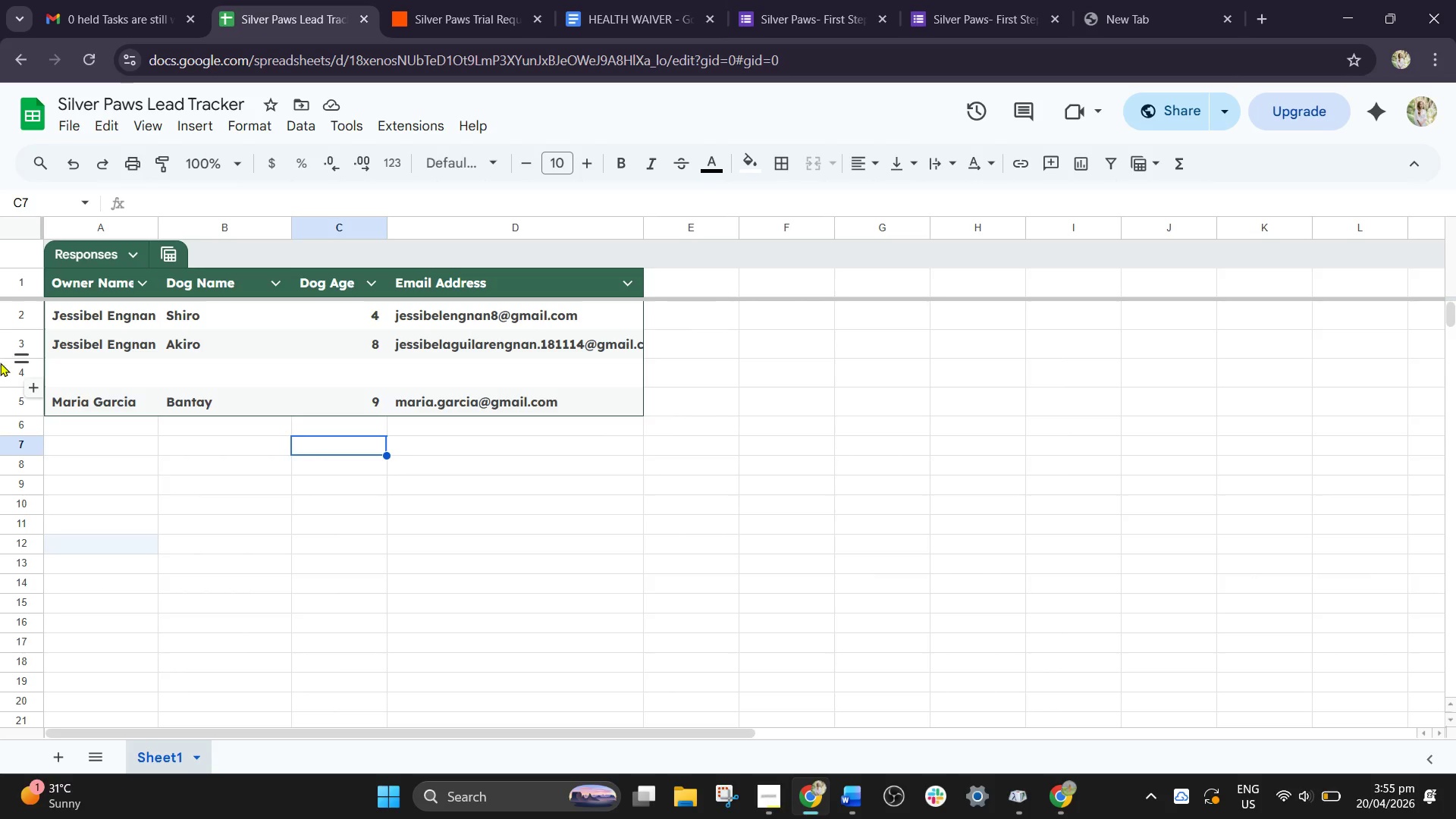 
left_click([0, 369])
 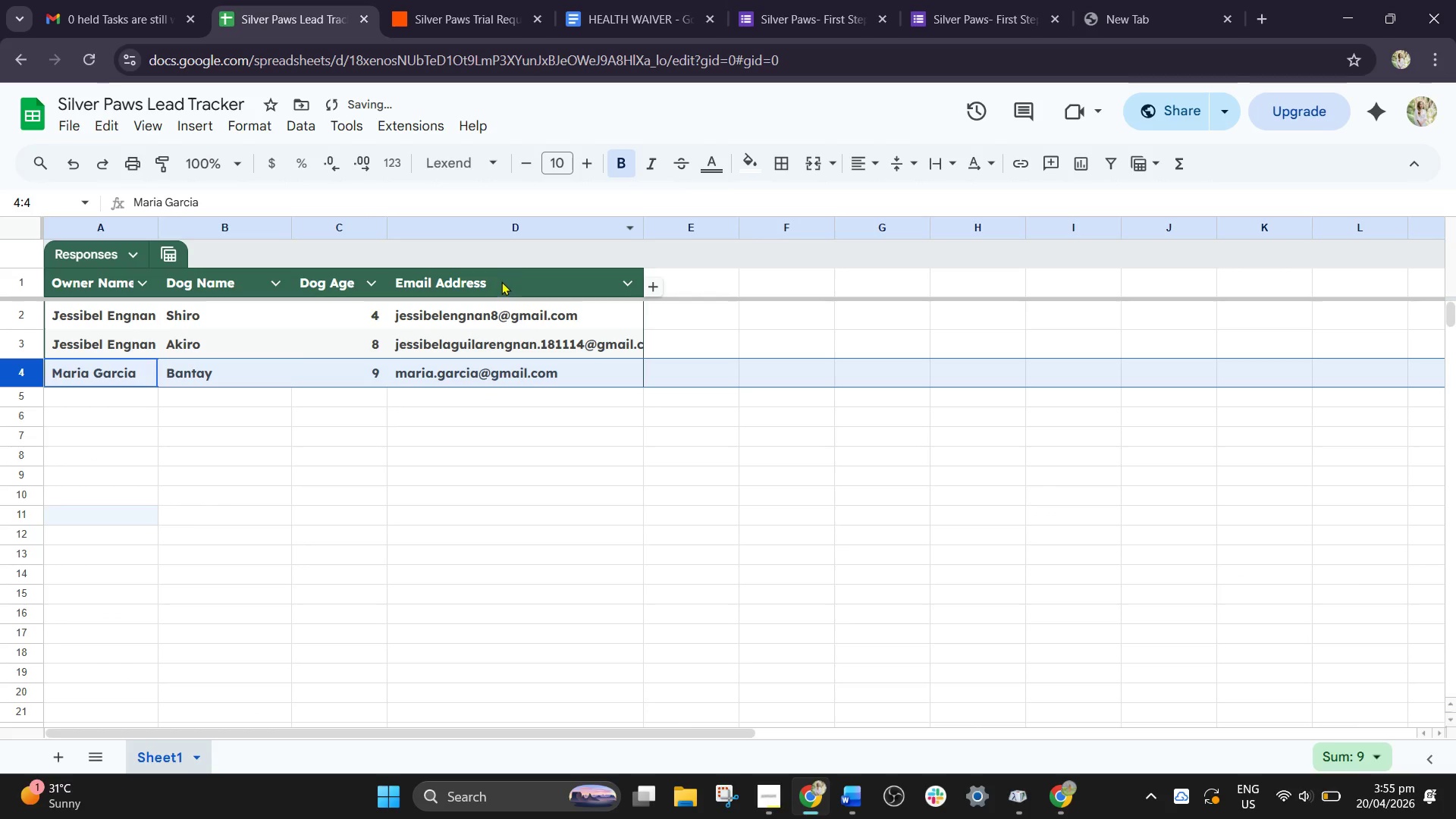 
wait(6.17)
 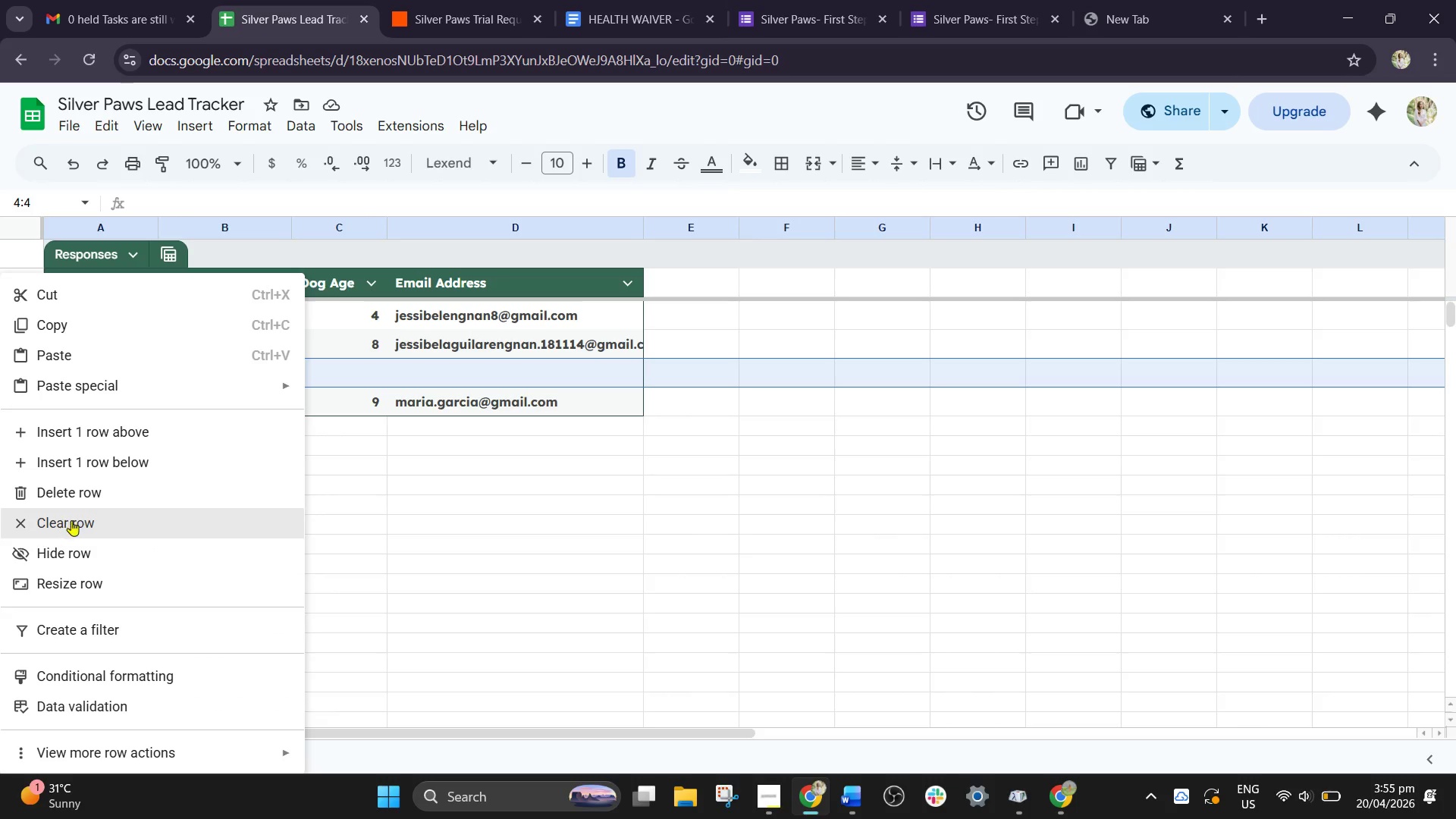 
left_click([441, 0])
 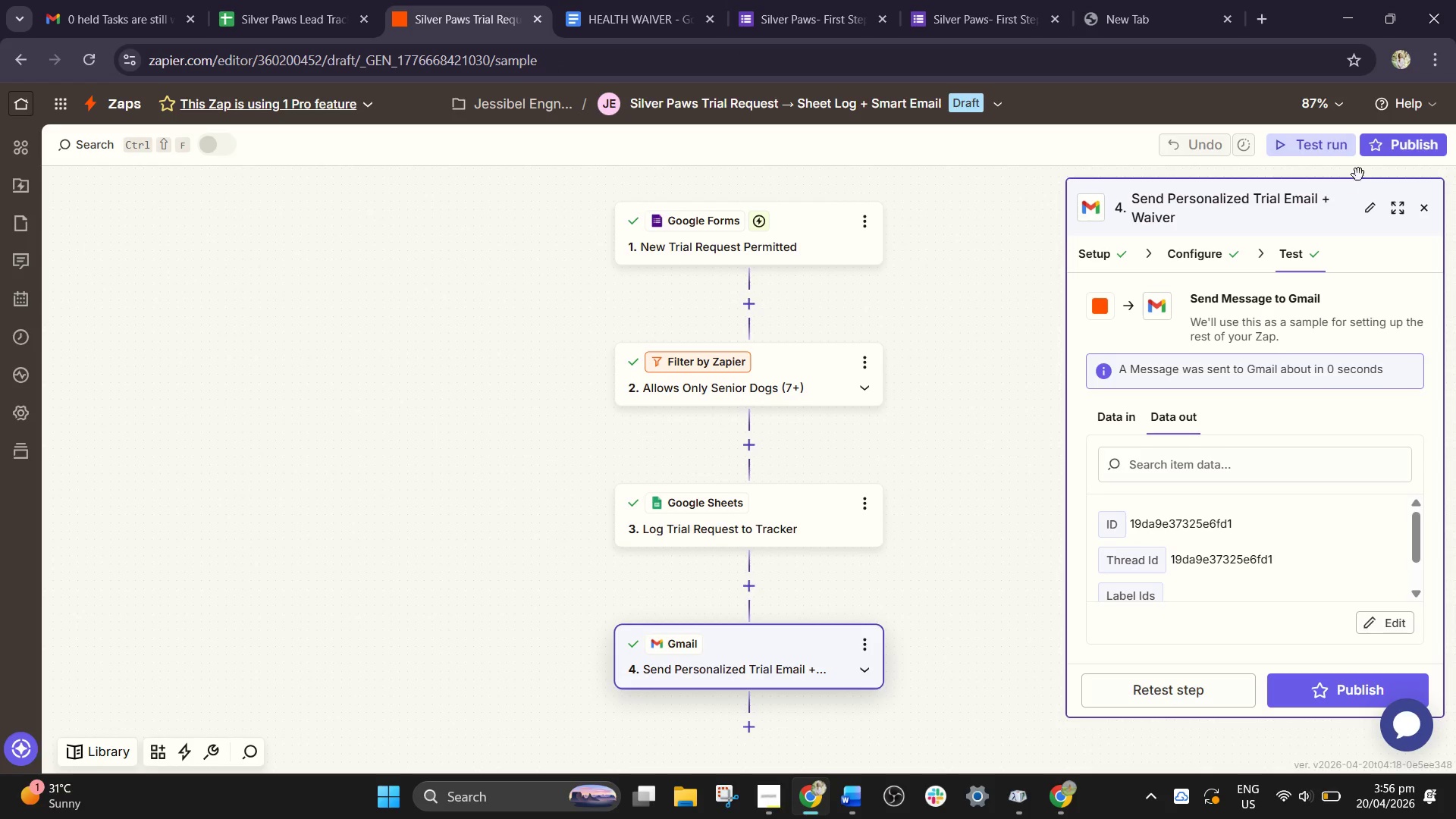 
left_click([1325, 149])
 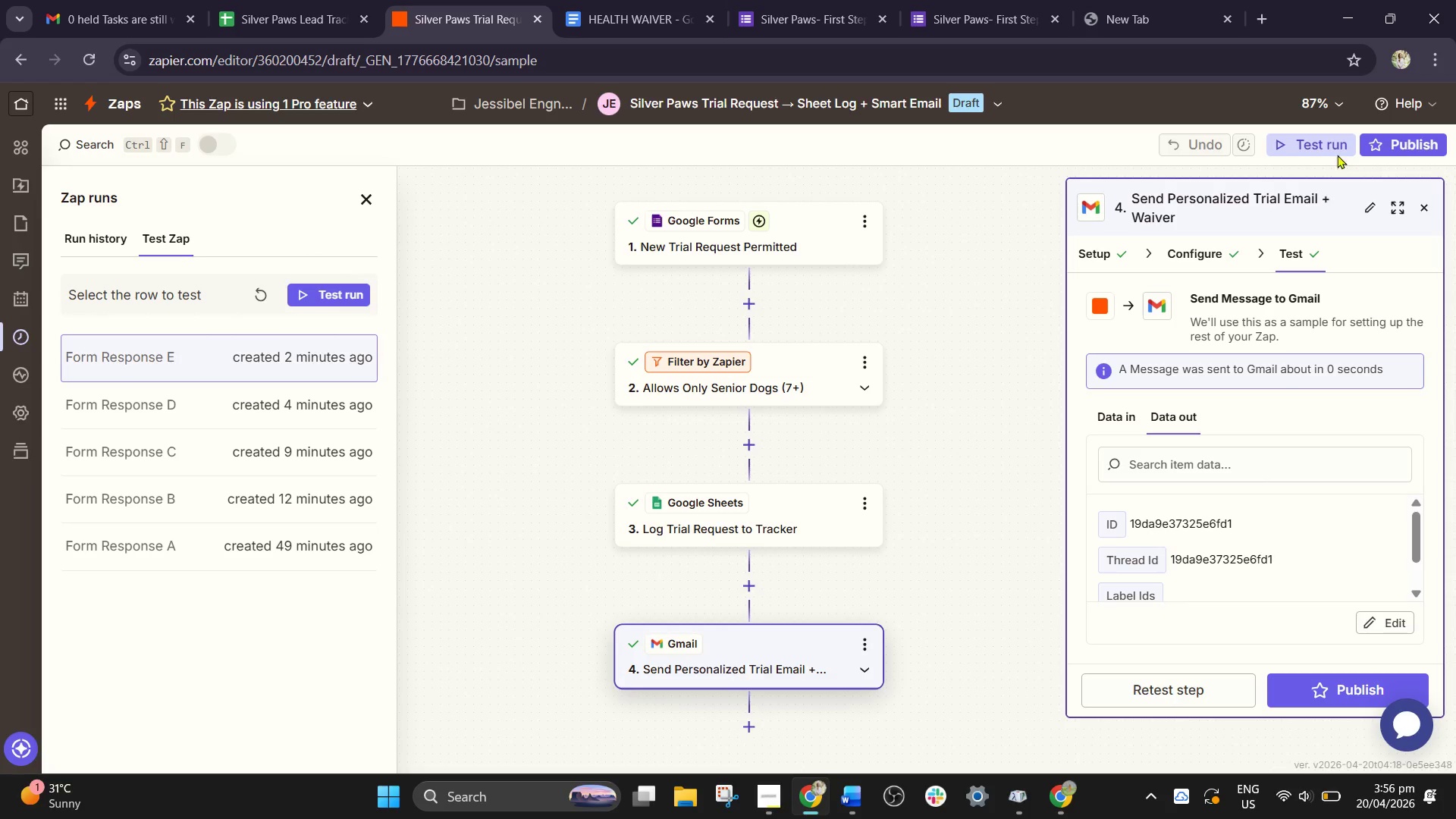 
left_click([1423, 207])
 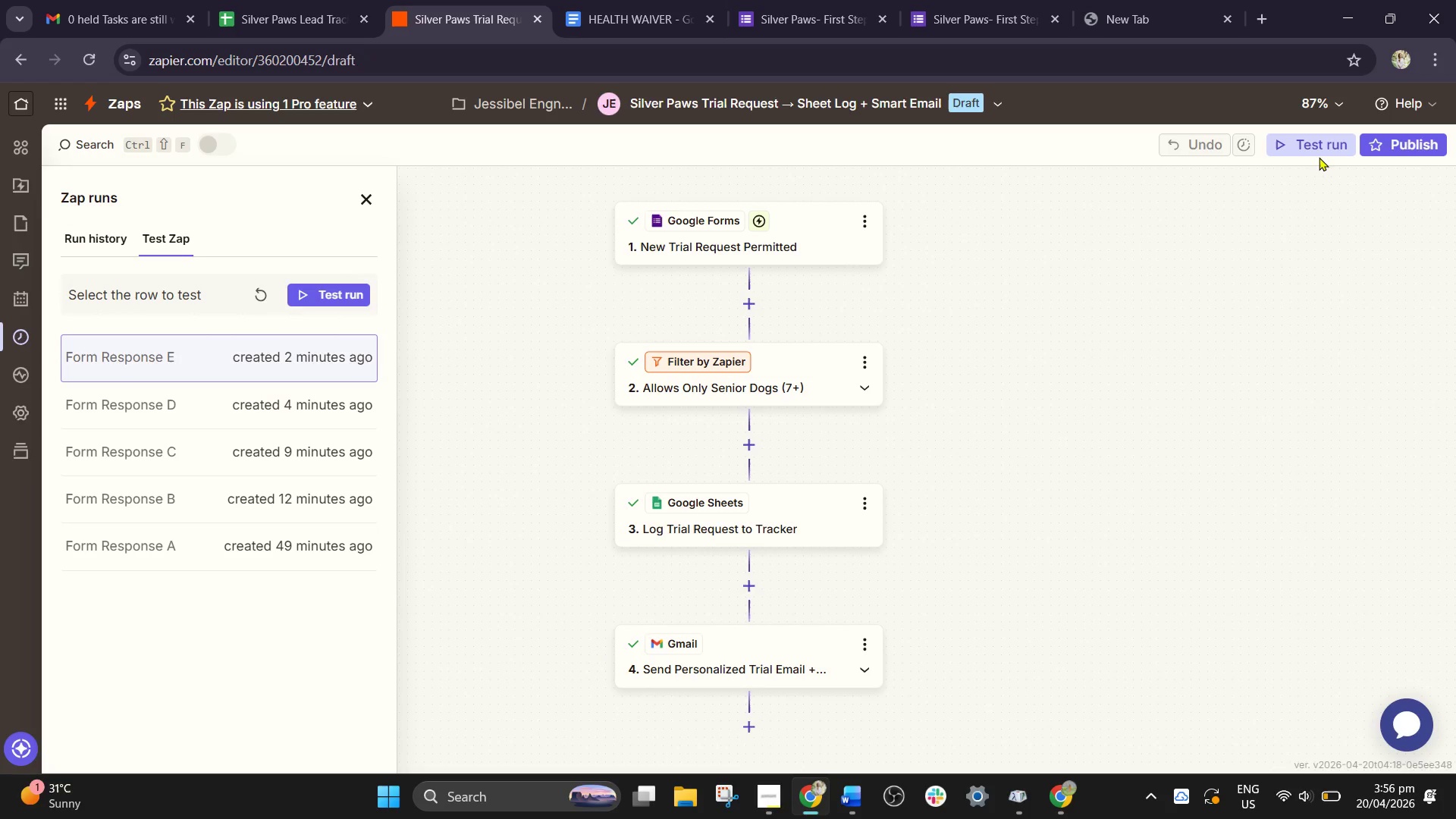 
left_click([1319, 157])
 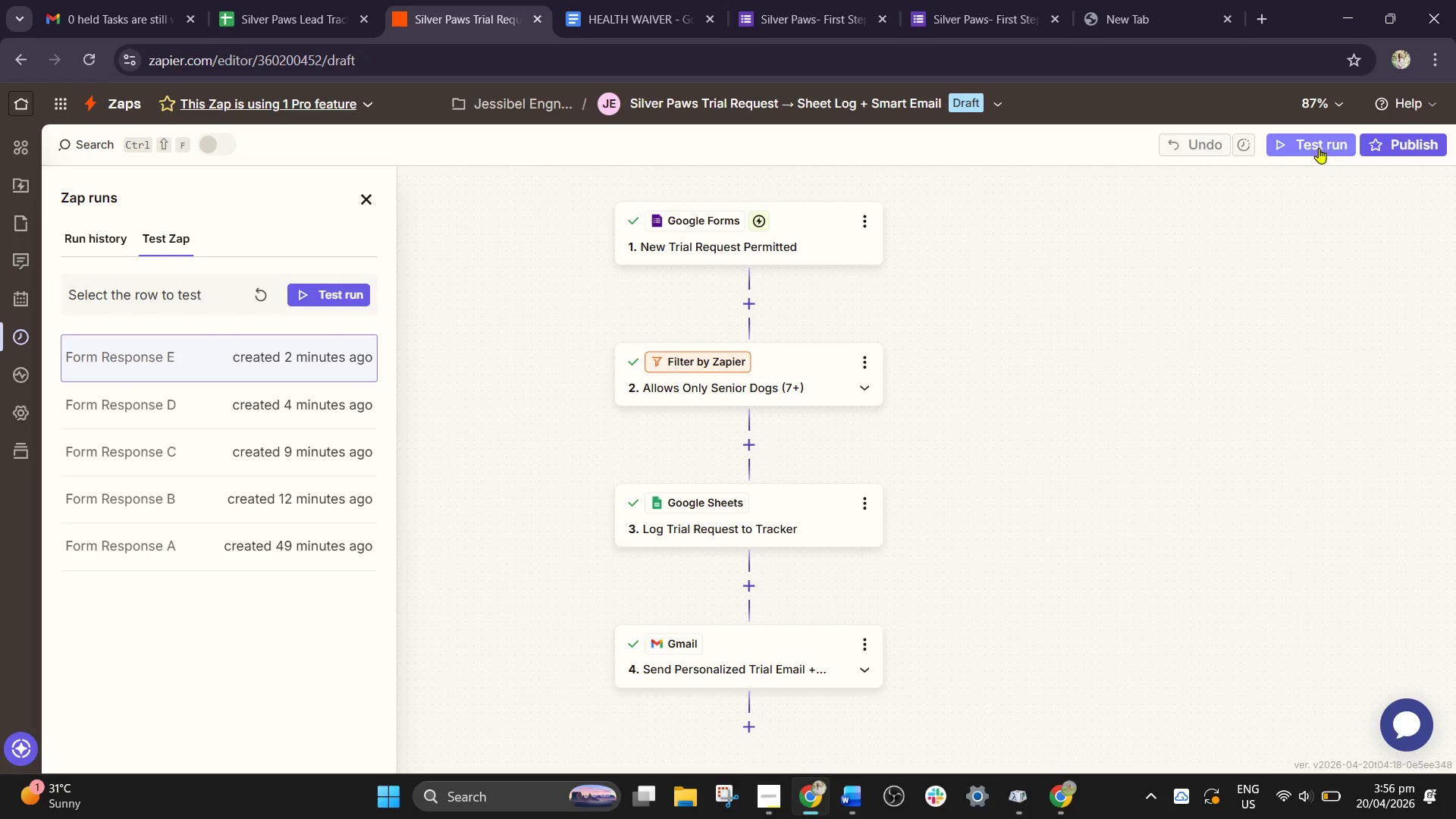 
left_click([1319, 148])
 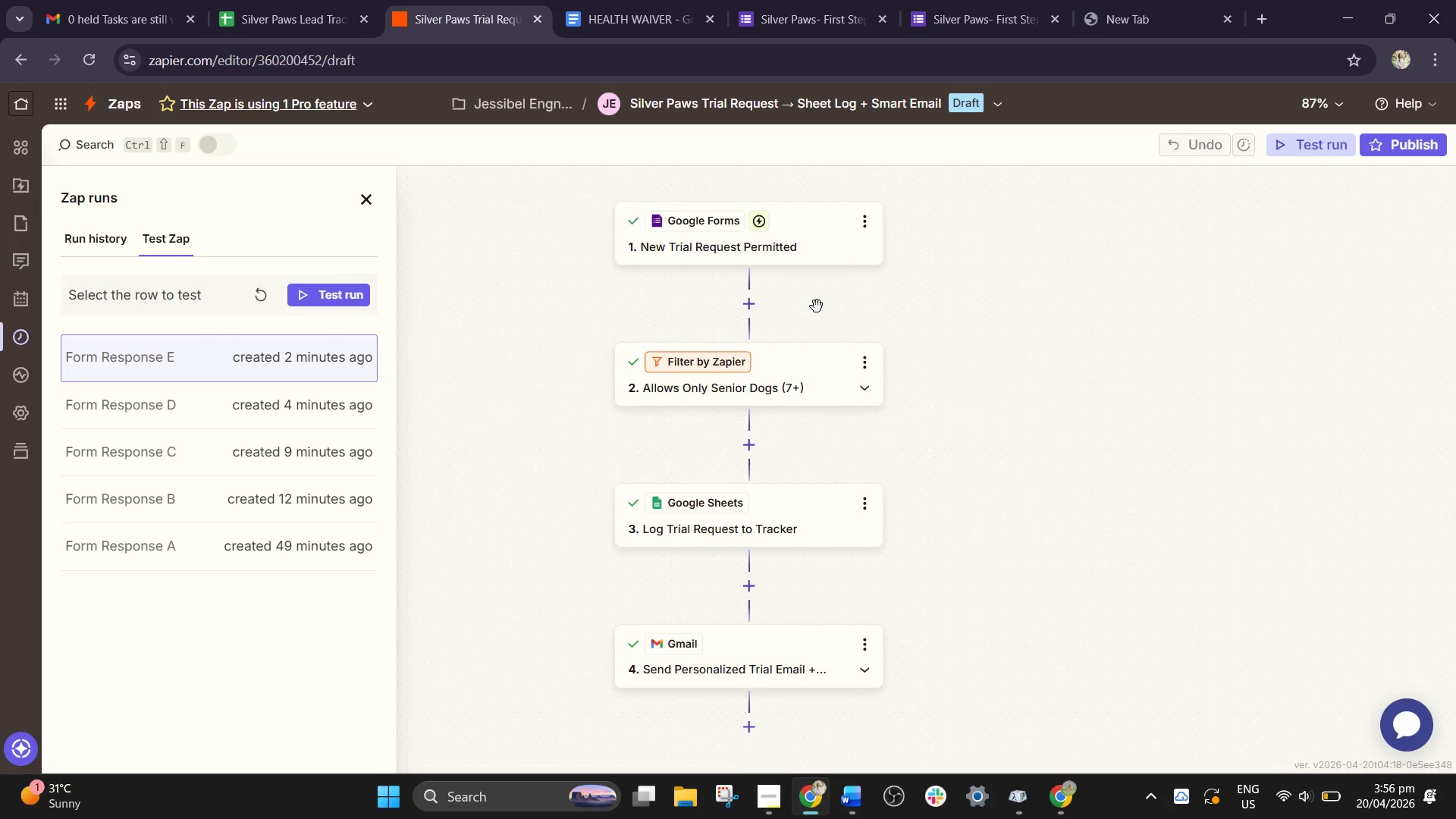 
scroll: coordinate [886, 335], scroll_direction: none, amount: 0.0
 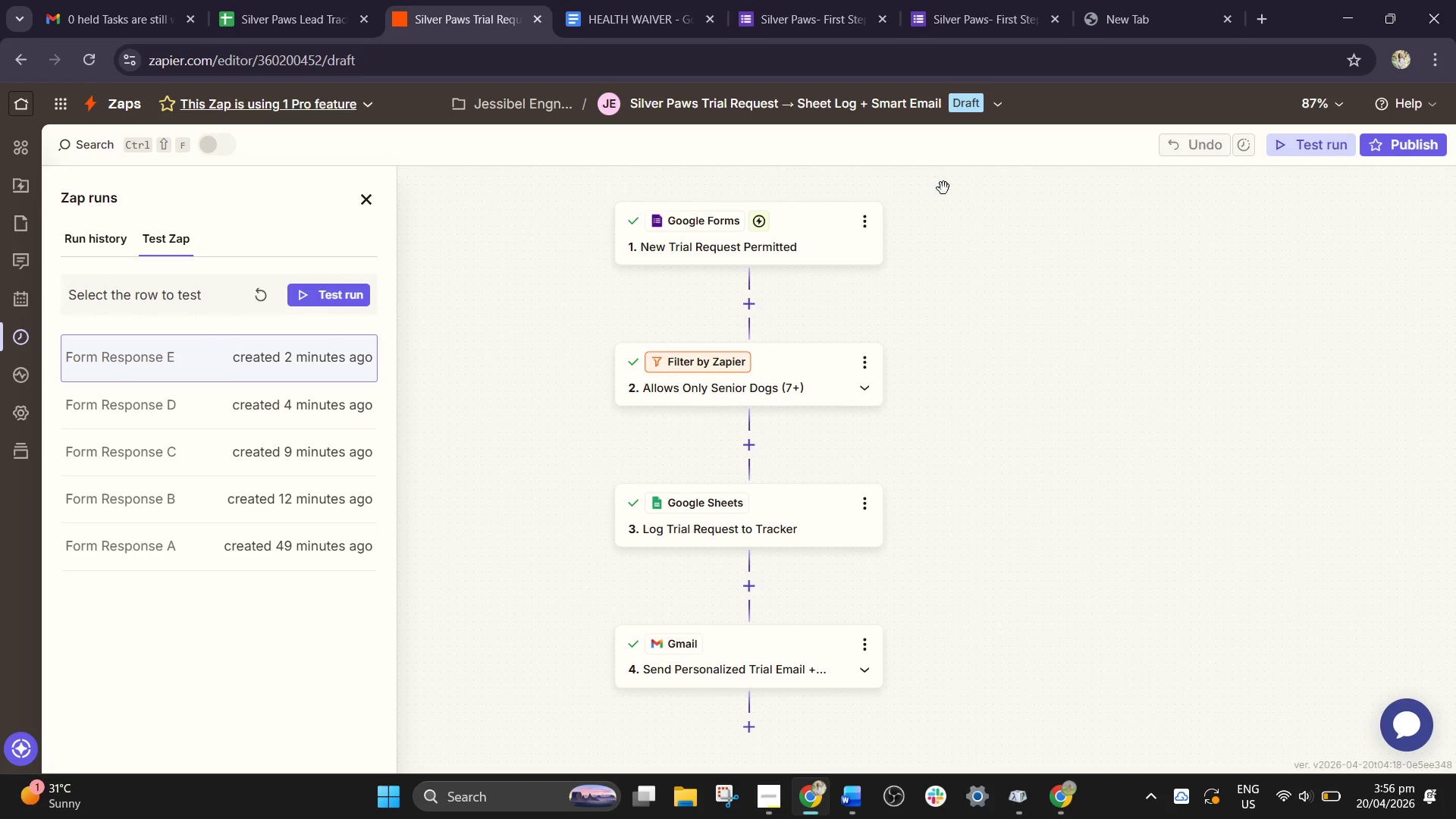 
left_click([1329, 155])
 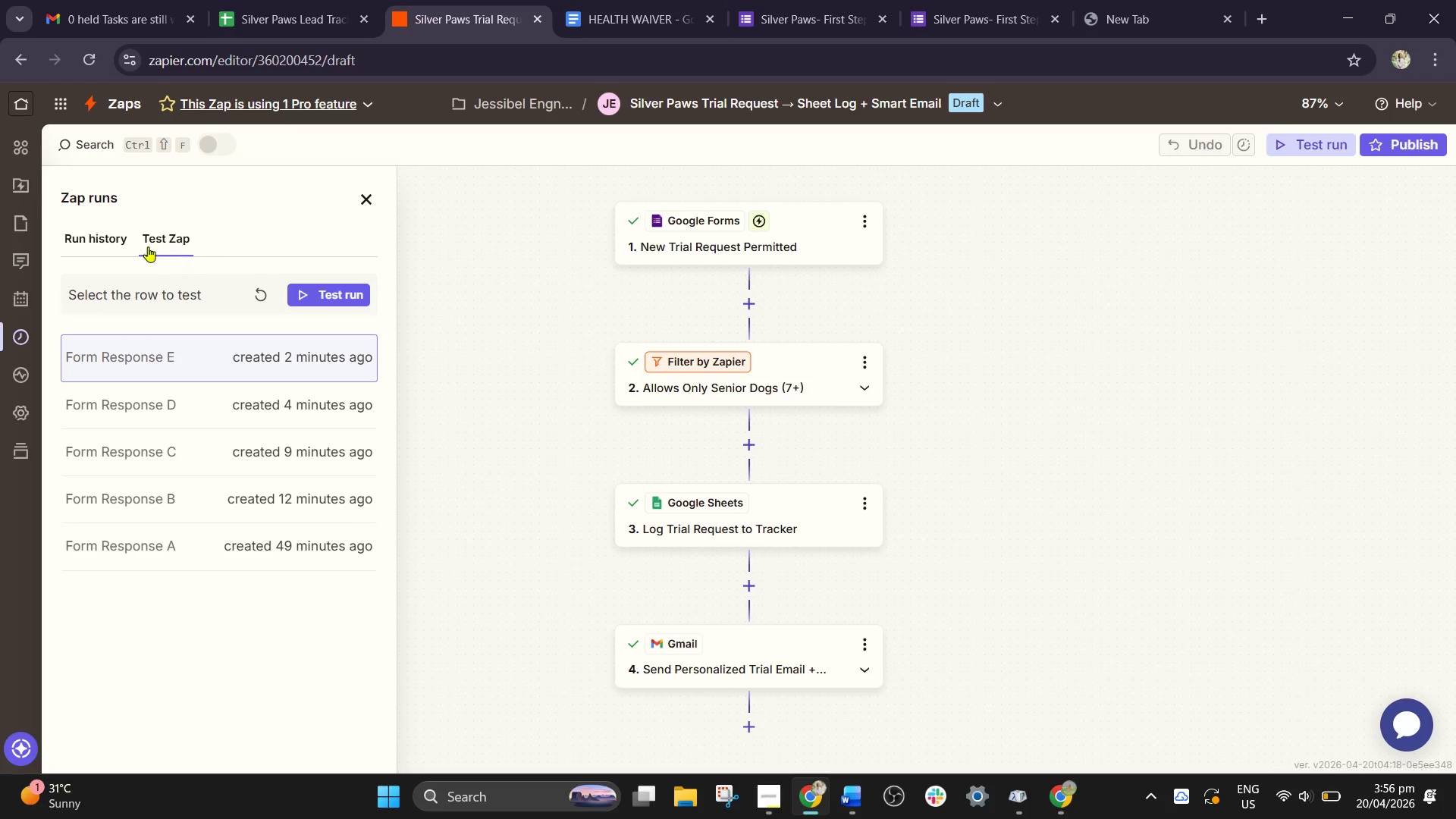 
left_click([102, 238])
 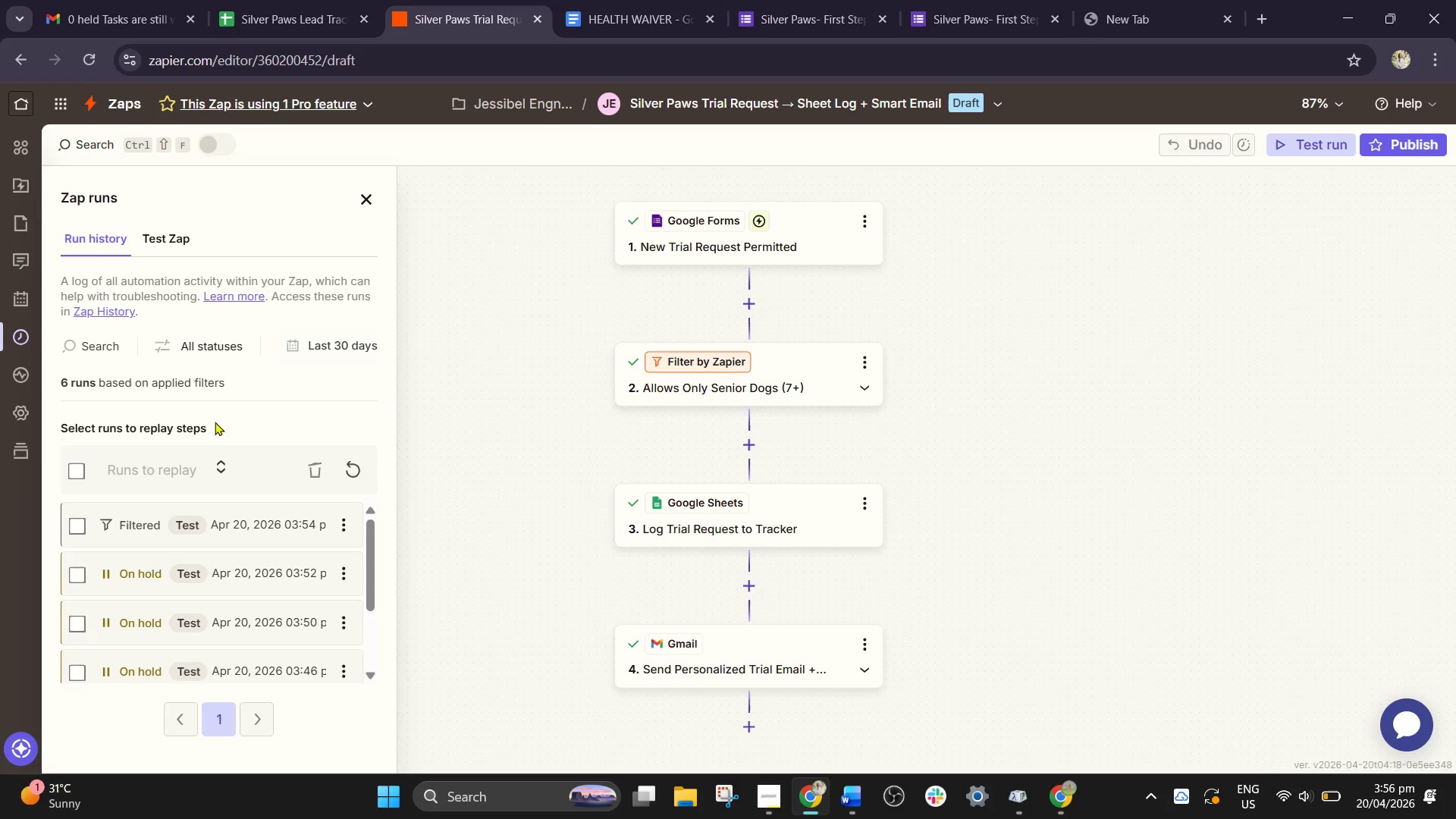 
scroll: coordinate [258, 432], scroll_direction: down, amount: 1.0
 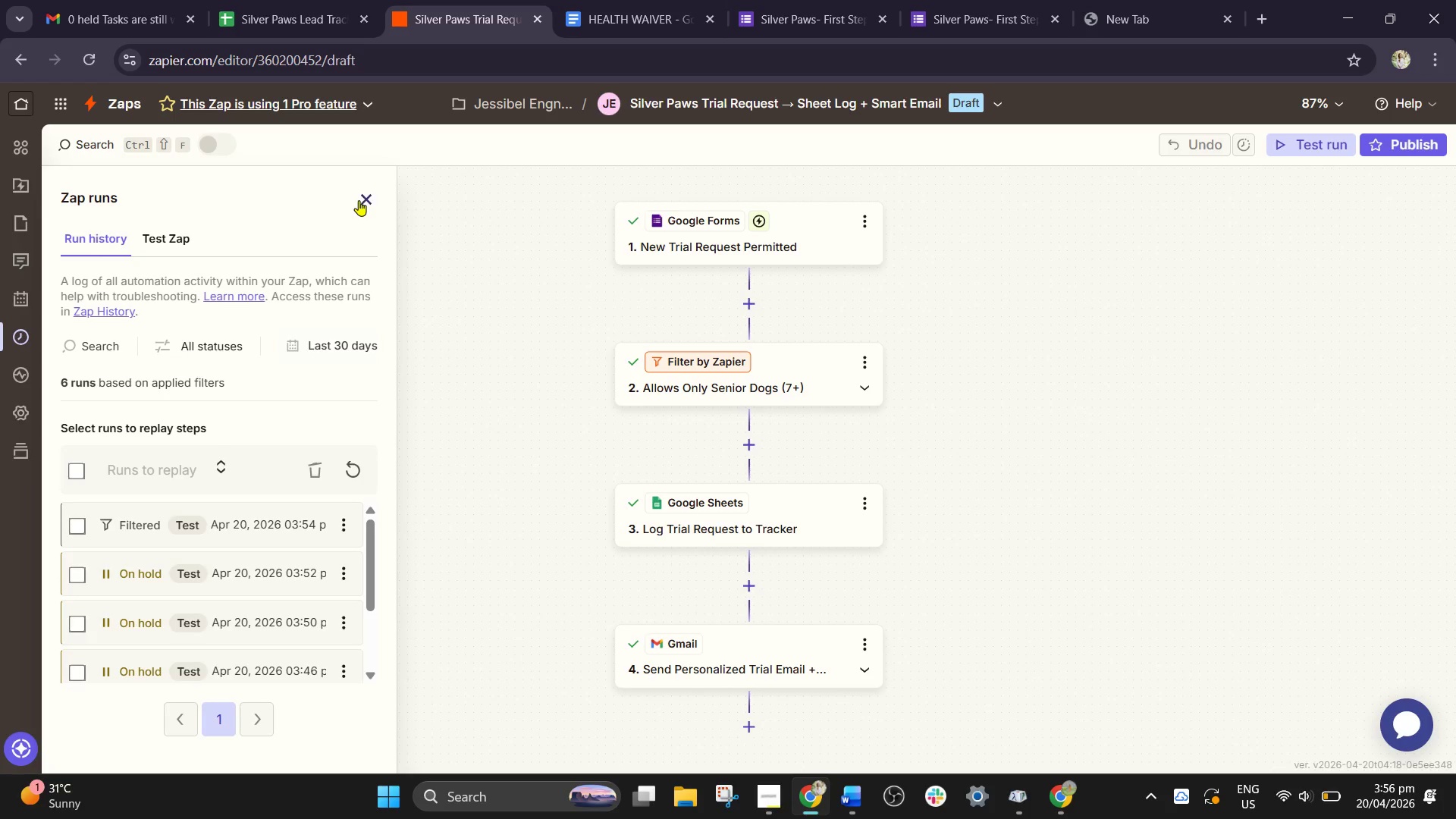 
left_click([359, 200])
 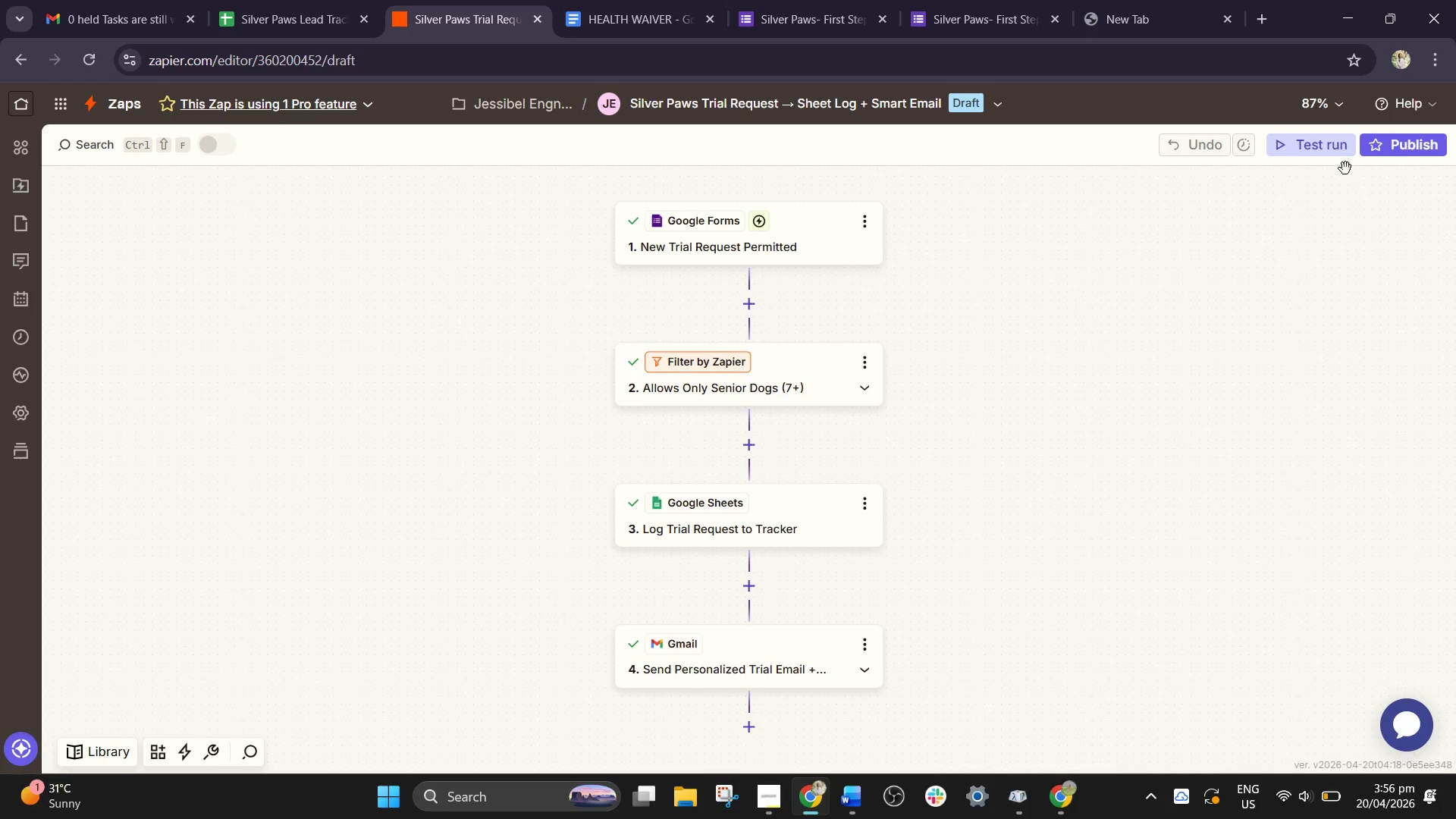 
left_click([1334, 155])
 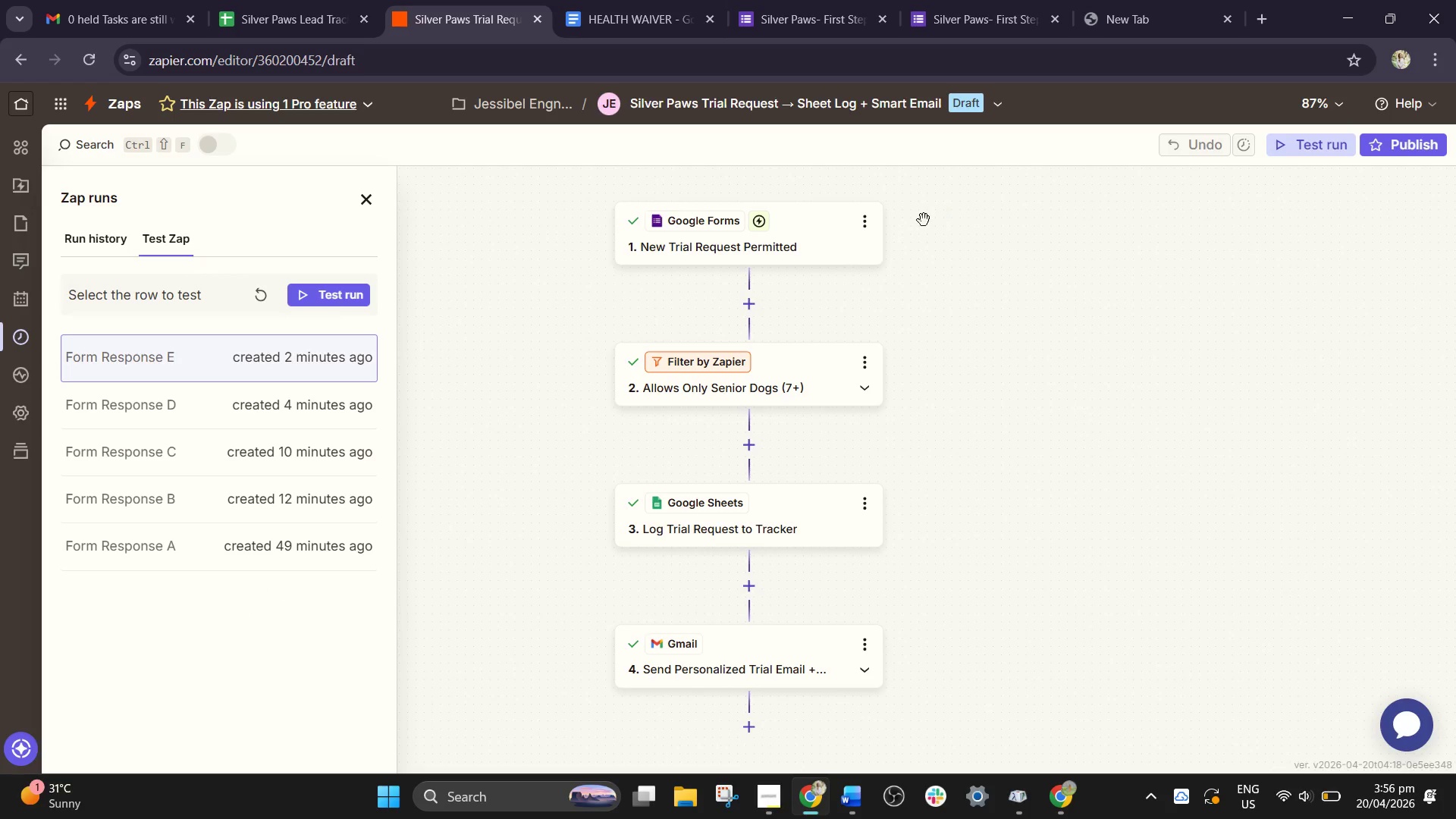 
scroll: coordinate [888, 362], scroll_direction: none, amount: 0.0
 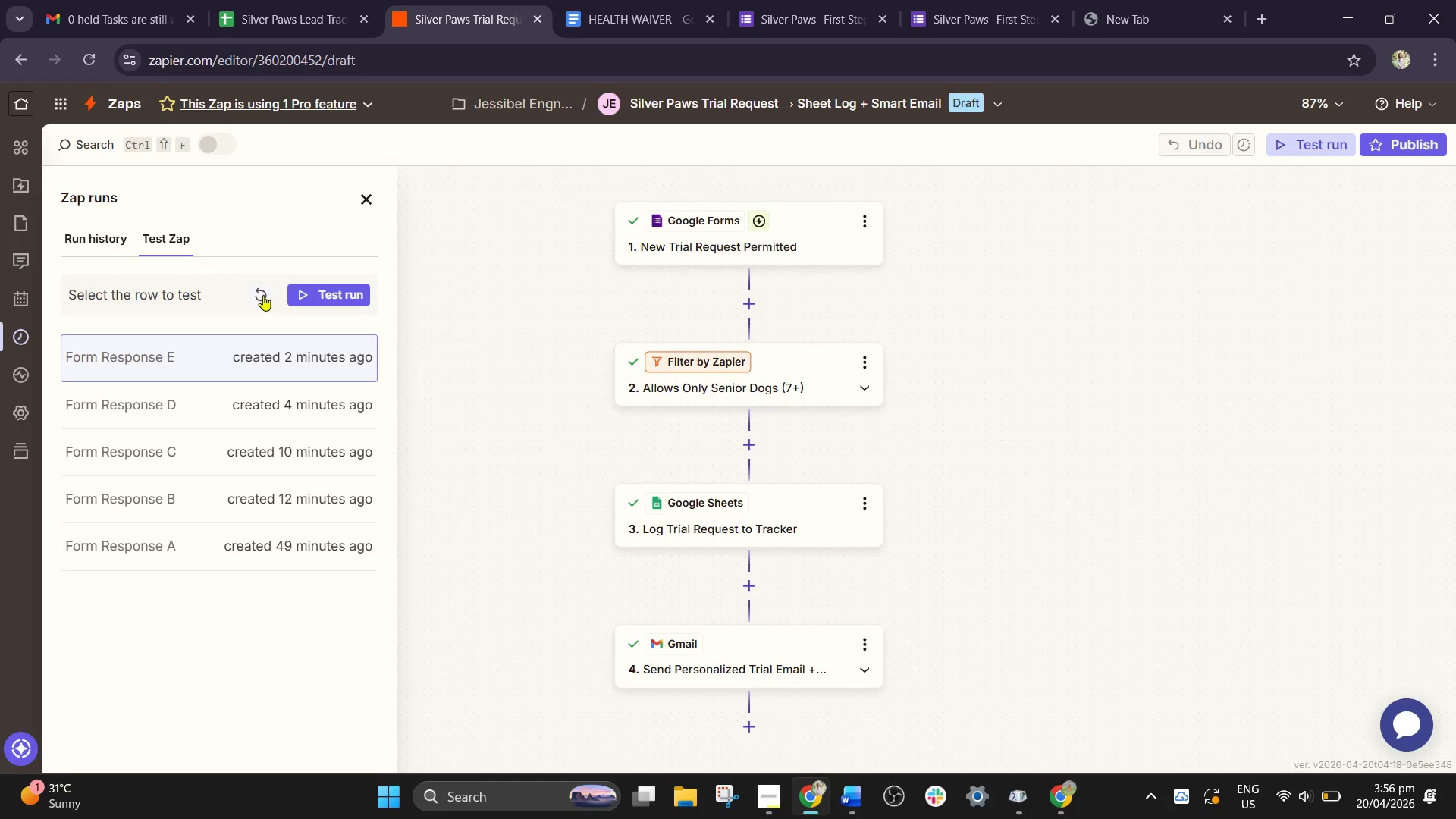 
left_click([260, 295])
 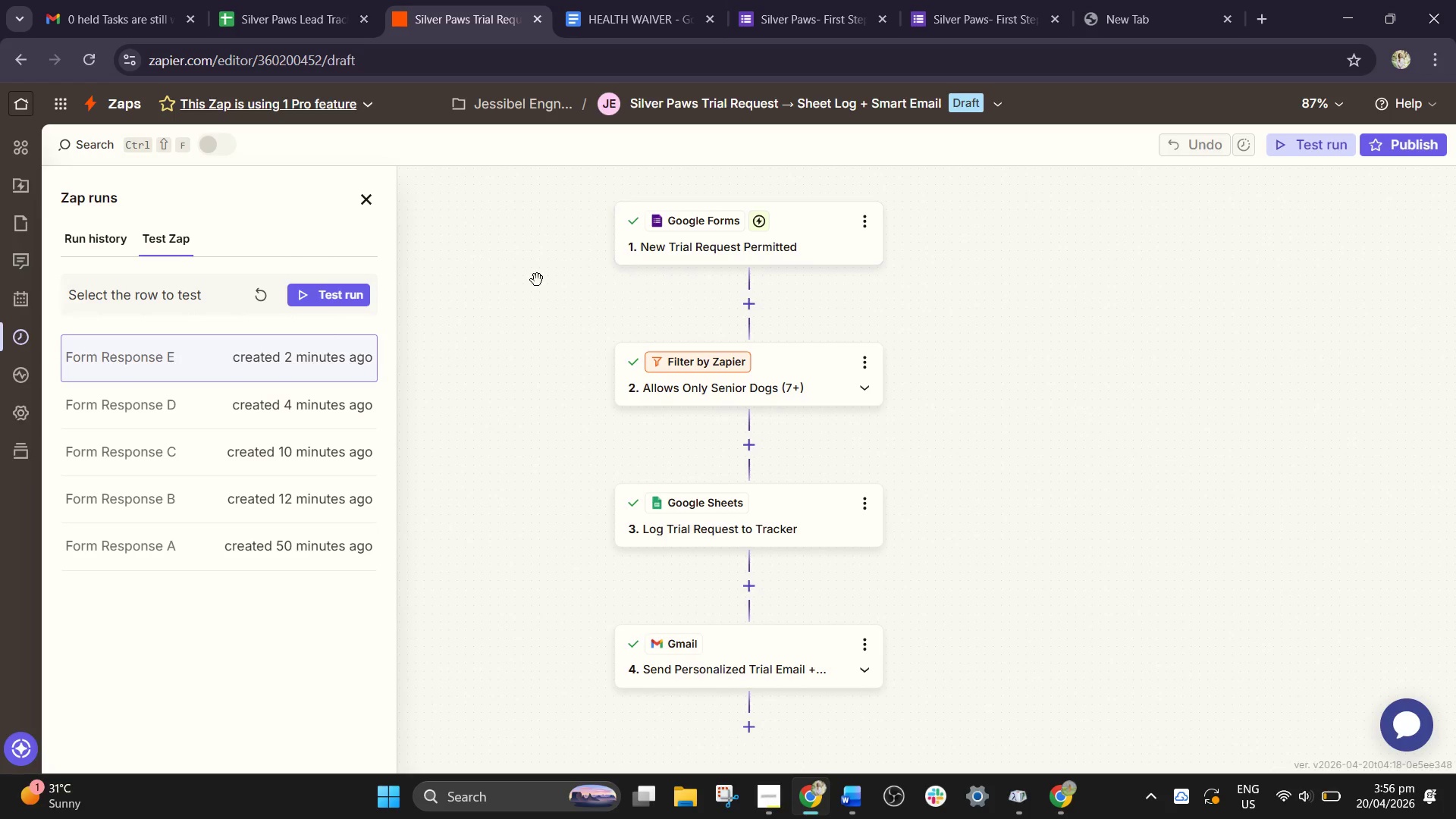 
wait(7.73)
 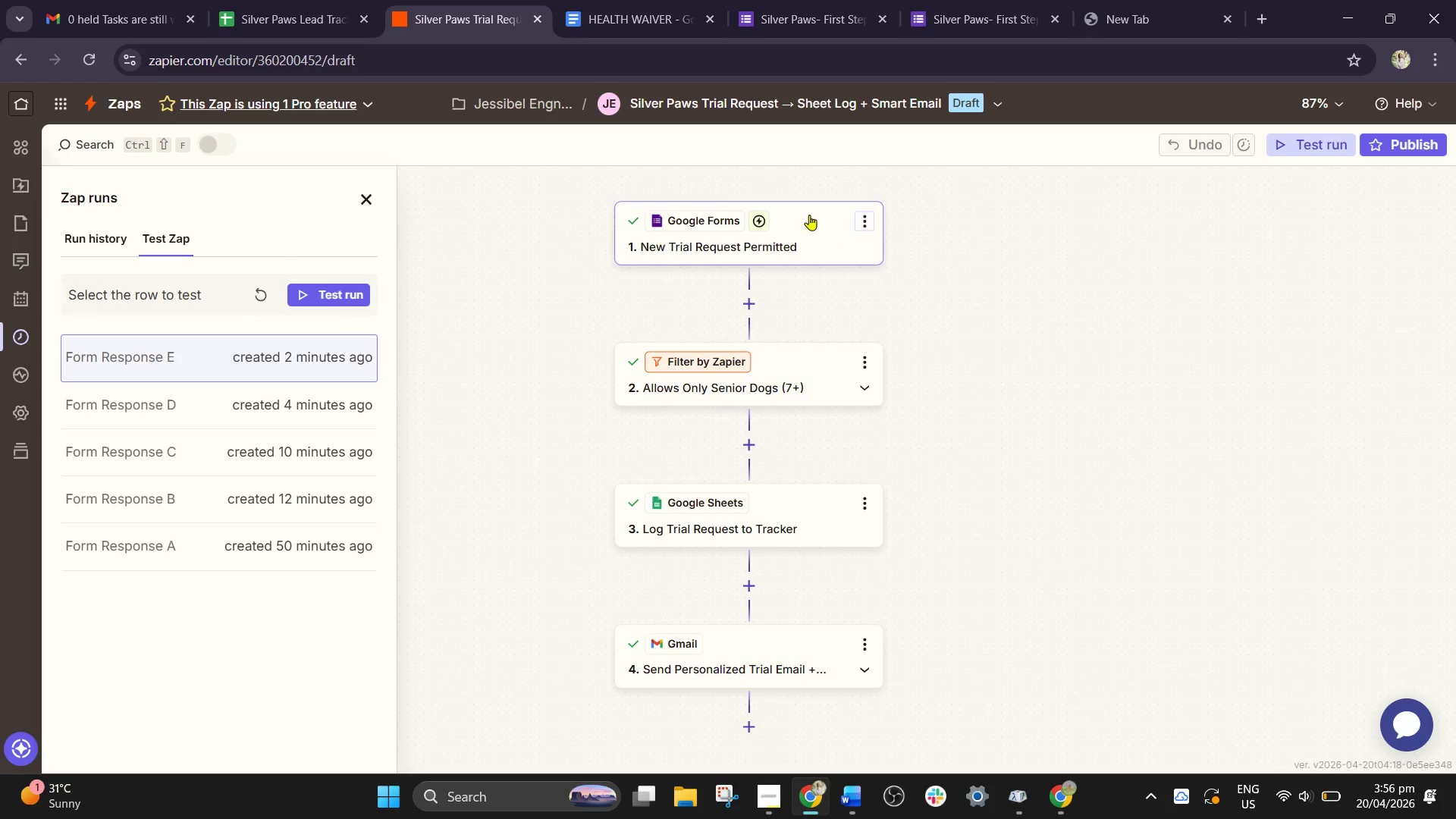 
left_click([850, 111])
 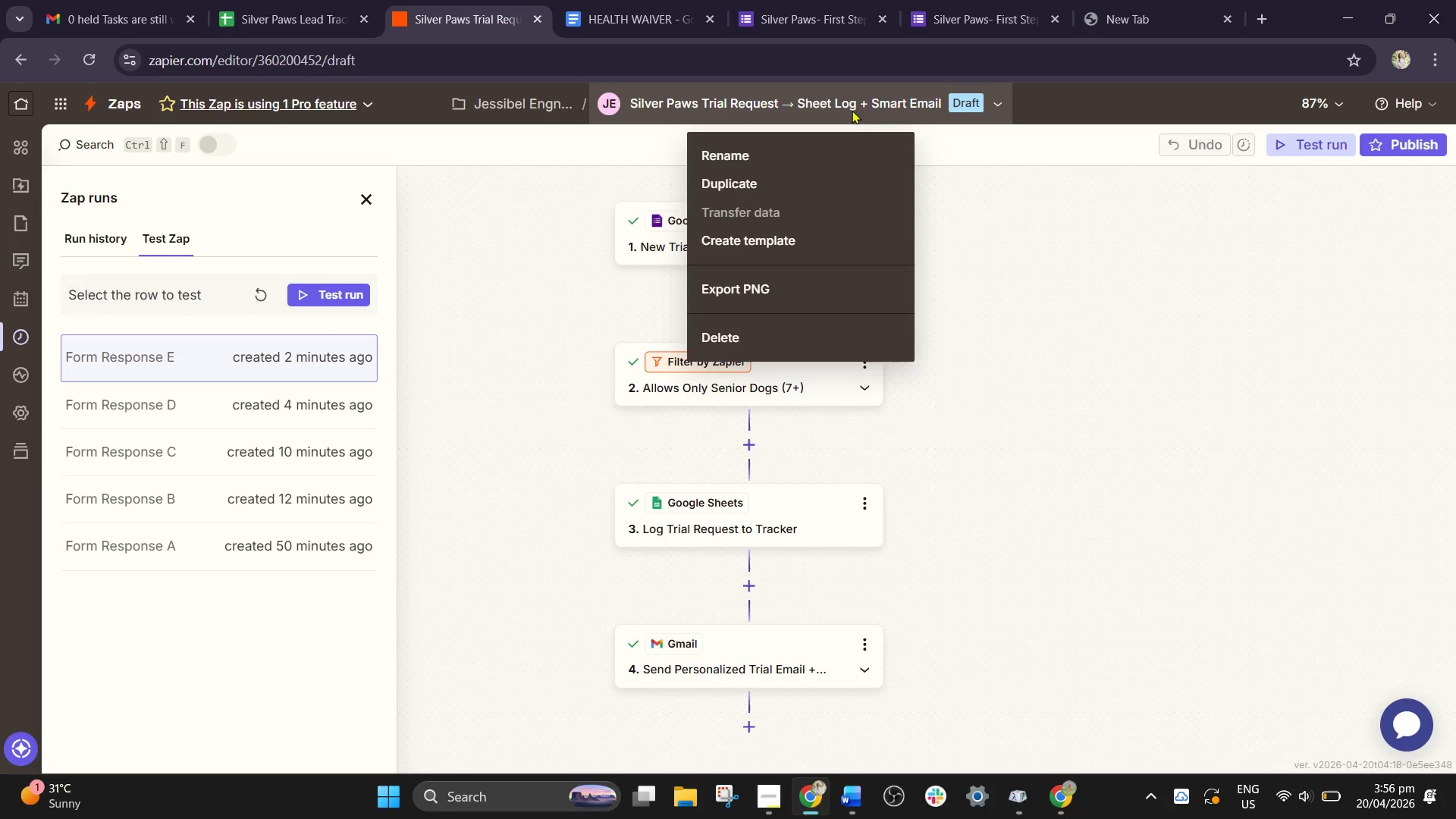 
left_click([852, 110])
 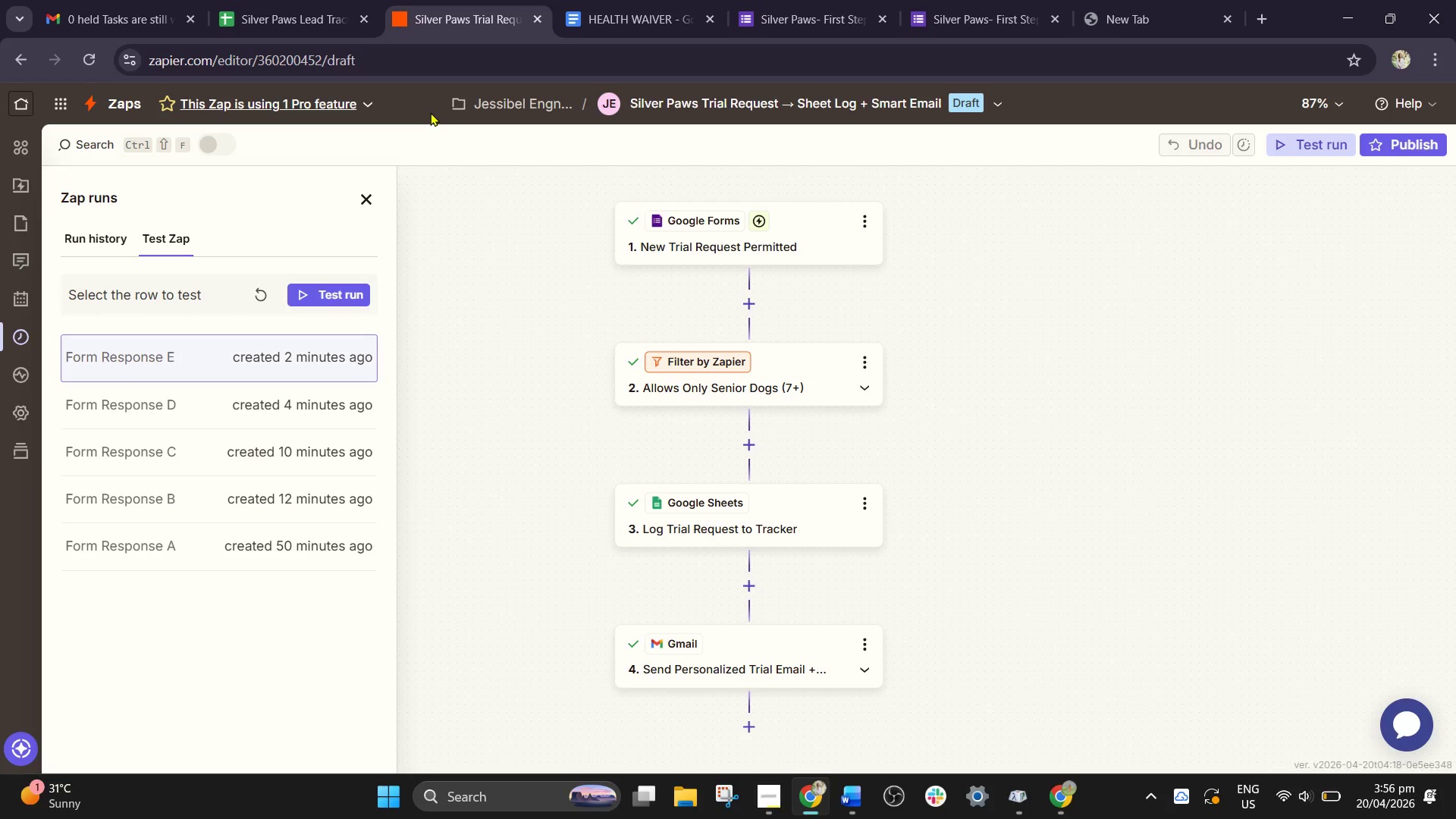 
wait(6.11)
 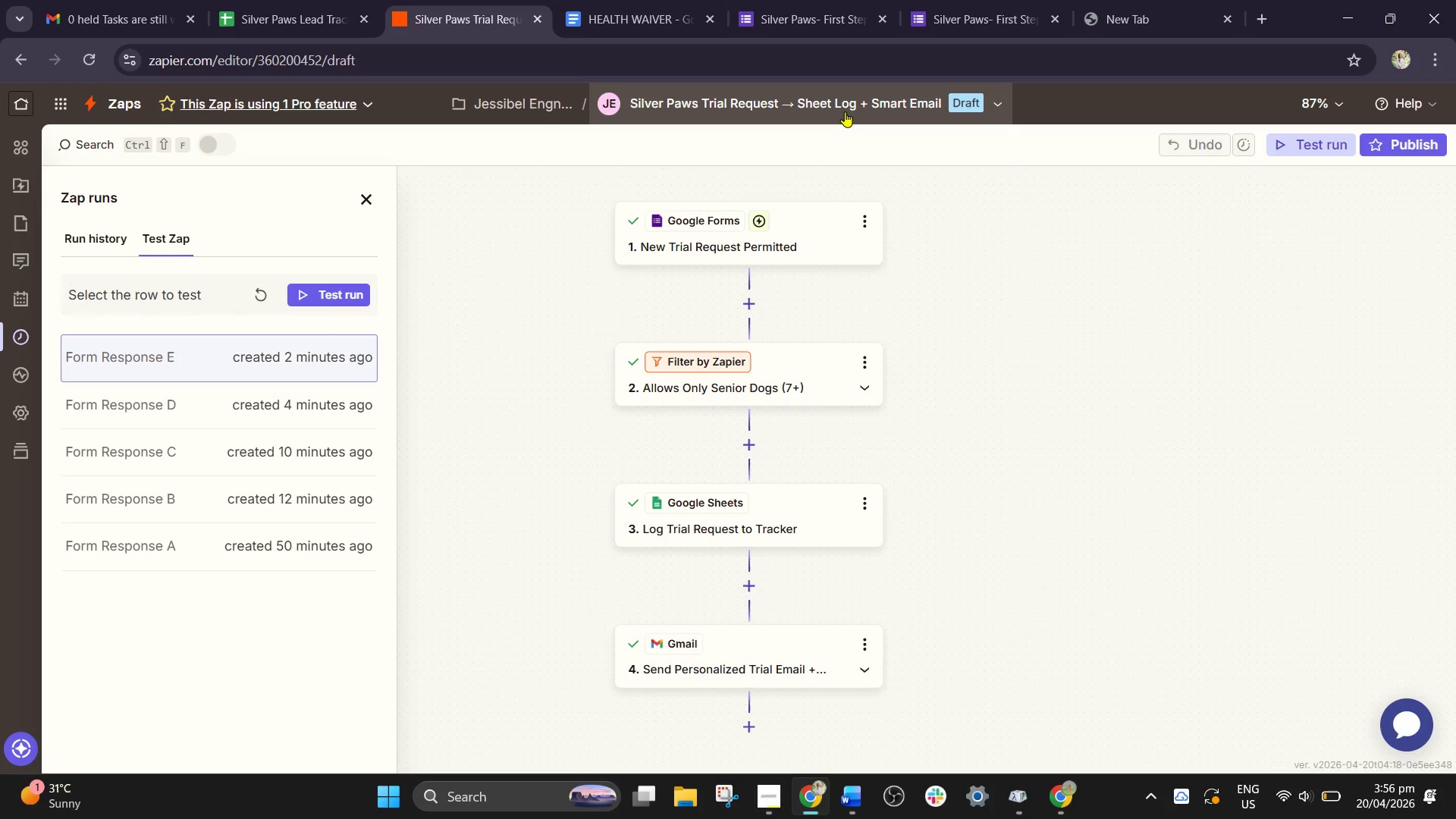 
left_click([817, 231])
 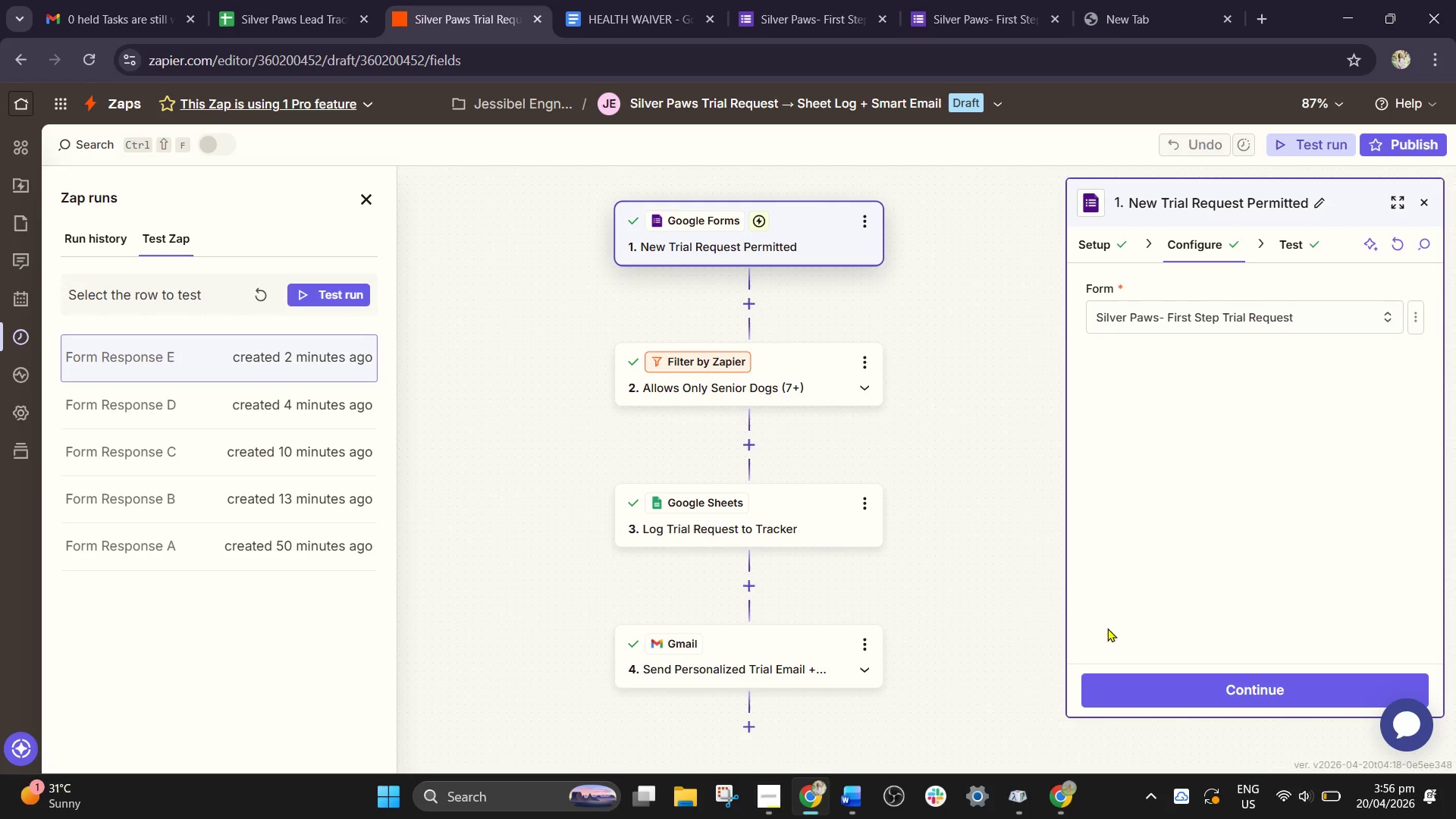 
left_click([737, 520])
 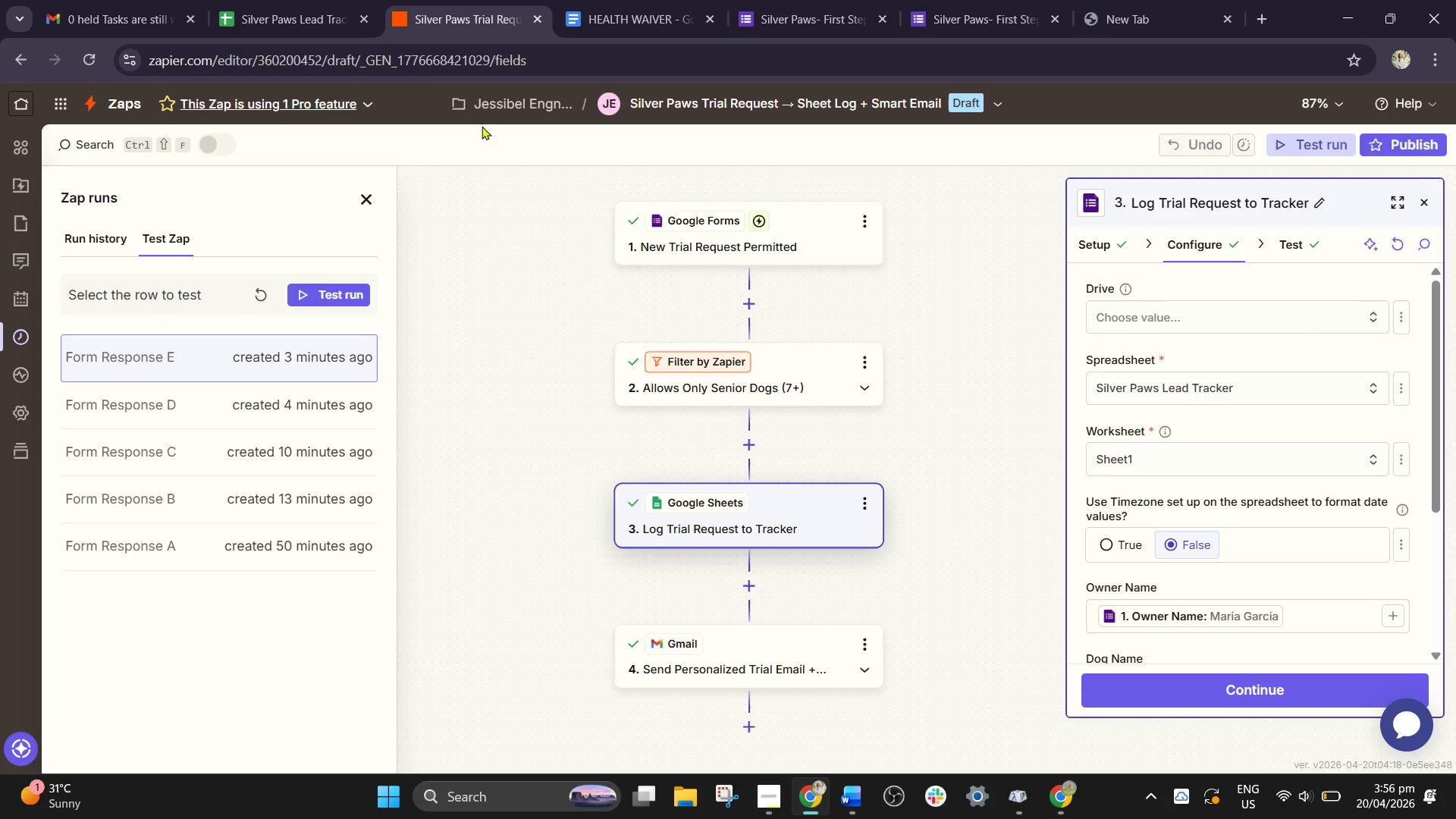 
left_click([328, 0])
 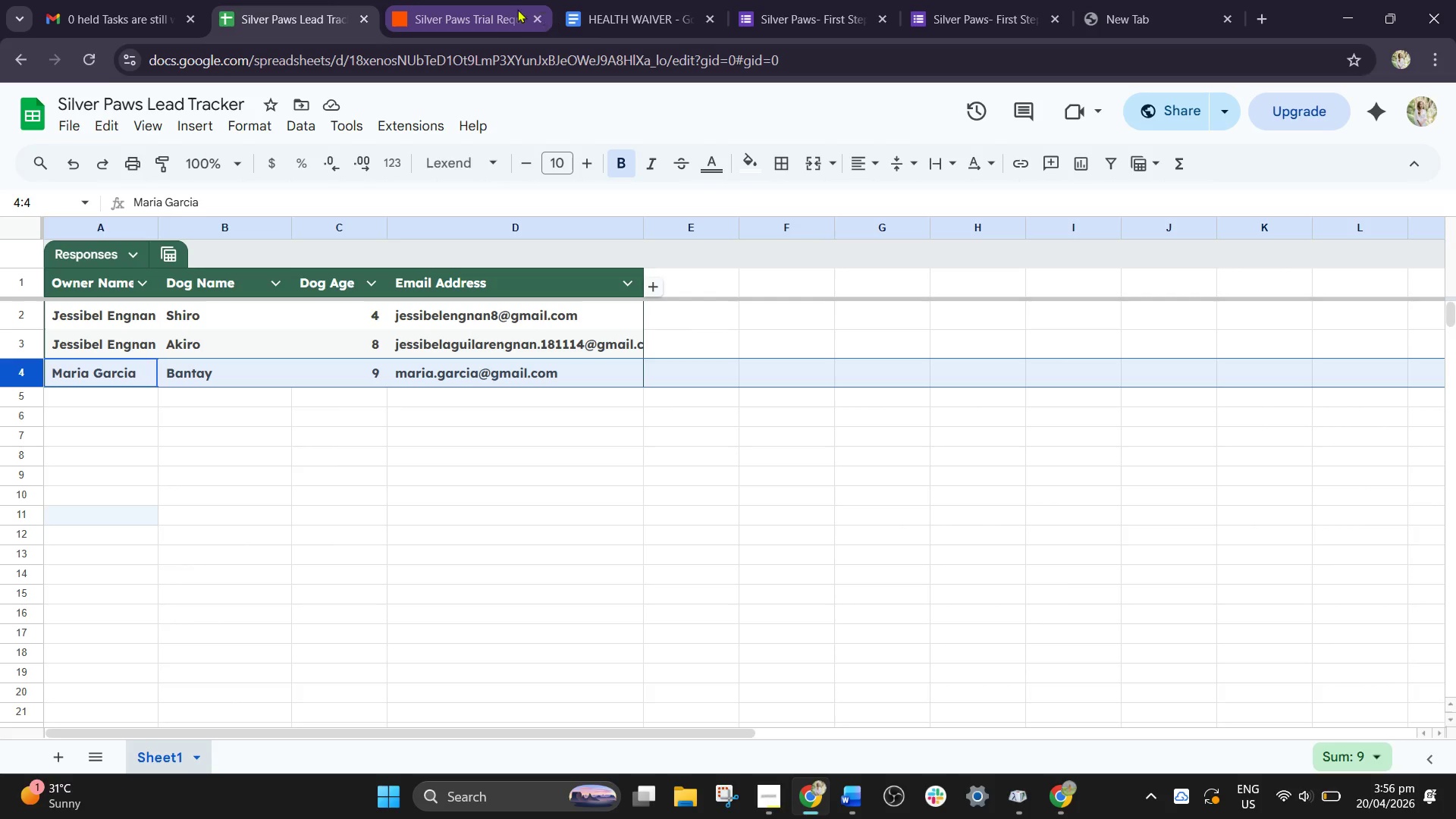 
left_click([665, 24])
 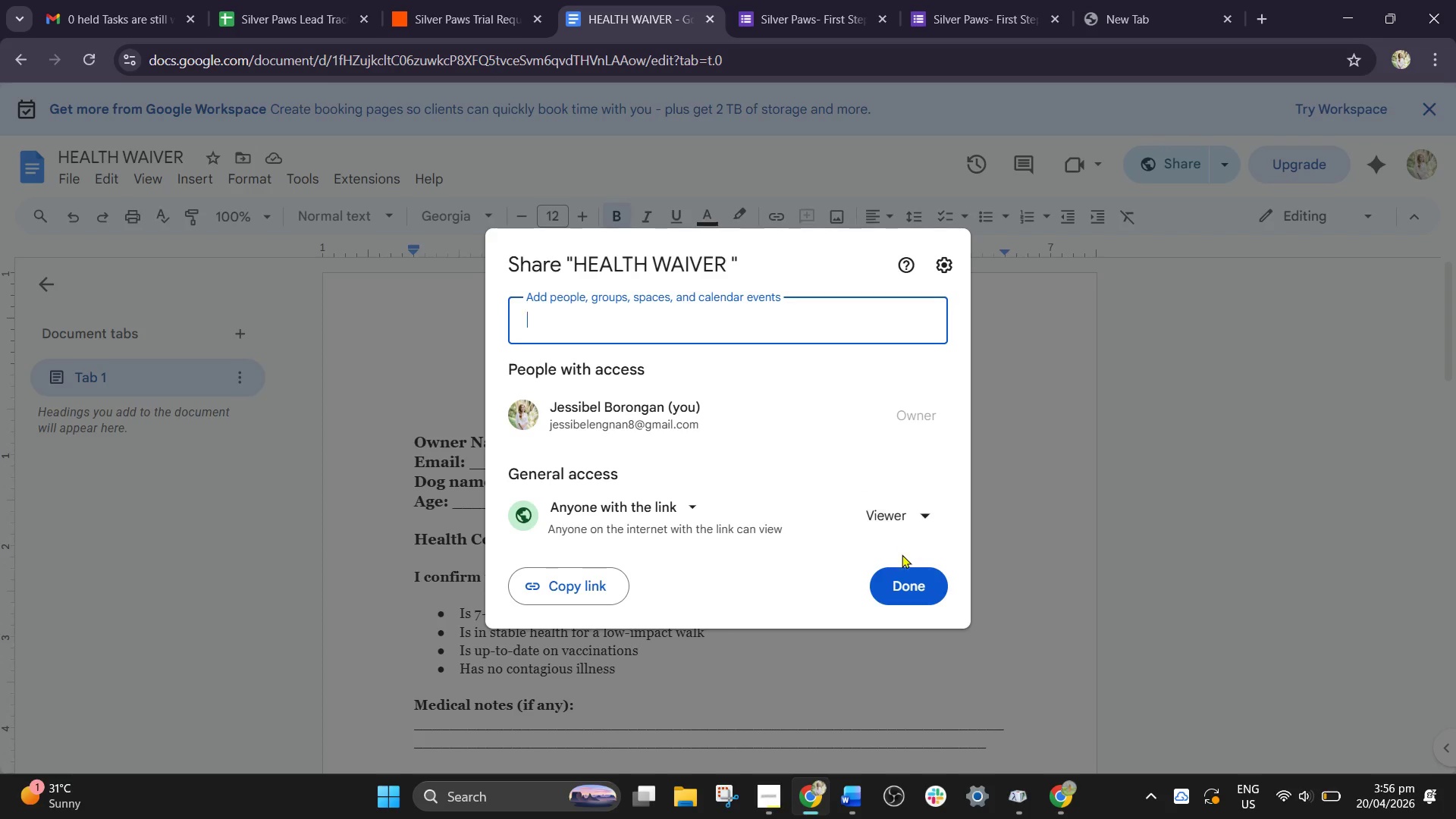 
left_click([902, 567])
 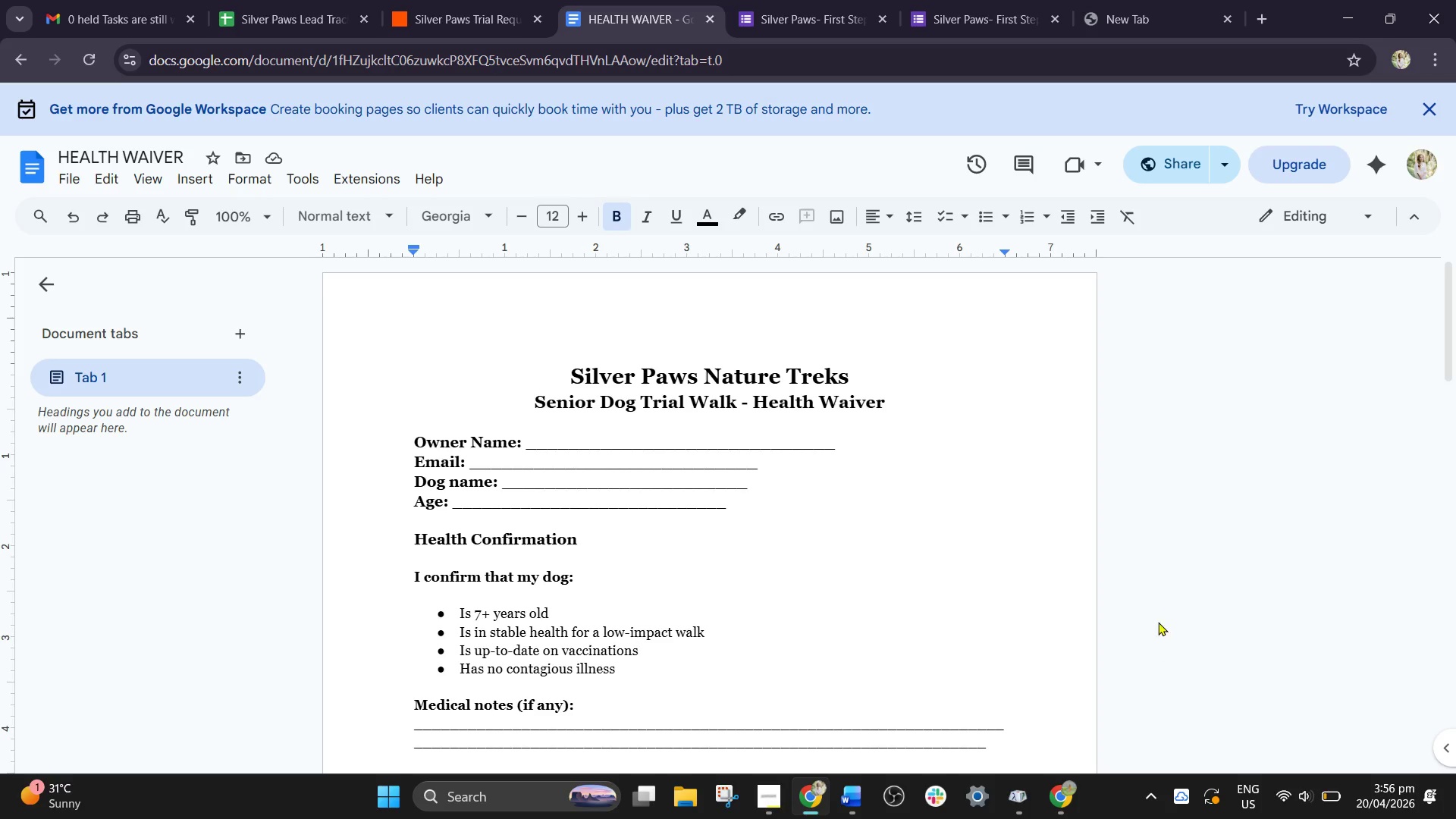 
wait(11.99)
 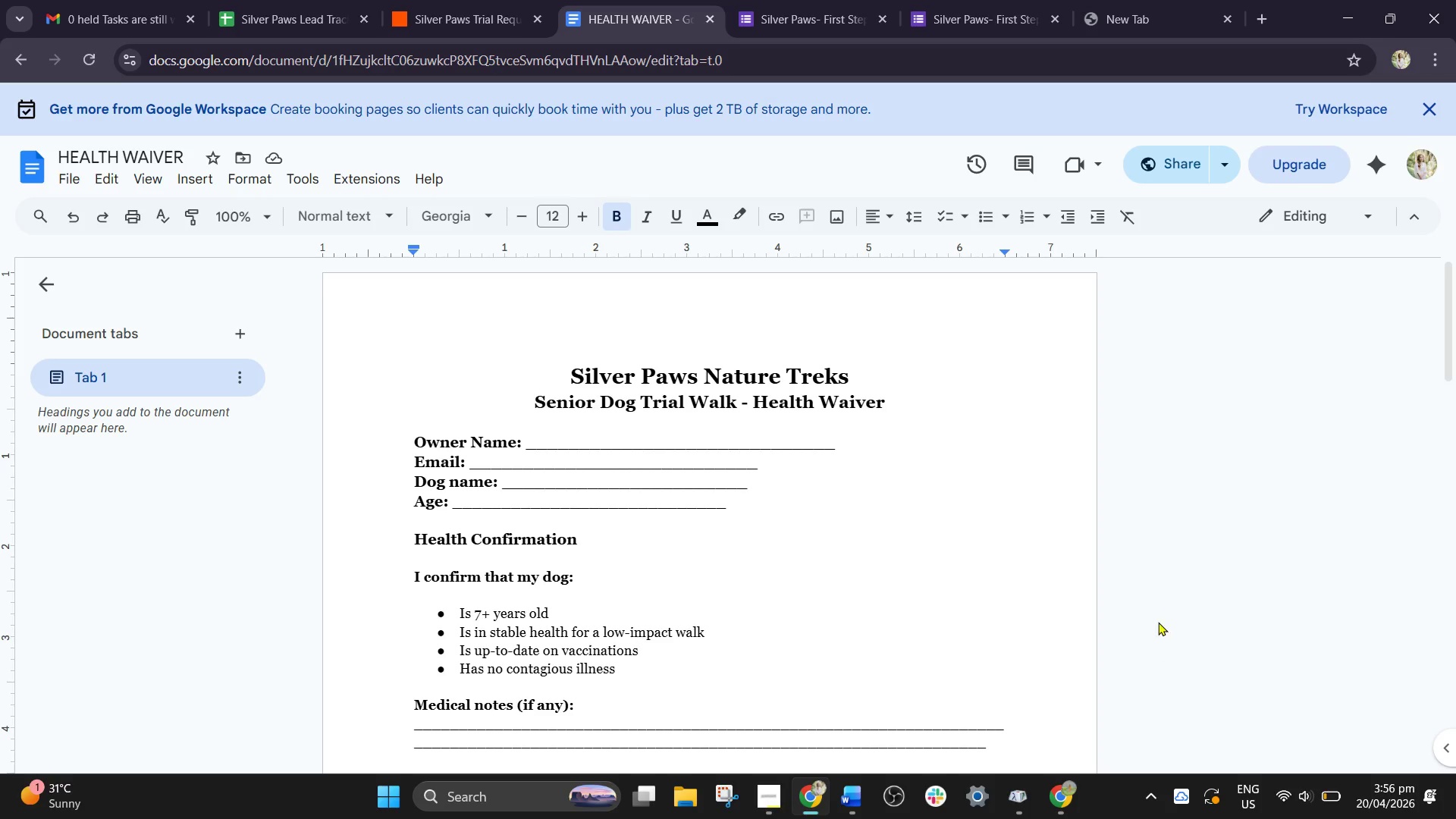 
left_click([130, 0])
 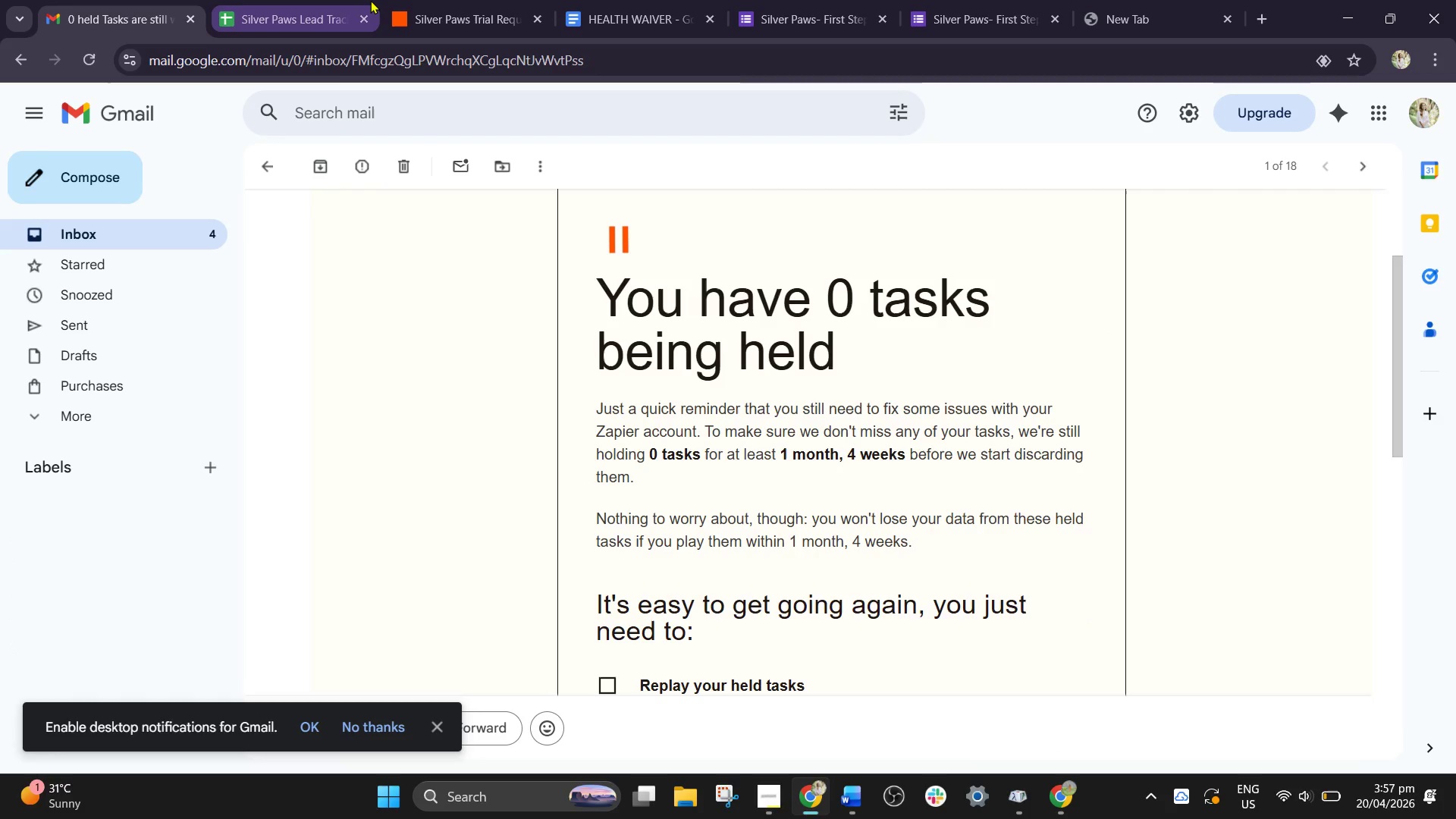 
left_click([370, 0])
 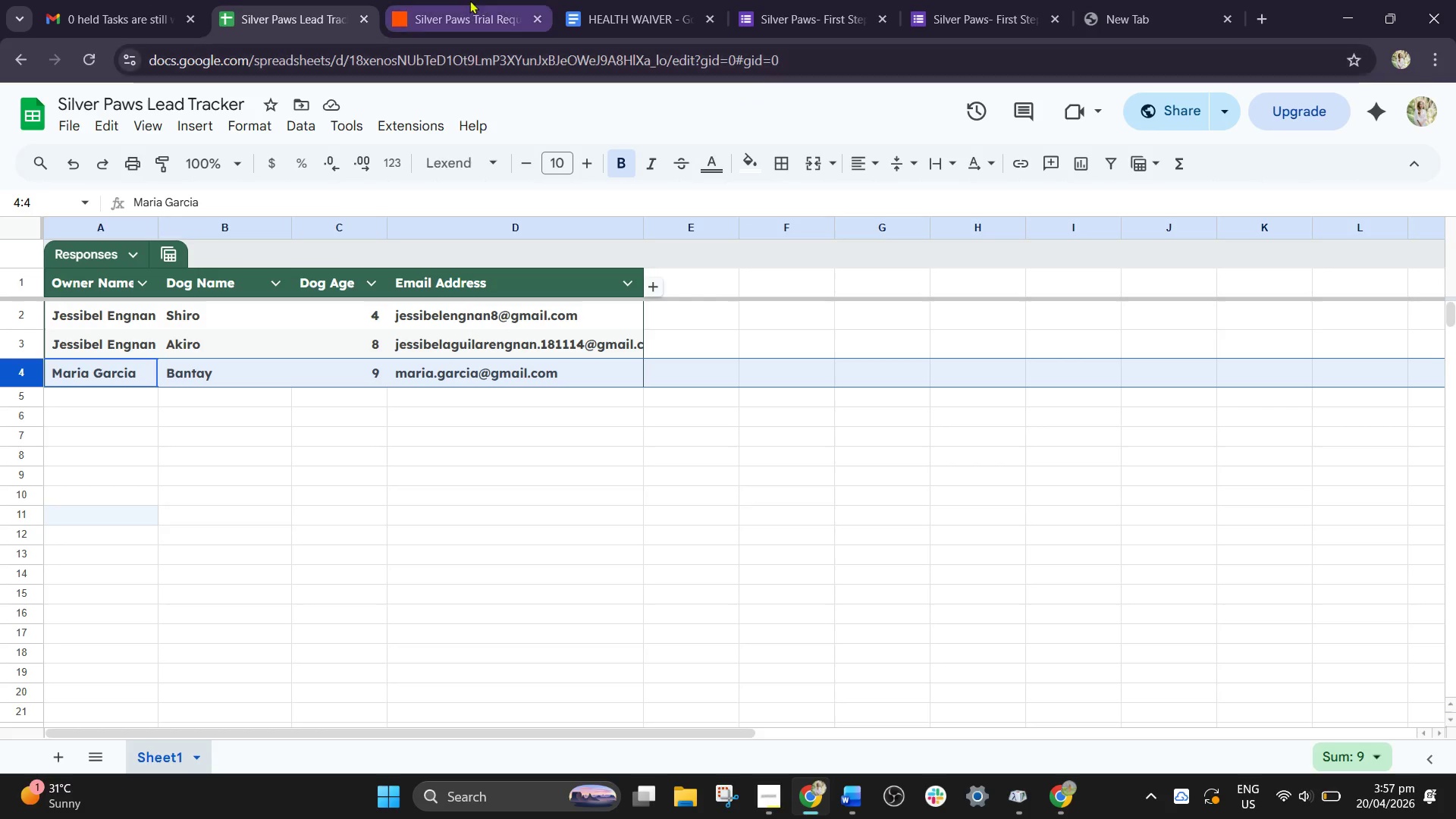 
left_click([469, 0])
 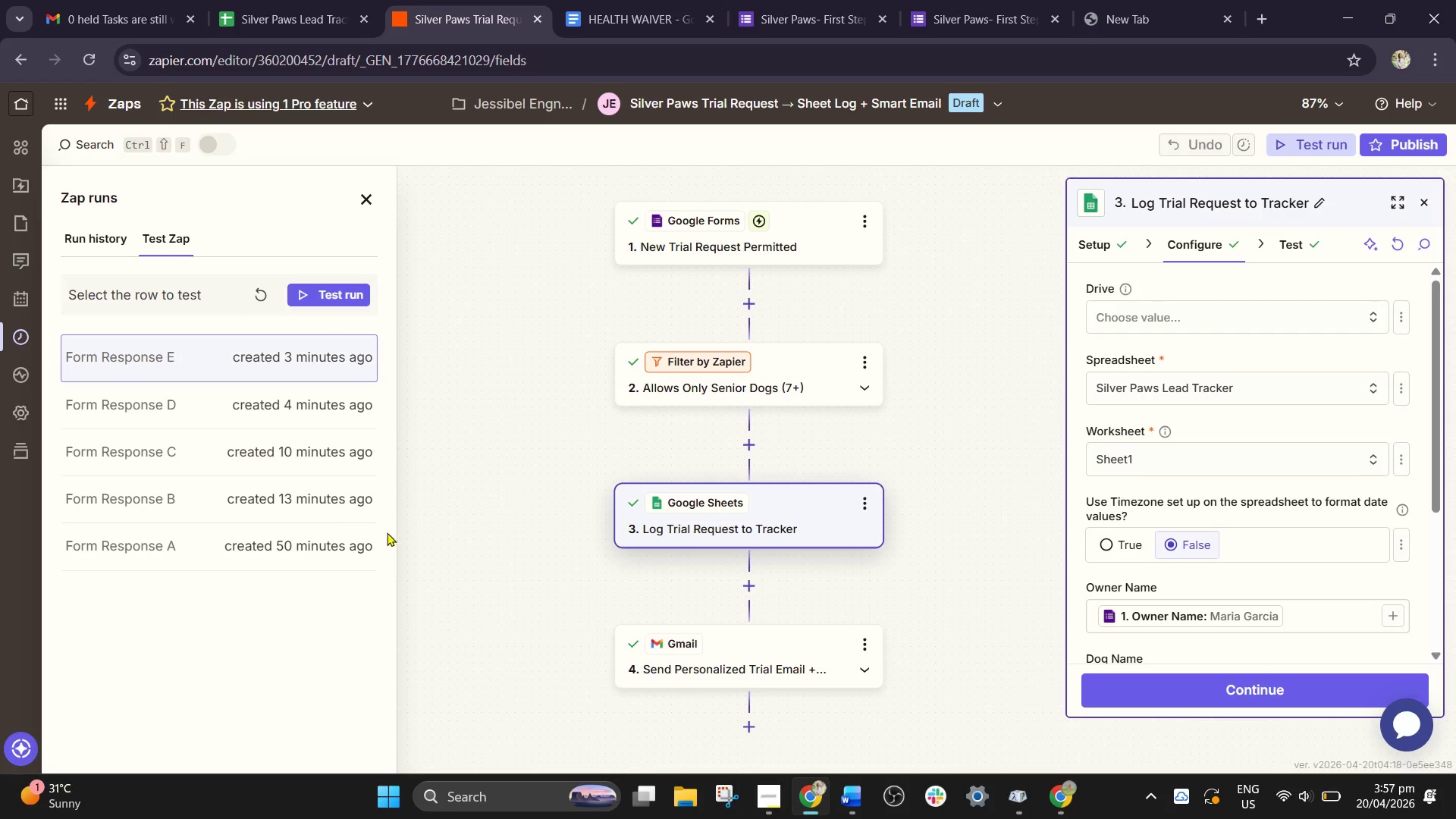 
left_click([340, 544])
 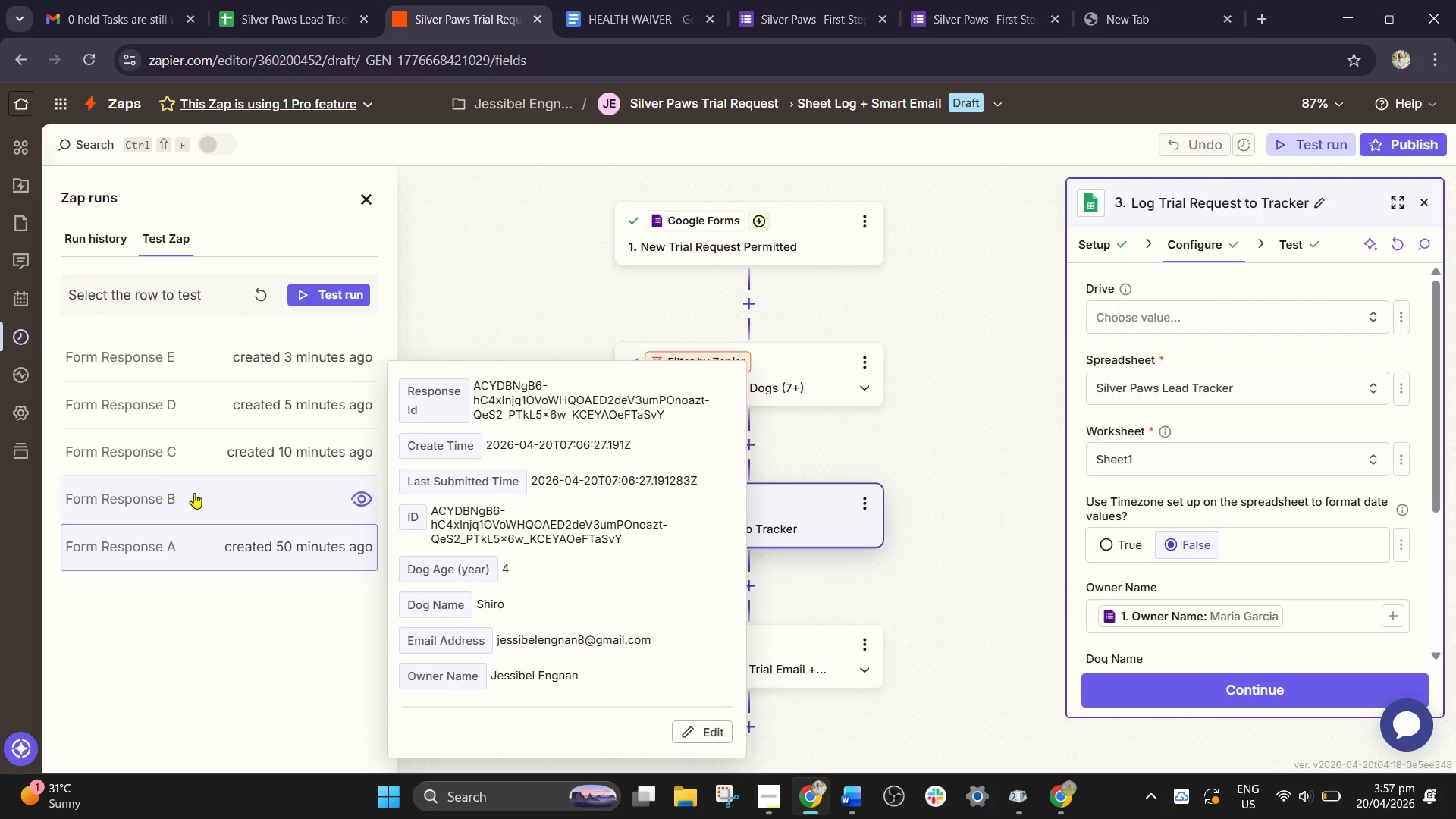 
left_click([195, 494])
 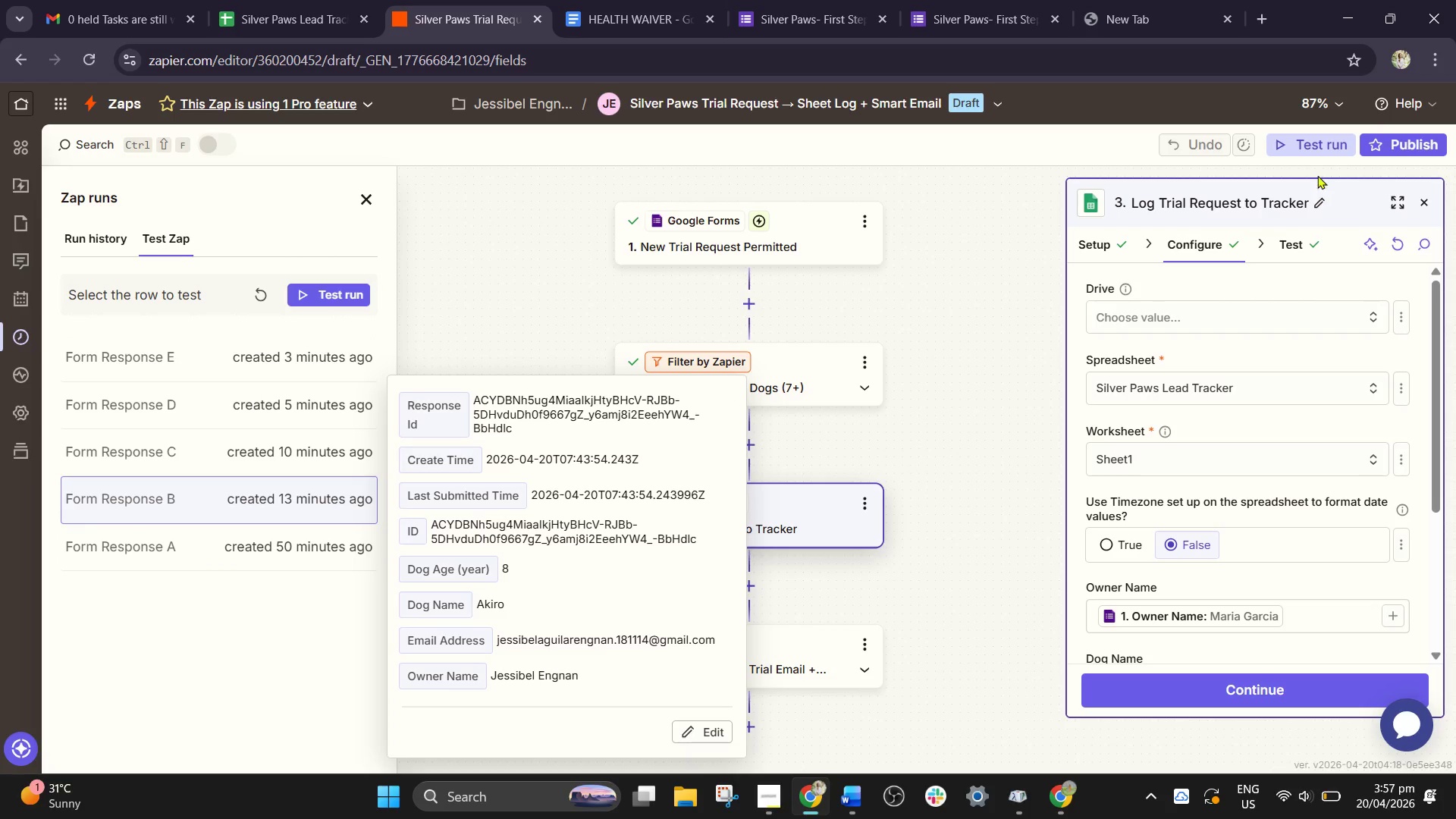 
left_click([1322, 152])
 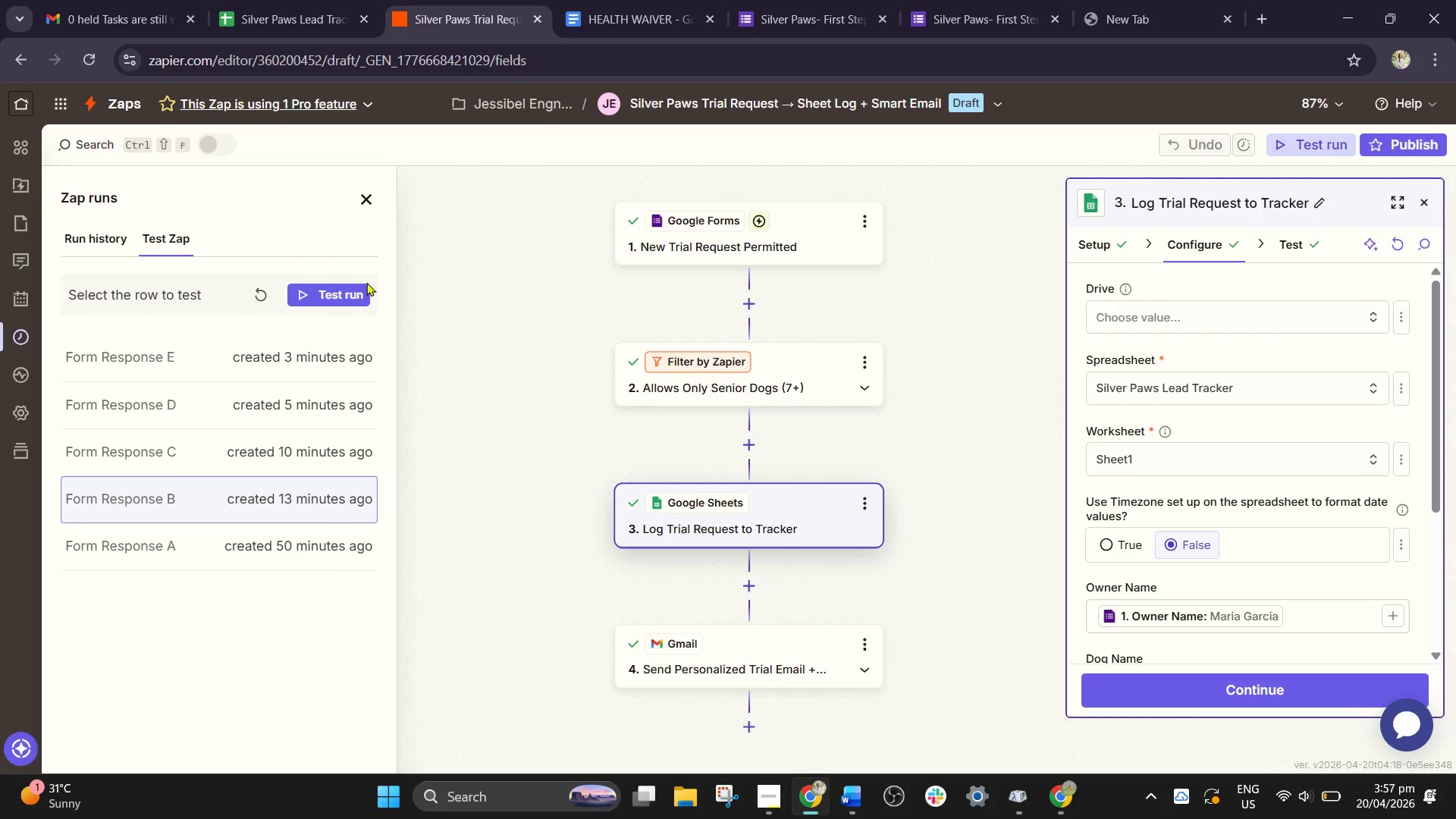 
left_click([352, 294])
 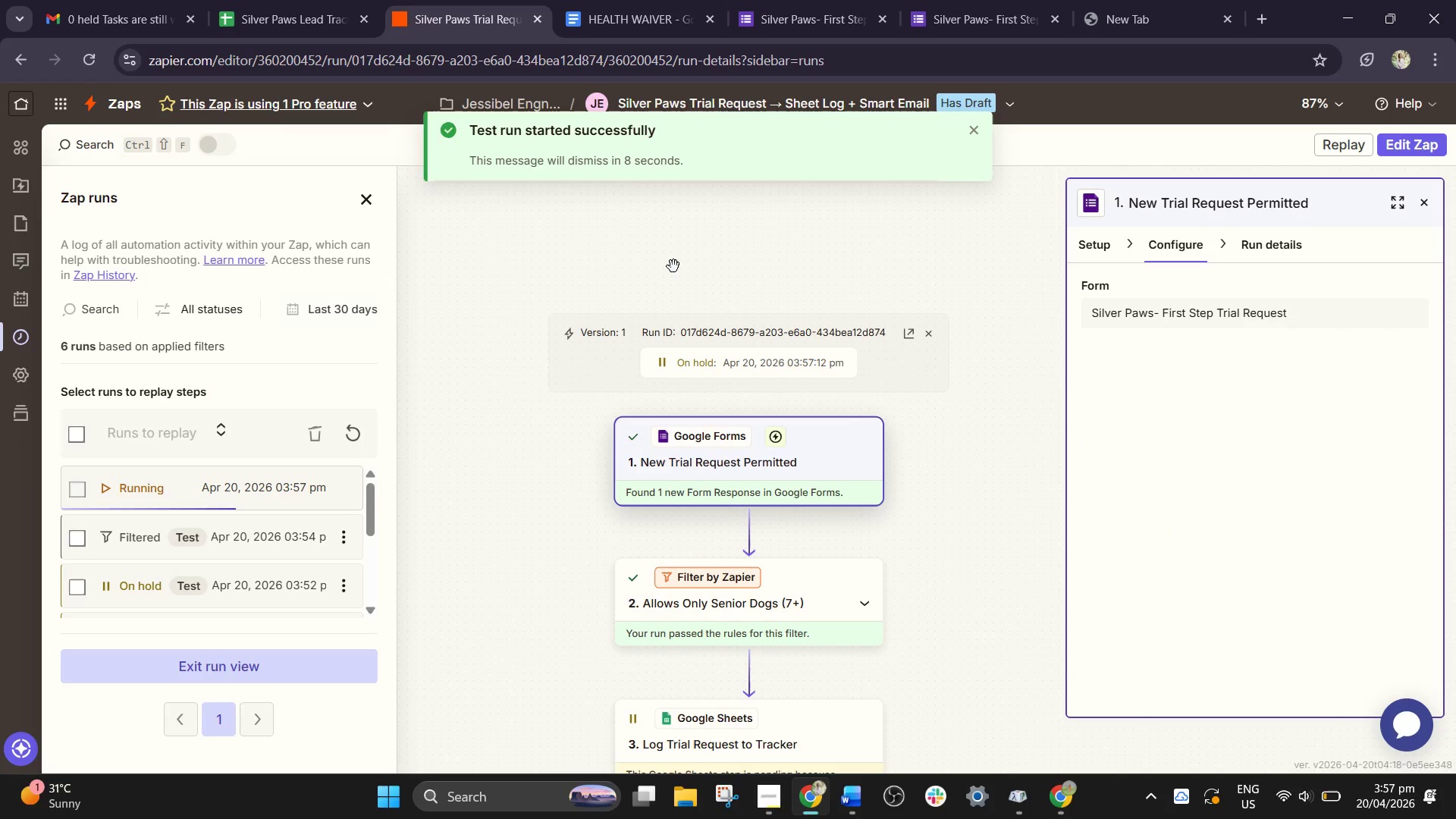 
wait(10.33)
 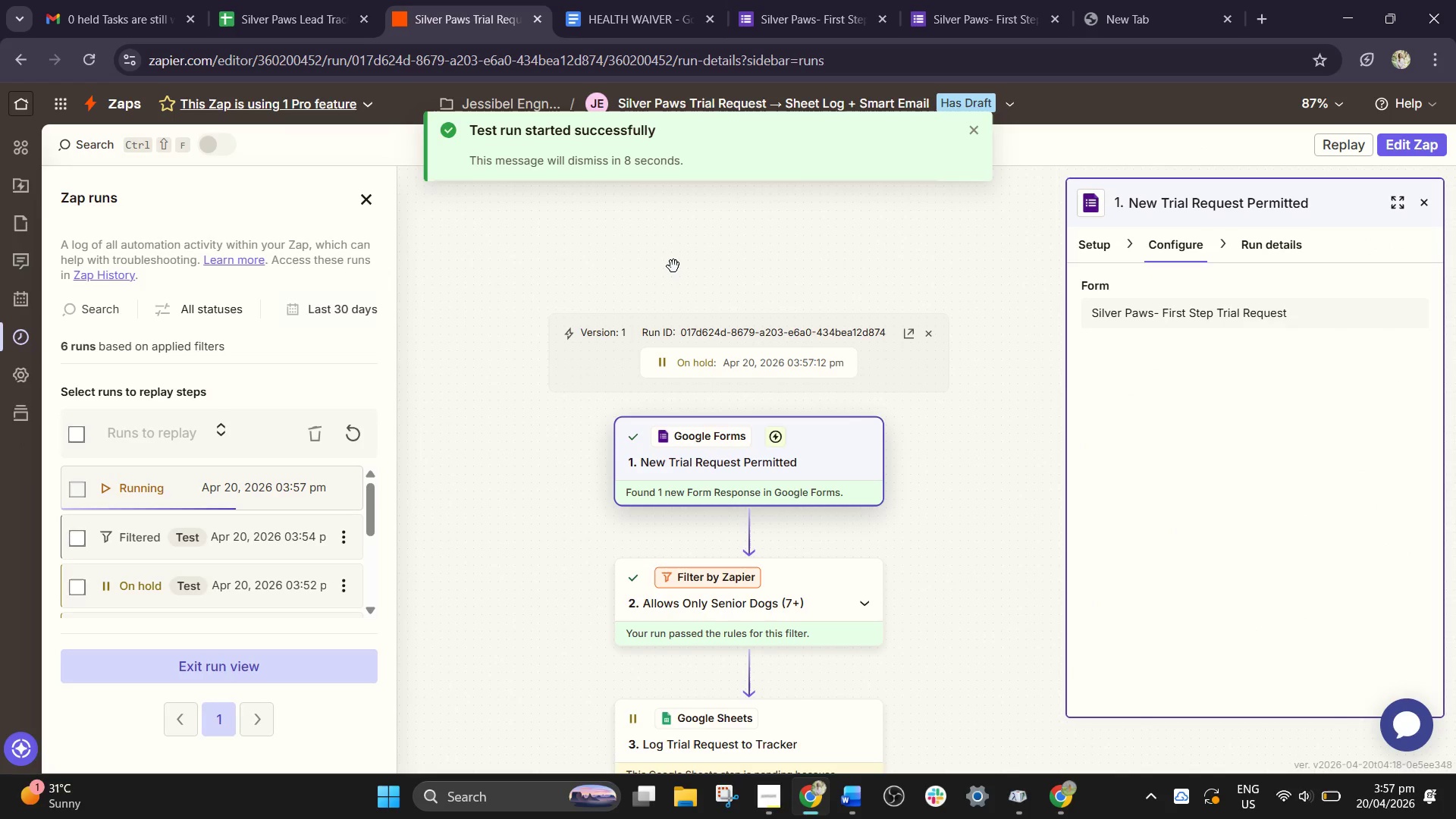 
scroll: coordinate [809, 493], scroll_direction: down, amount: 6.0
 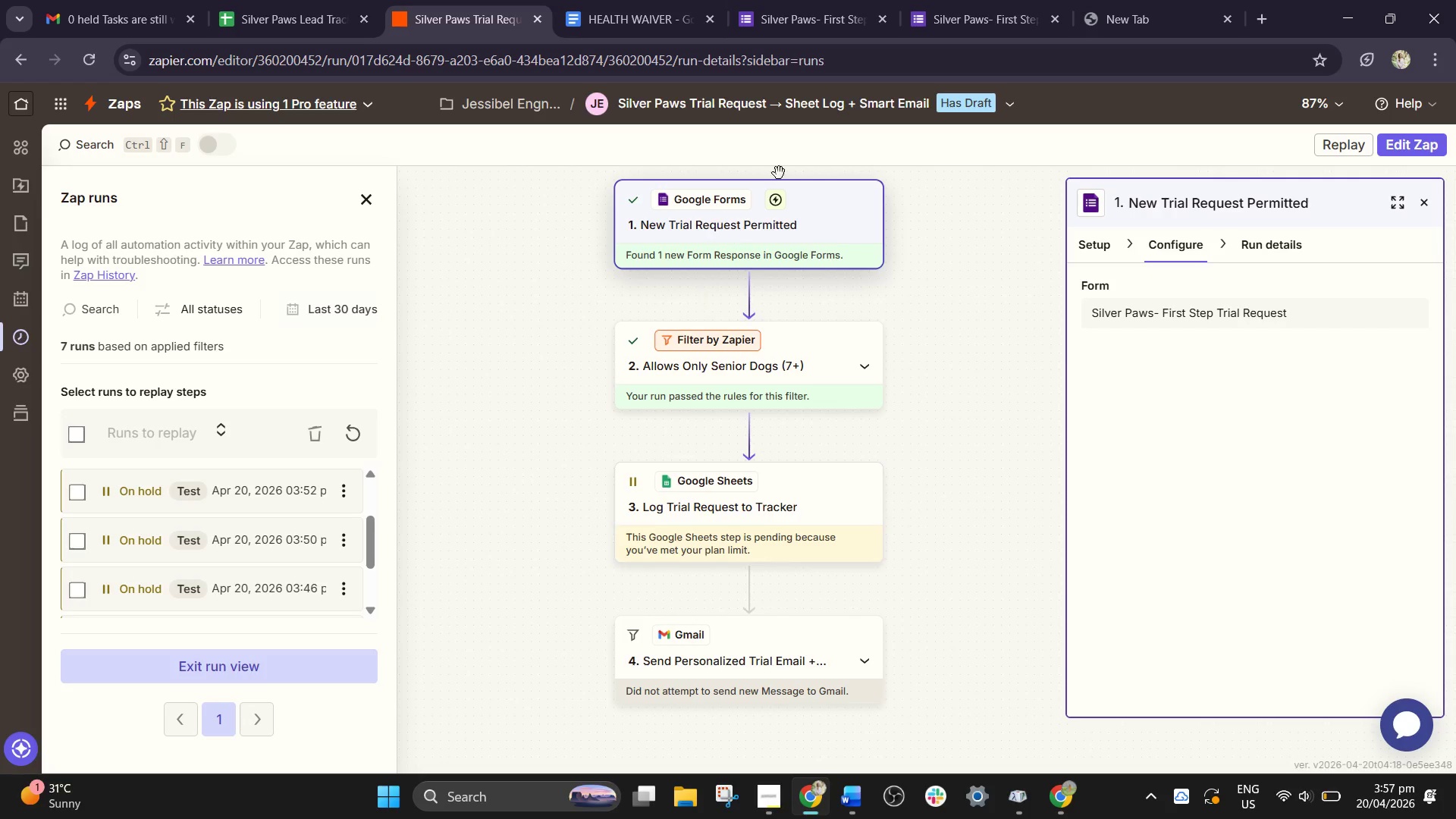 
left_click([661, 0])
 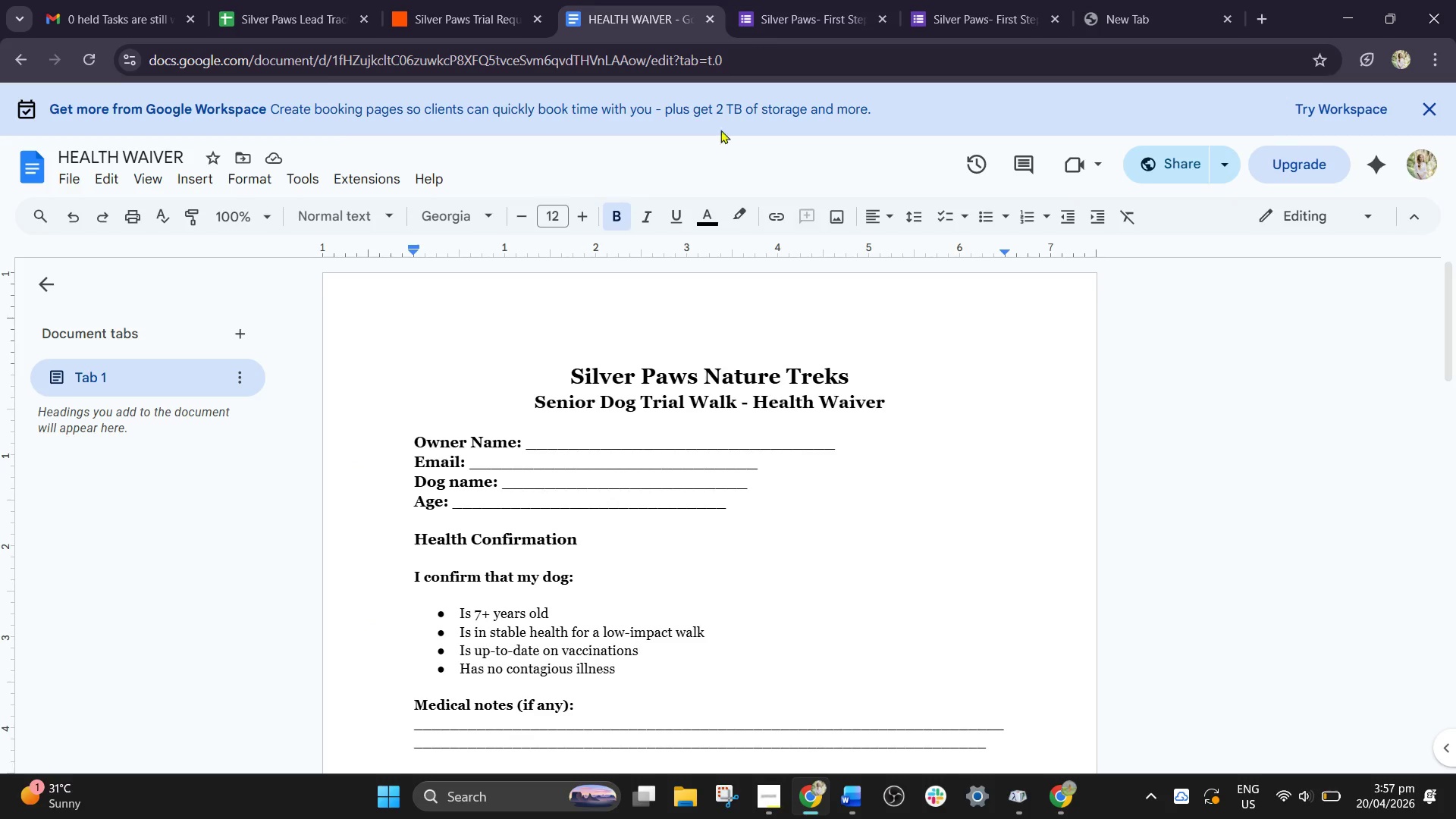 
scroll: coordinate [697, 300], scroll_direction: none, amount: 0.0
 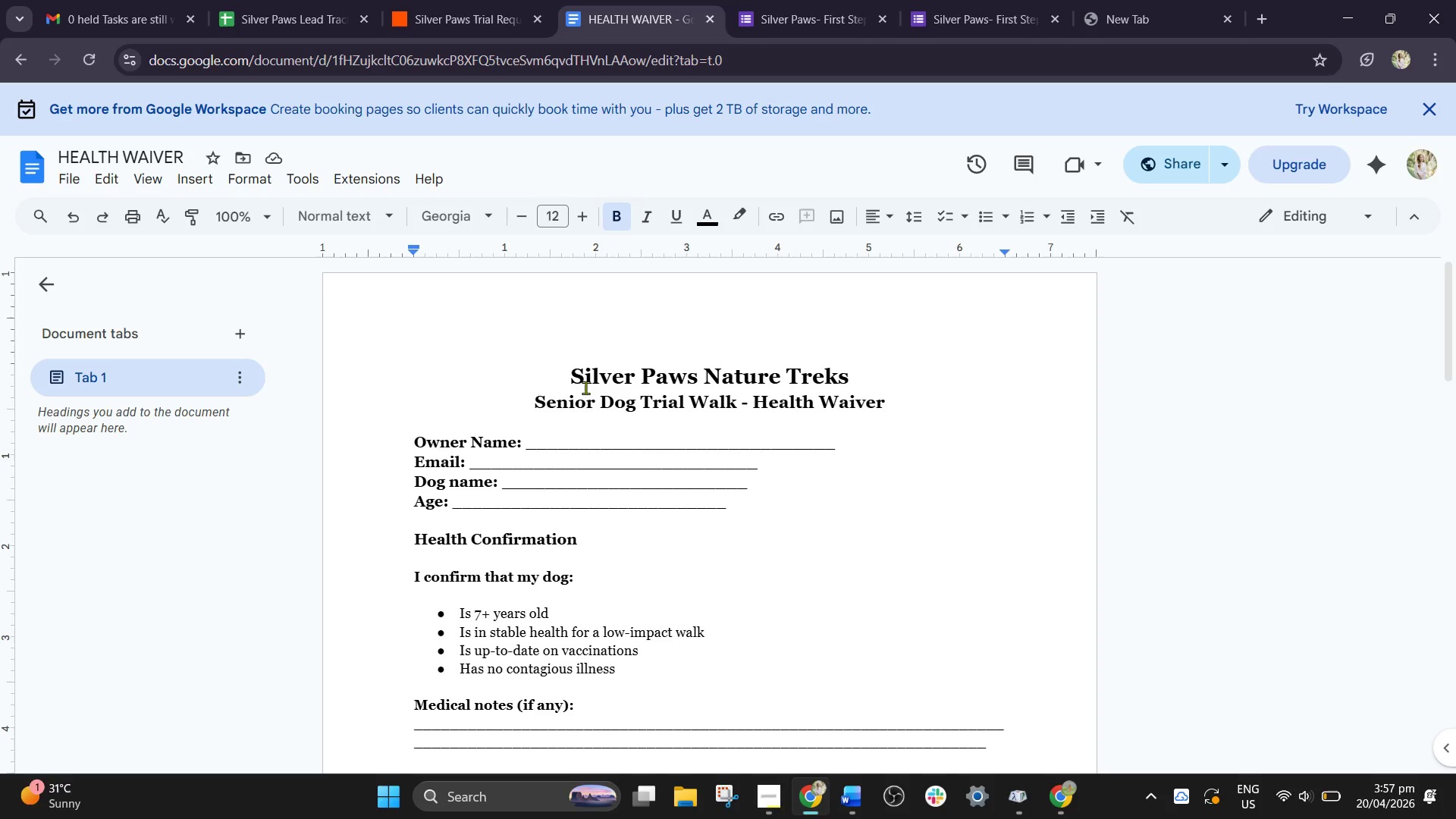 
wait(5.62)
 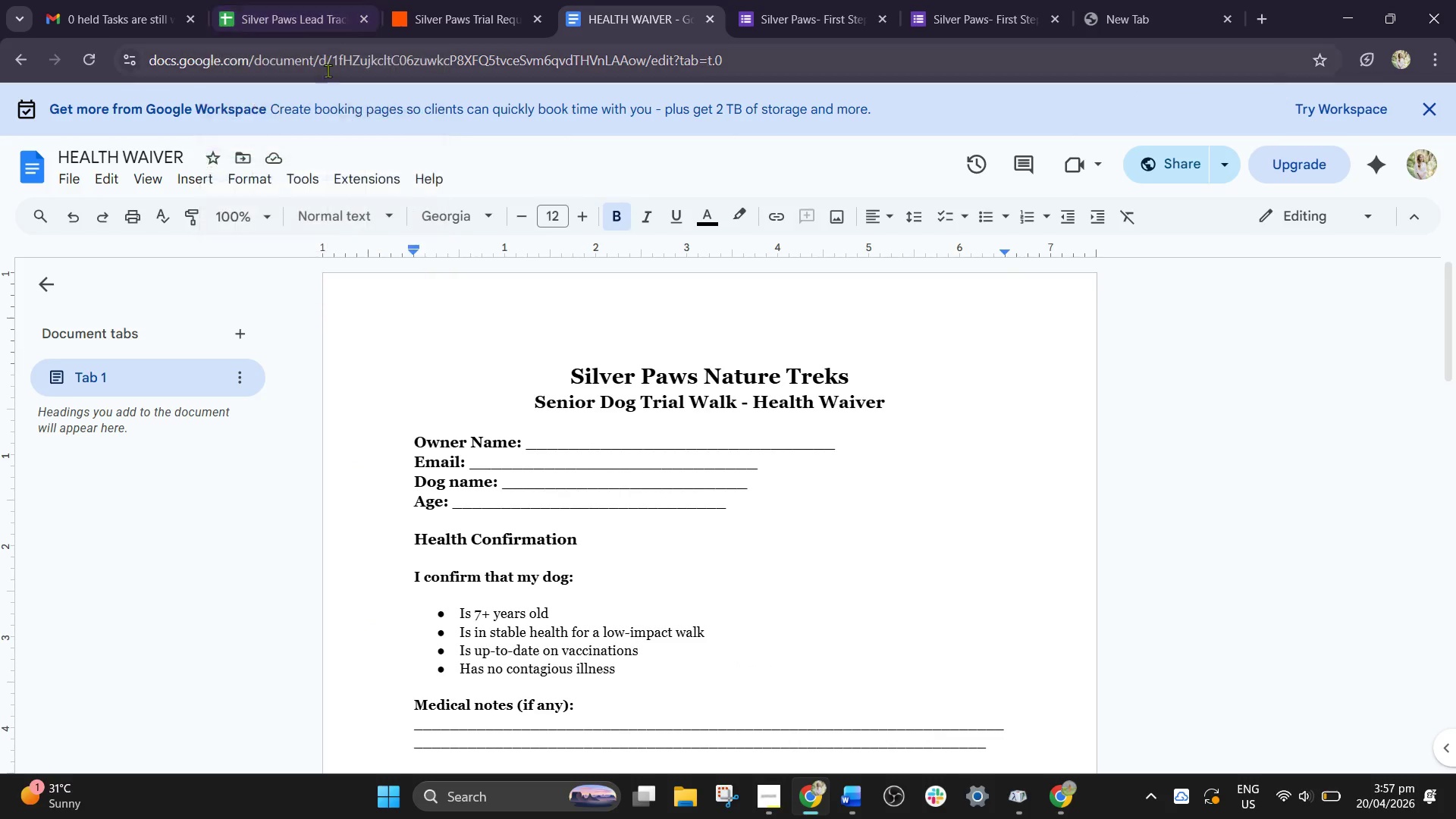 
left_click([452, 0])
 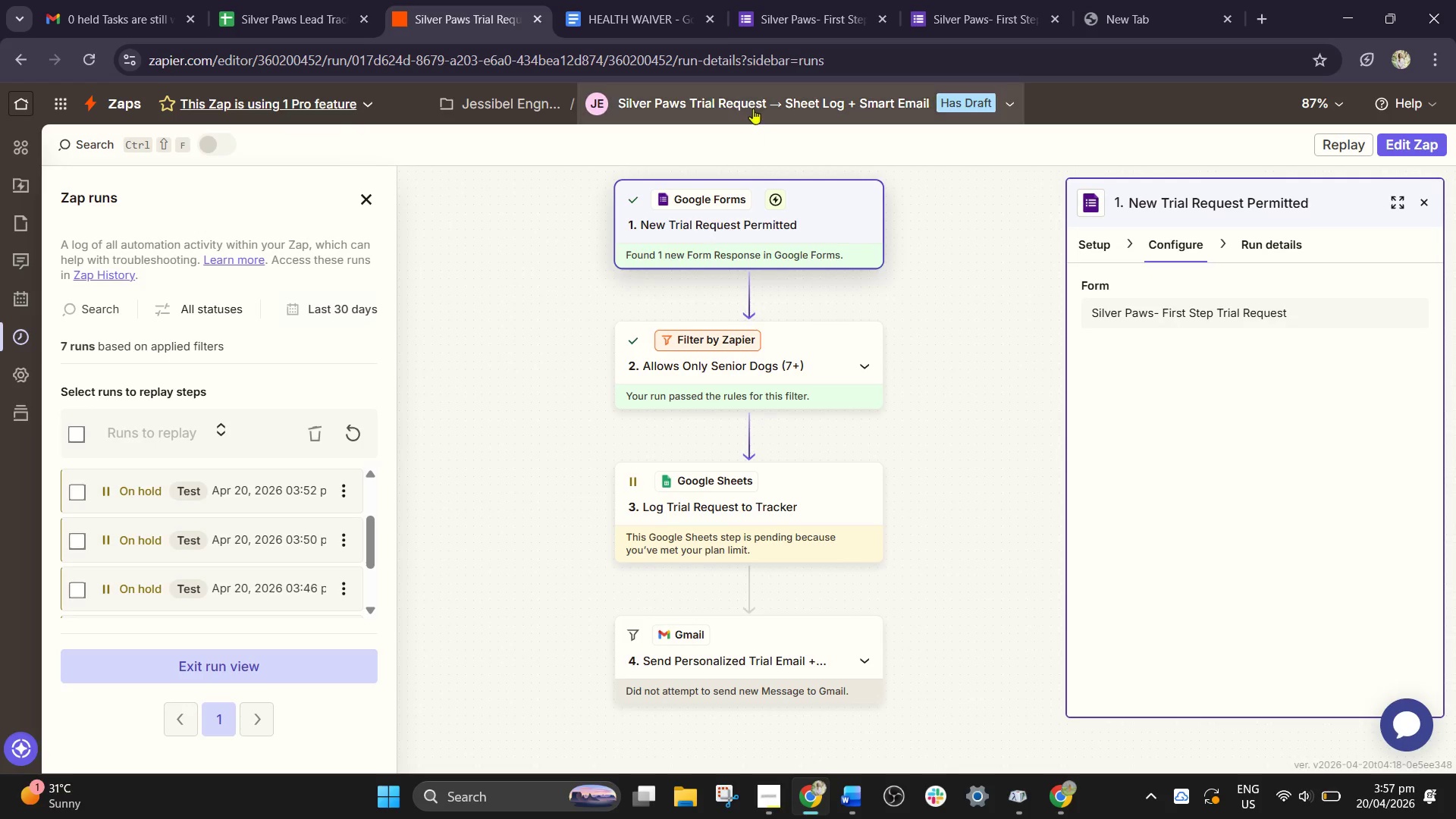 
left_click([757, 107])
 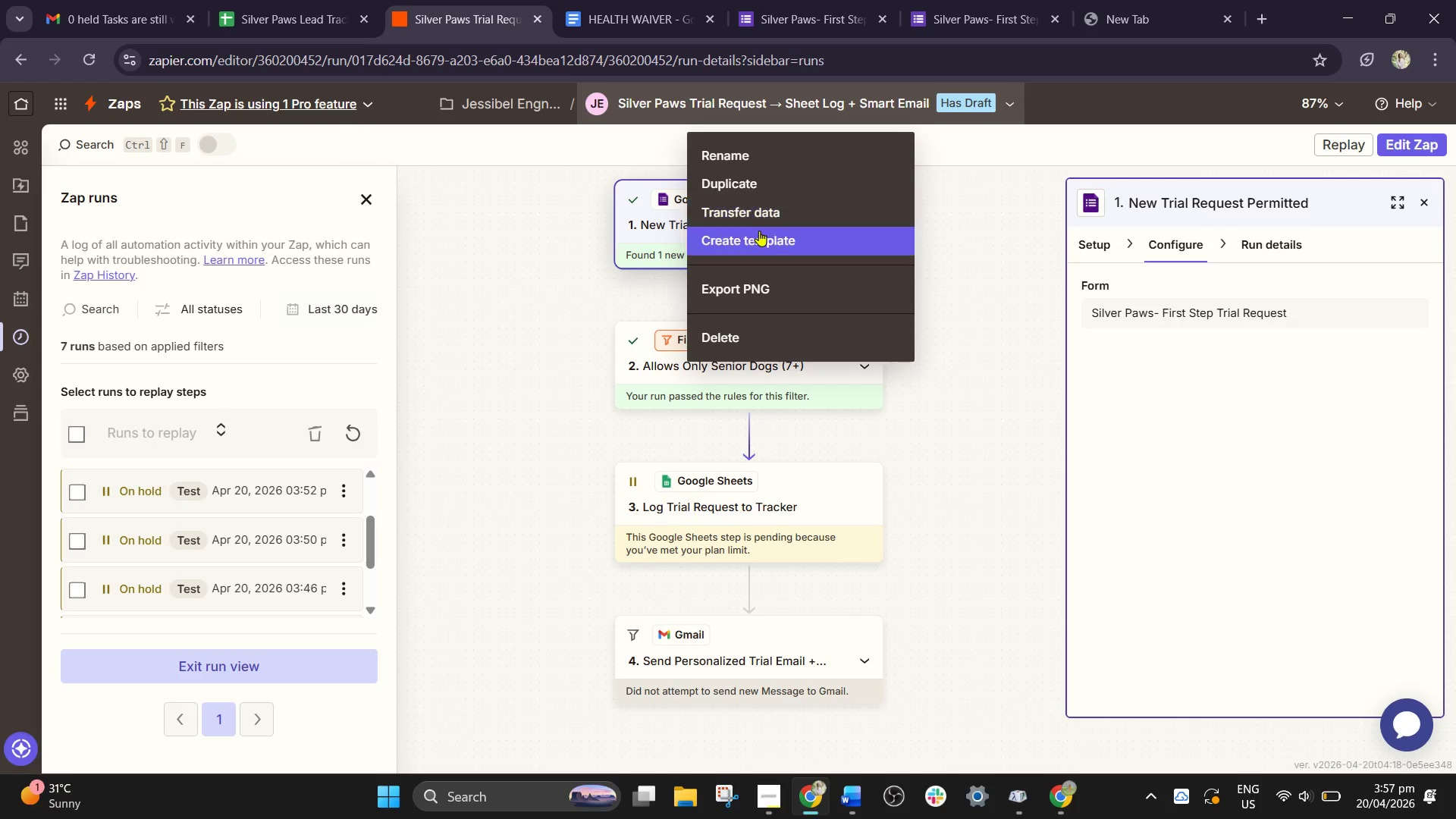 
left_click([759, 231])
 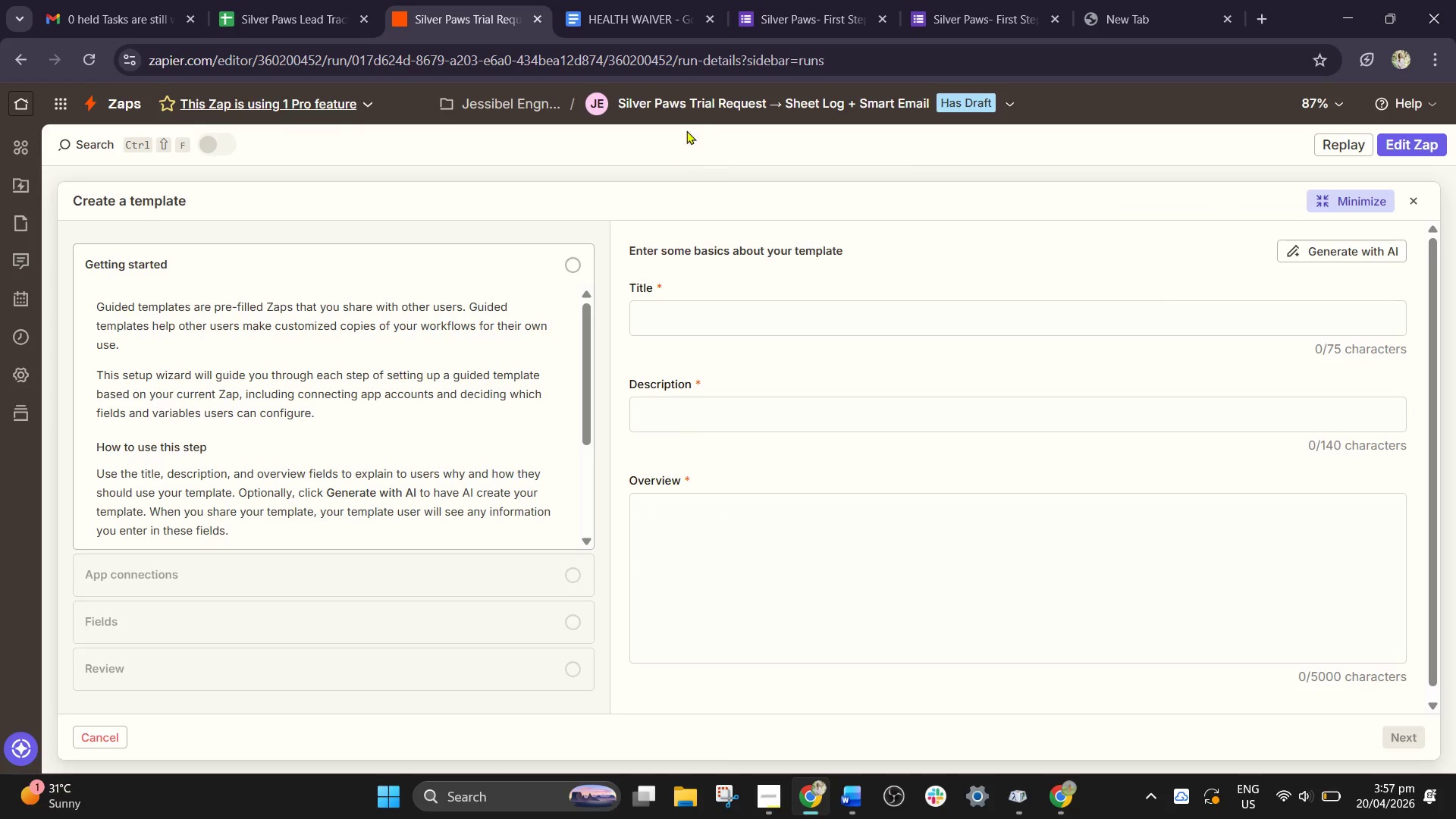 
left_click([701, 116])
 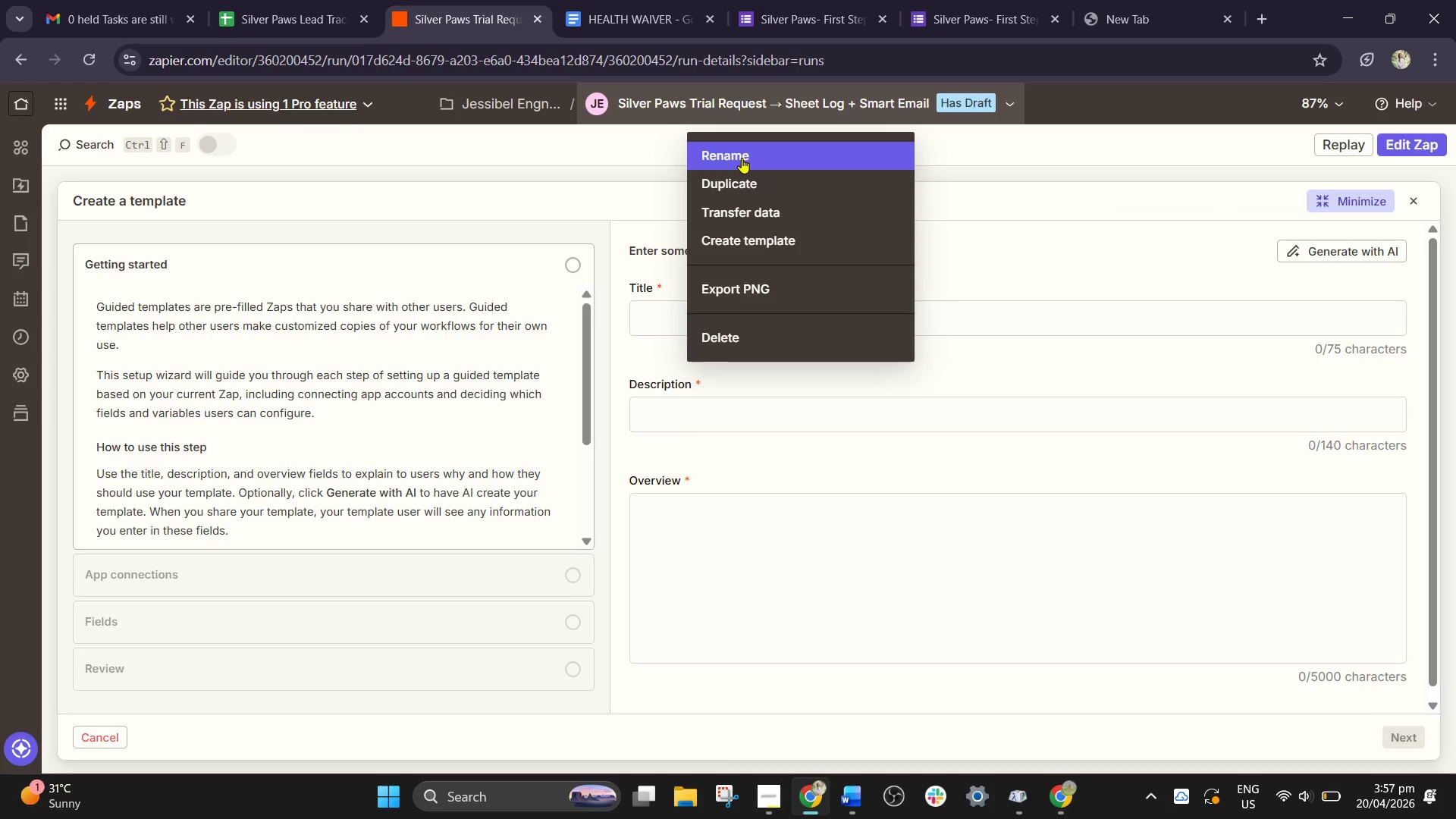 
left_click([742, 158])
 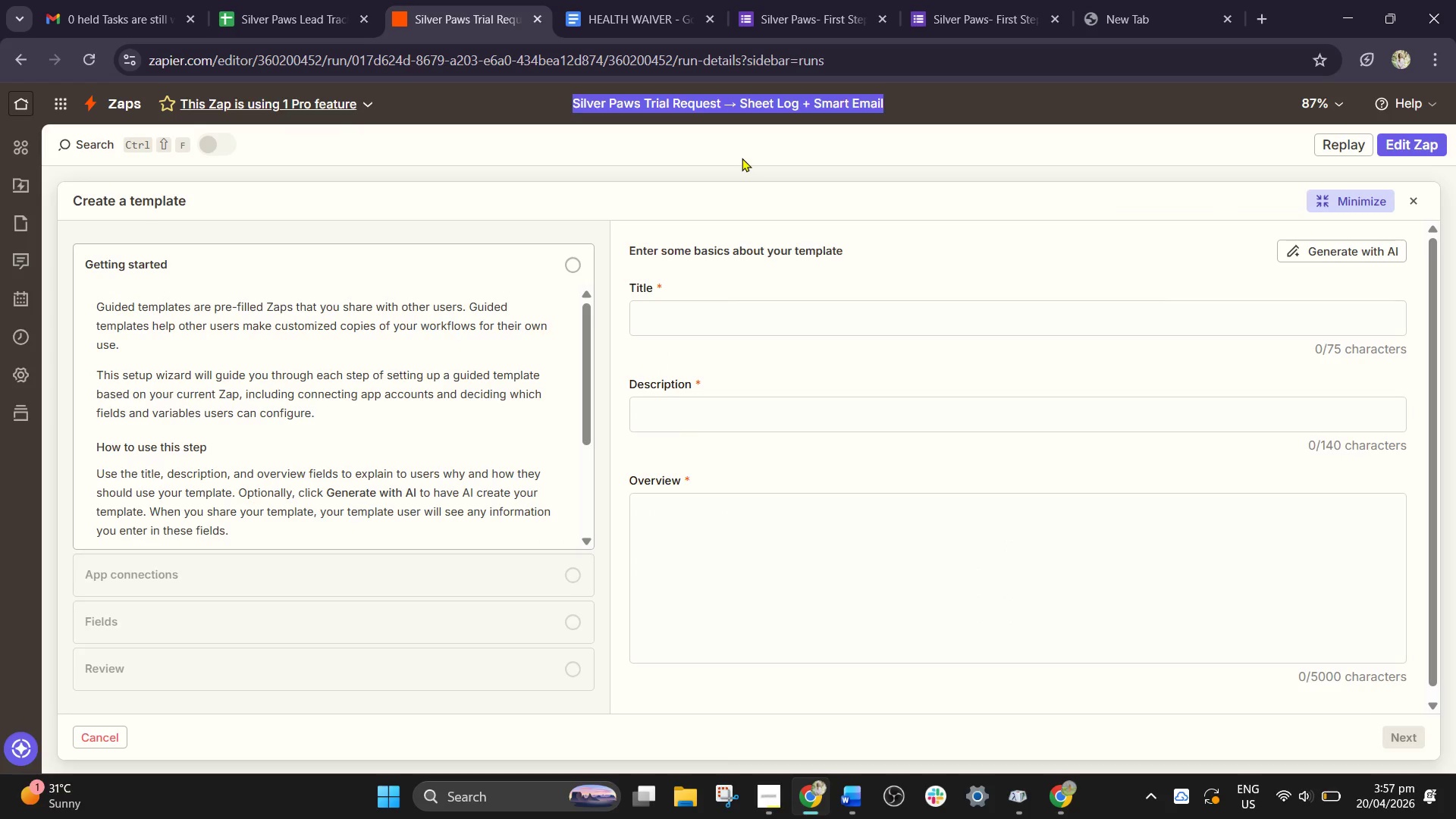 
key(Control+C)
 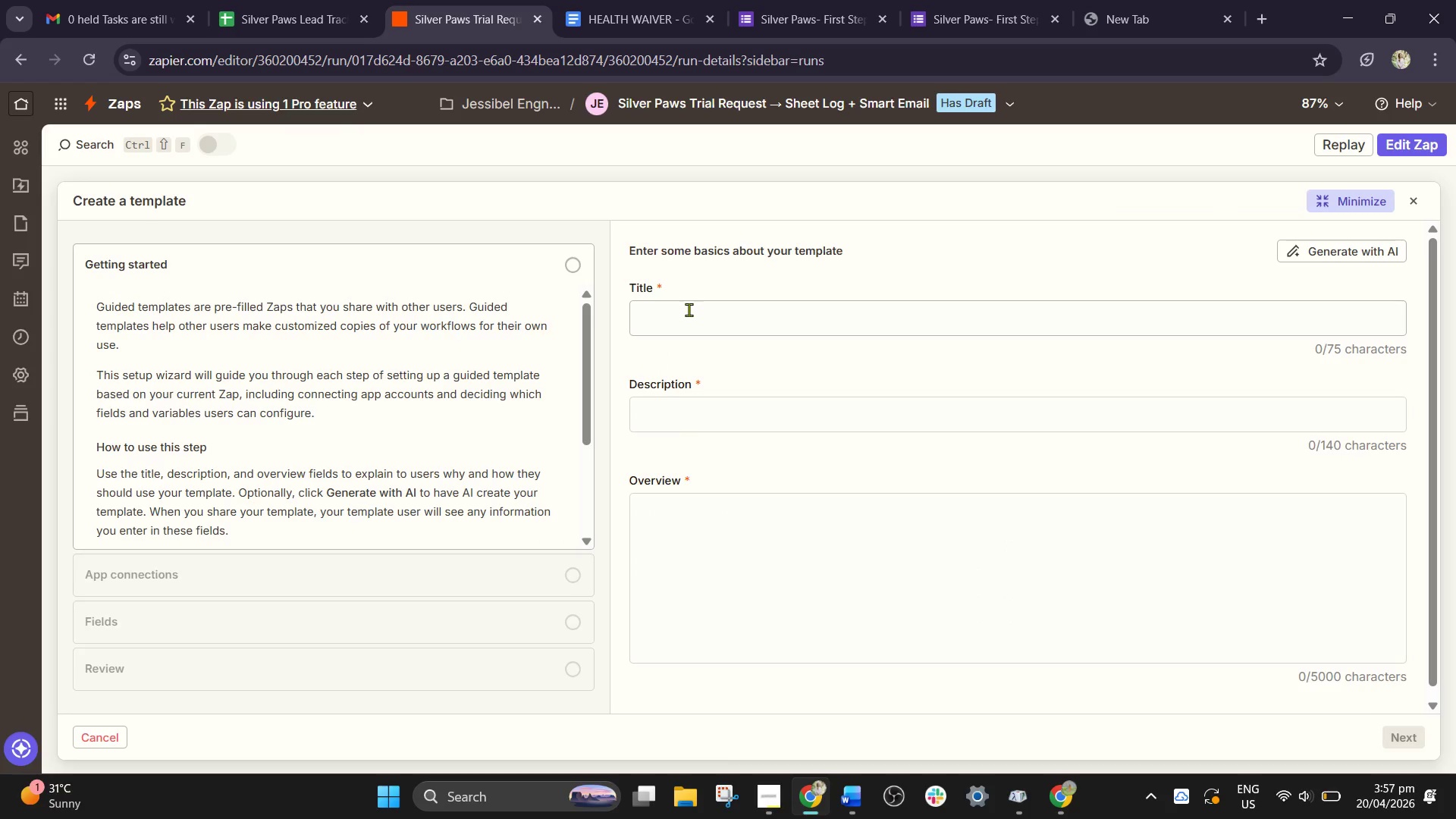 
double_click([689, 309])
 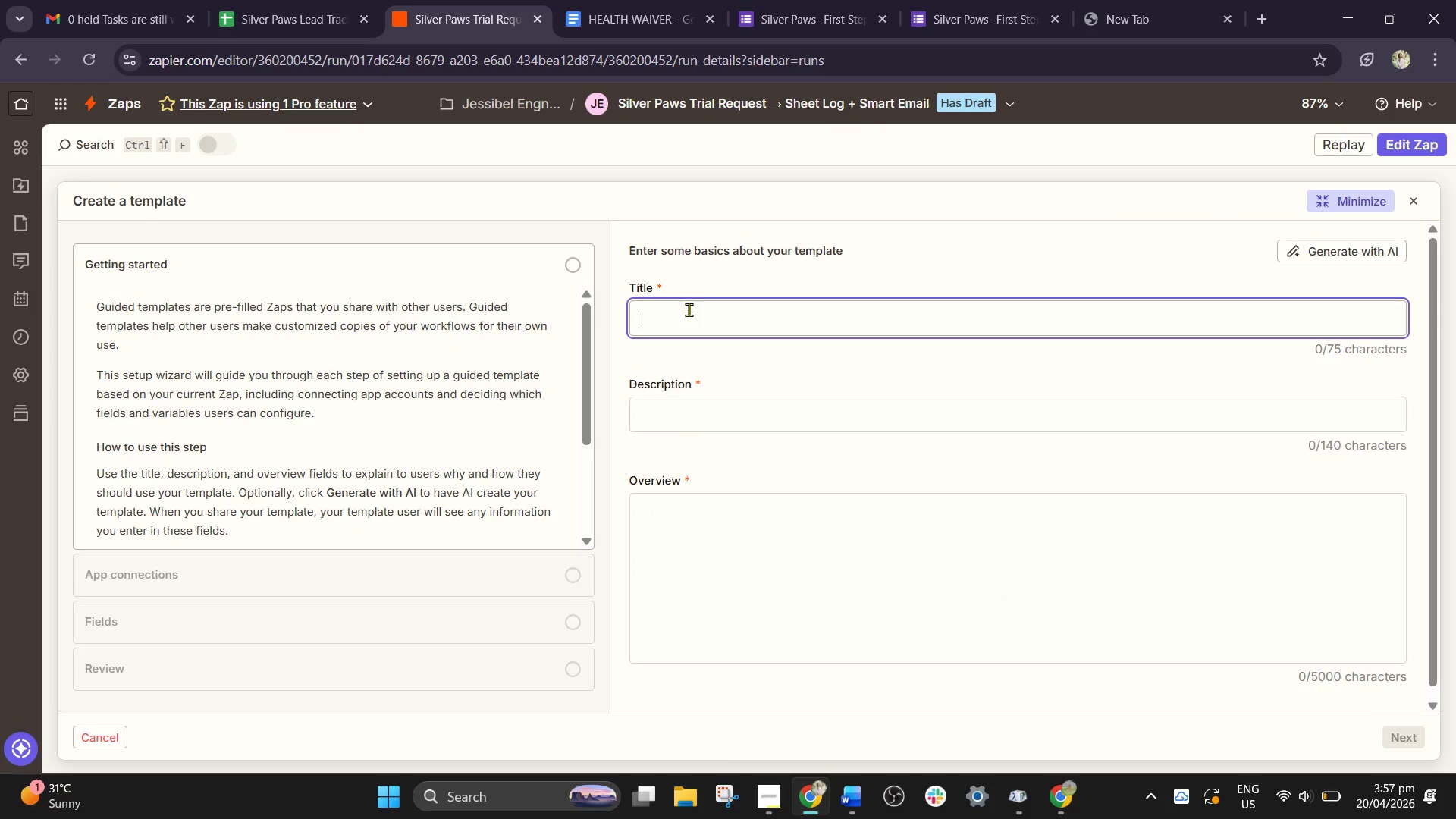 
key(Control+V)
 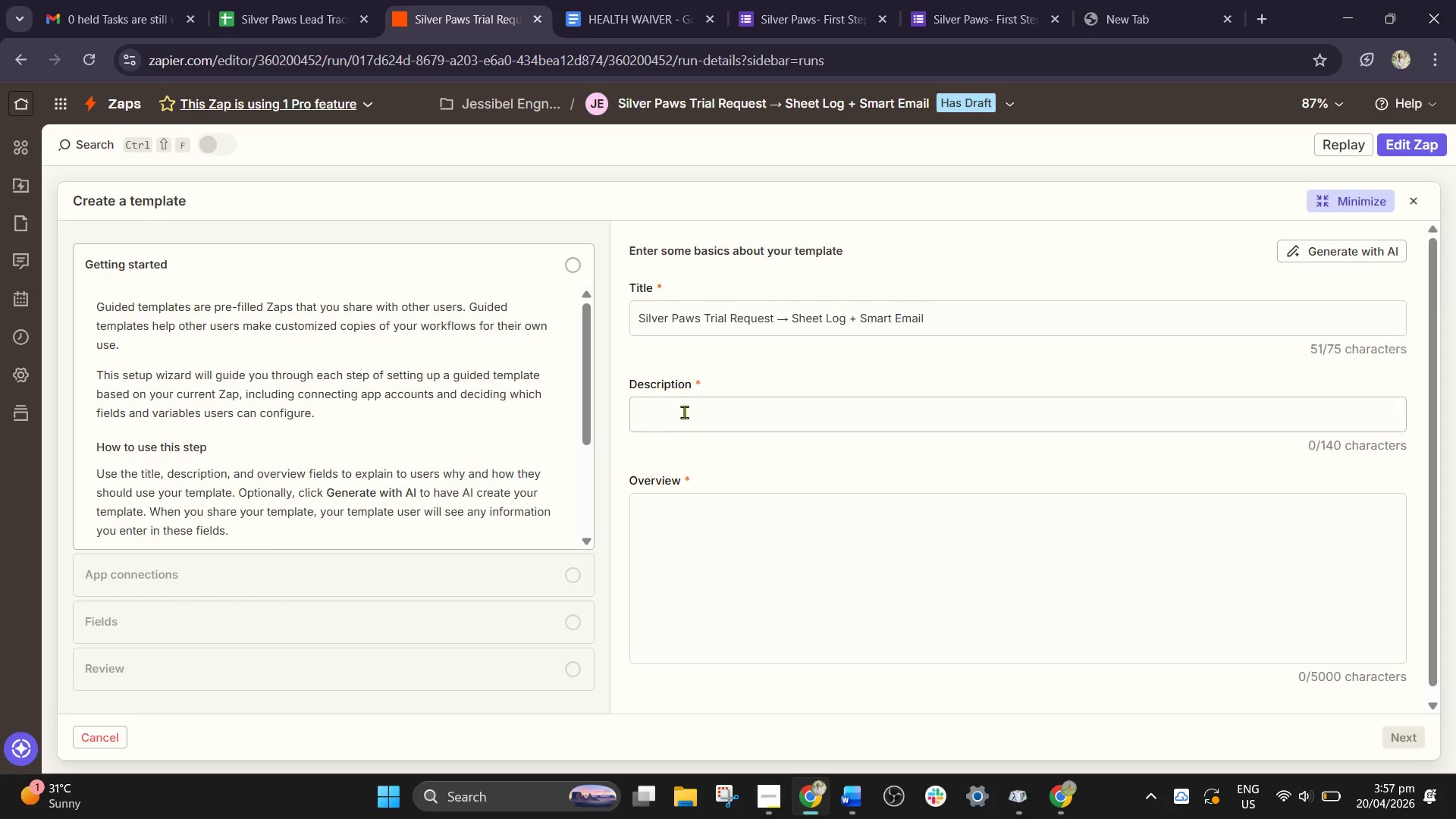 
double_click([684, 412])
 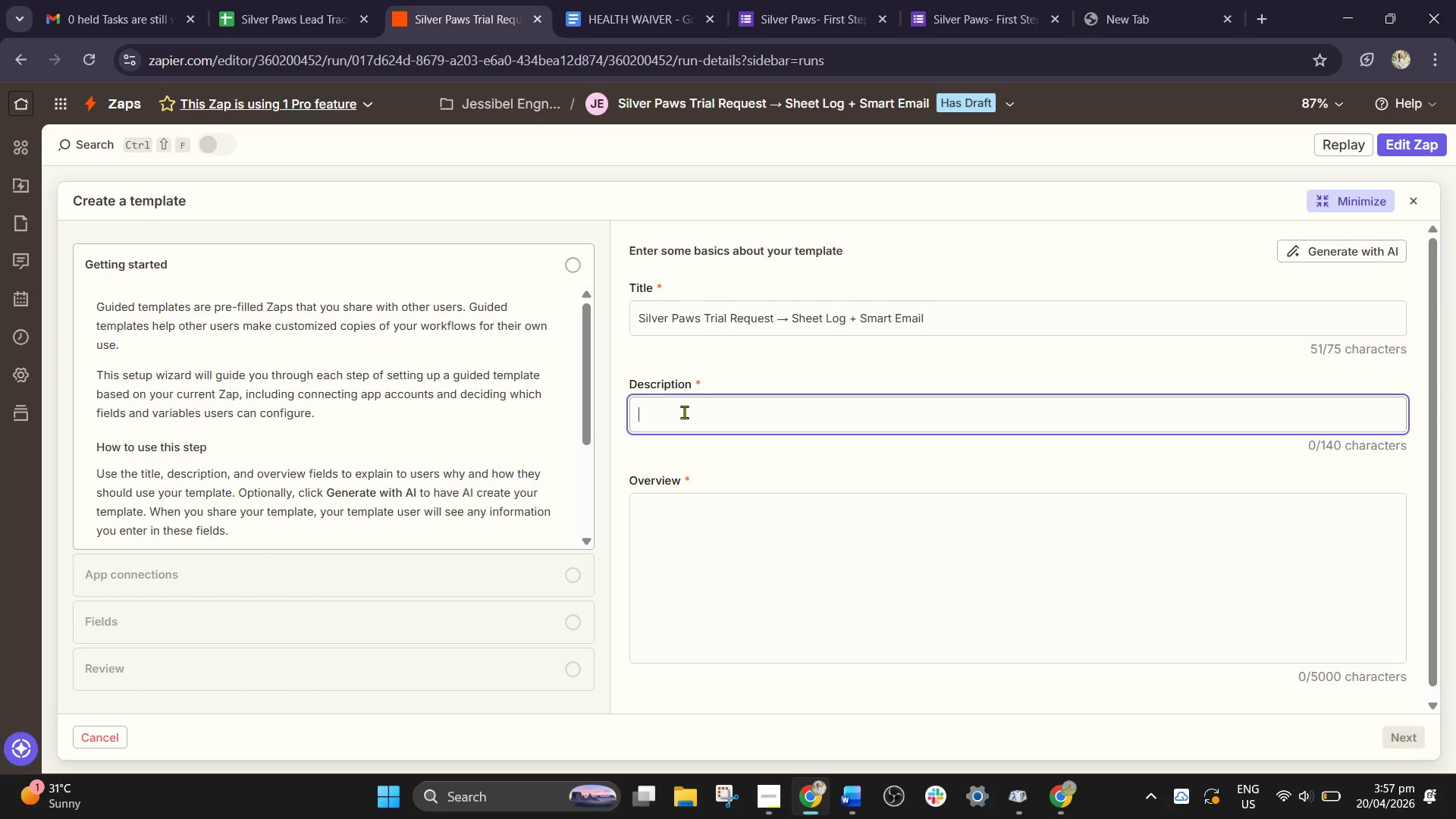 
hold_key(key=ShiftLeft, duration=0.72)
 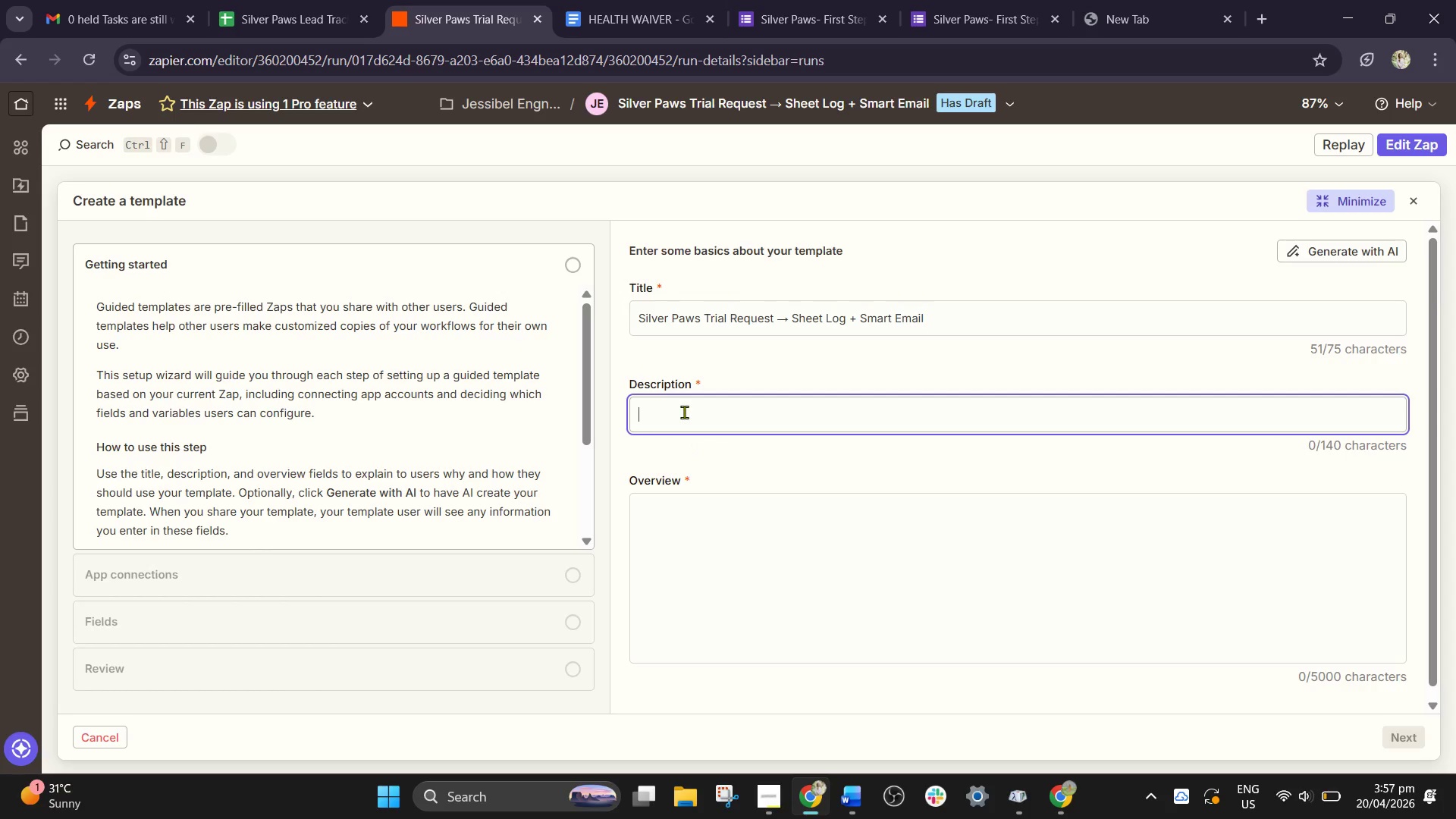 
type(Captures go)
key(Backspace)
key(Backspace)
type(GOog)
key(Backspace)
key(Backspace)
key(Backspace)
type(ogg)
key(Backspace)
key(Backspace)
type(ogle Form leads, filter by age, logs to s)
key(Backspace)
type(Sheets, and sends a customized e)
key(Backspace)
type(Gmail response with waiver link instantly.)
 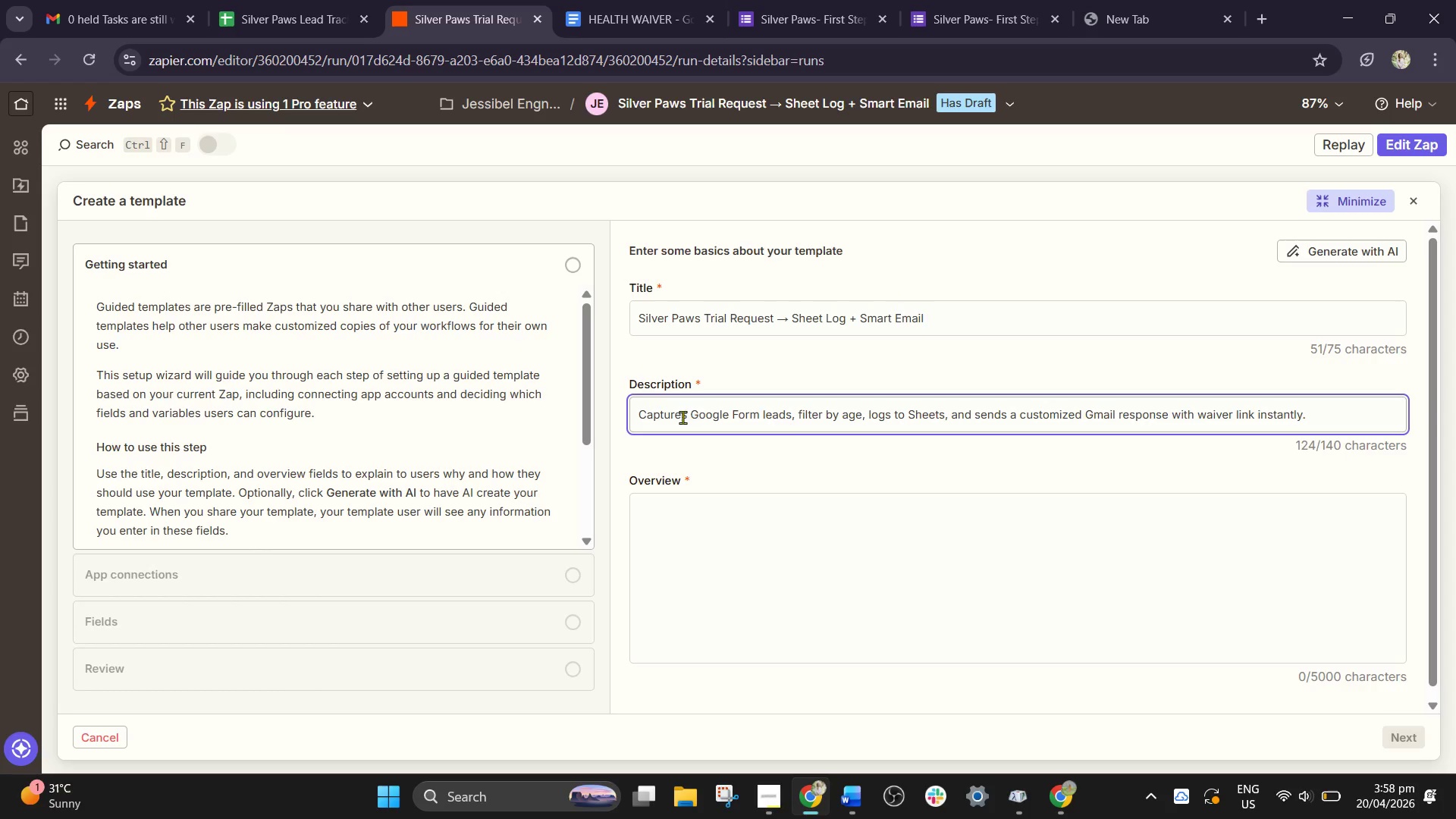 
type(Automates trai)
key(Backspace)
key(Backspace)
type(ial requests-filter senior f)
key(Backspace)
type(dogs (7+), logs responses, and sends a personl)
key(Backspace)
type(alized email wiht a)
key(Backspace)
key(Backspace)
key(Backspace)
key(Backspace)
type(th a health waiver)
 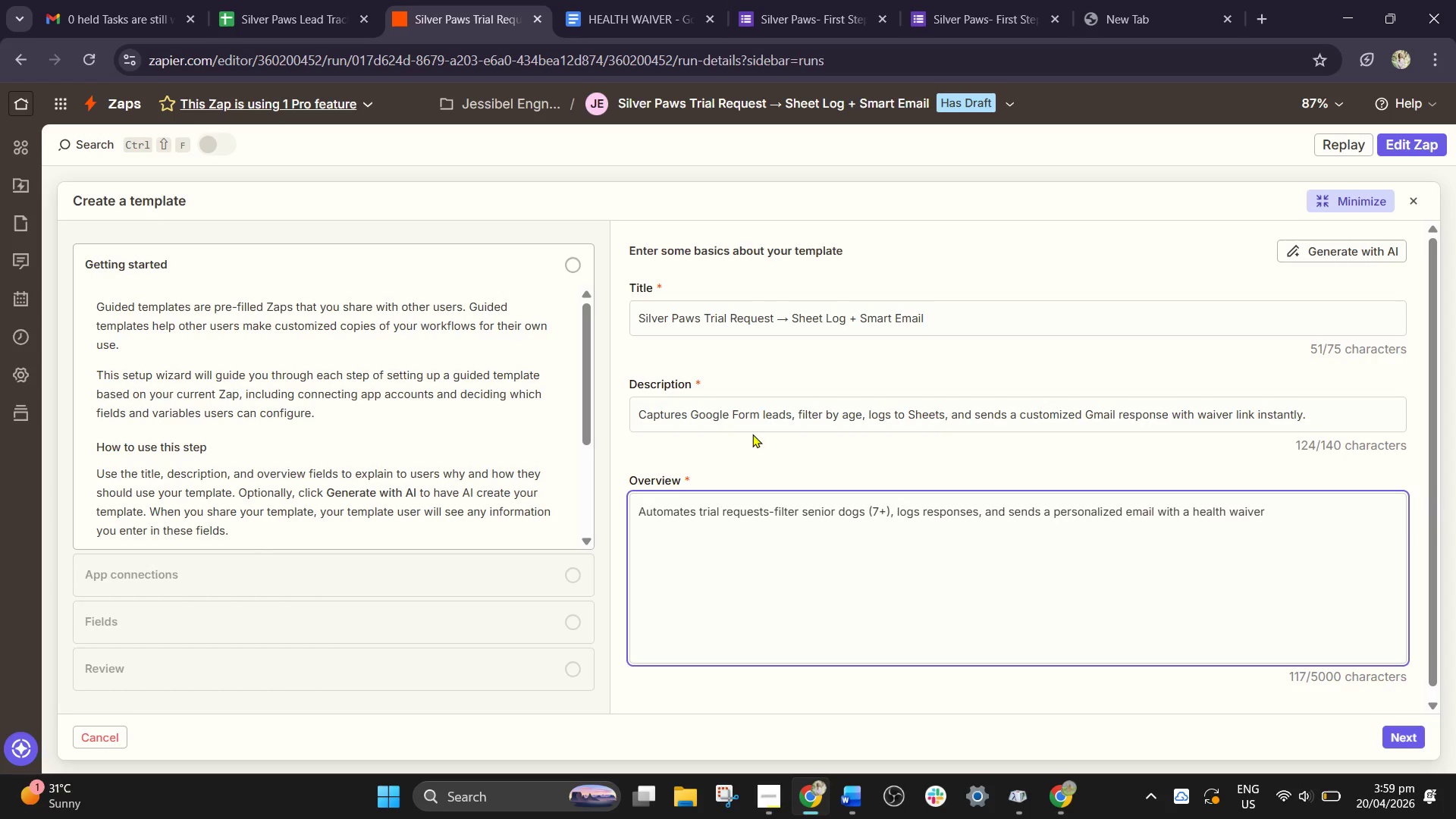 
left_click([1399, 736])
 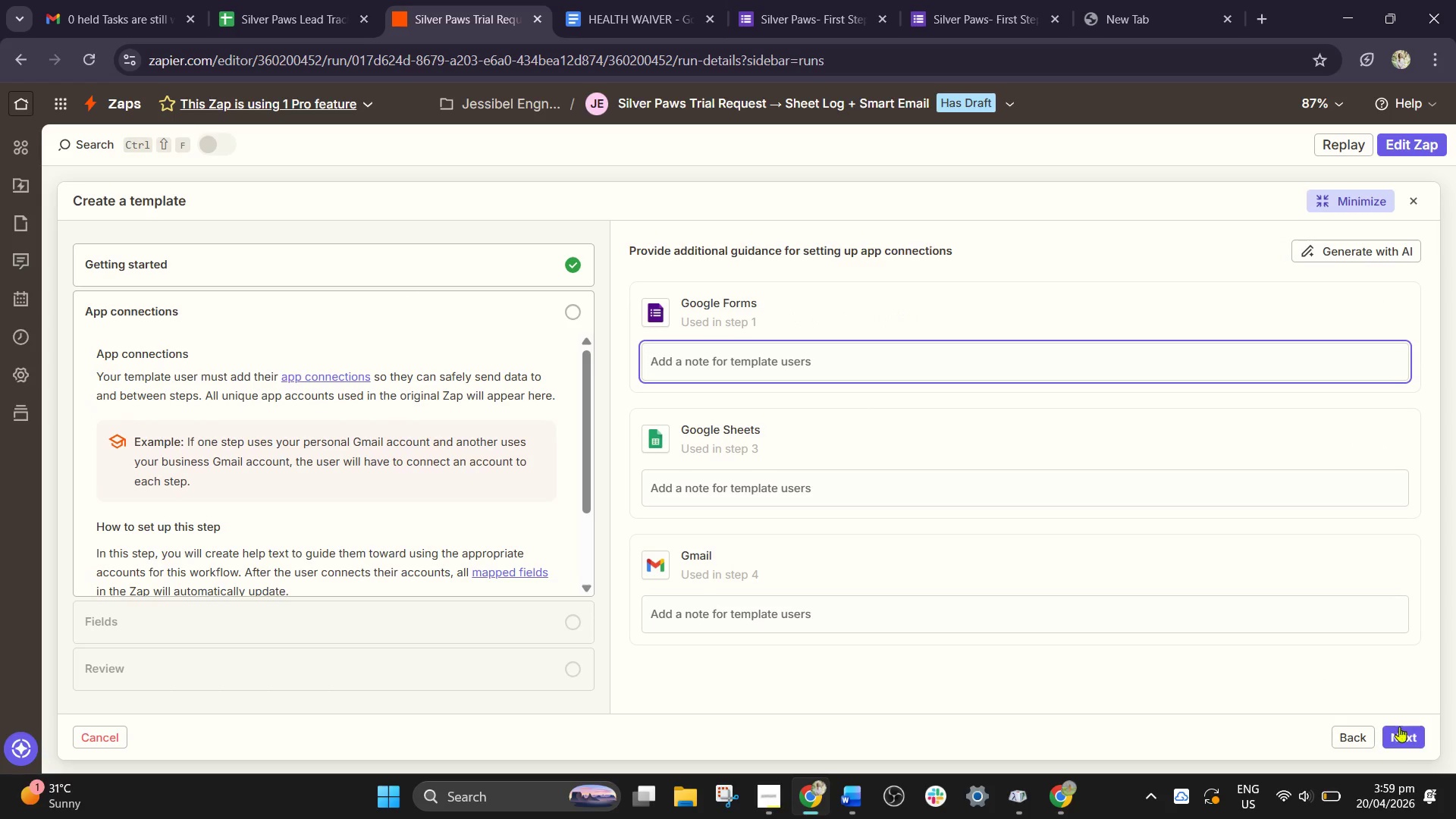 
left_click([1402, 742])
 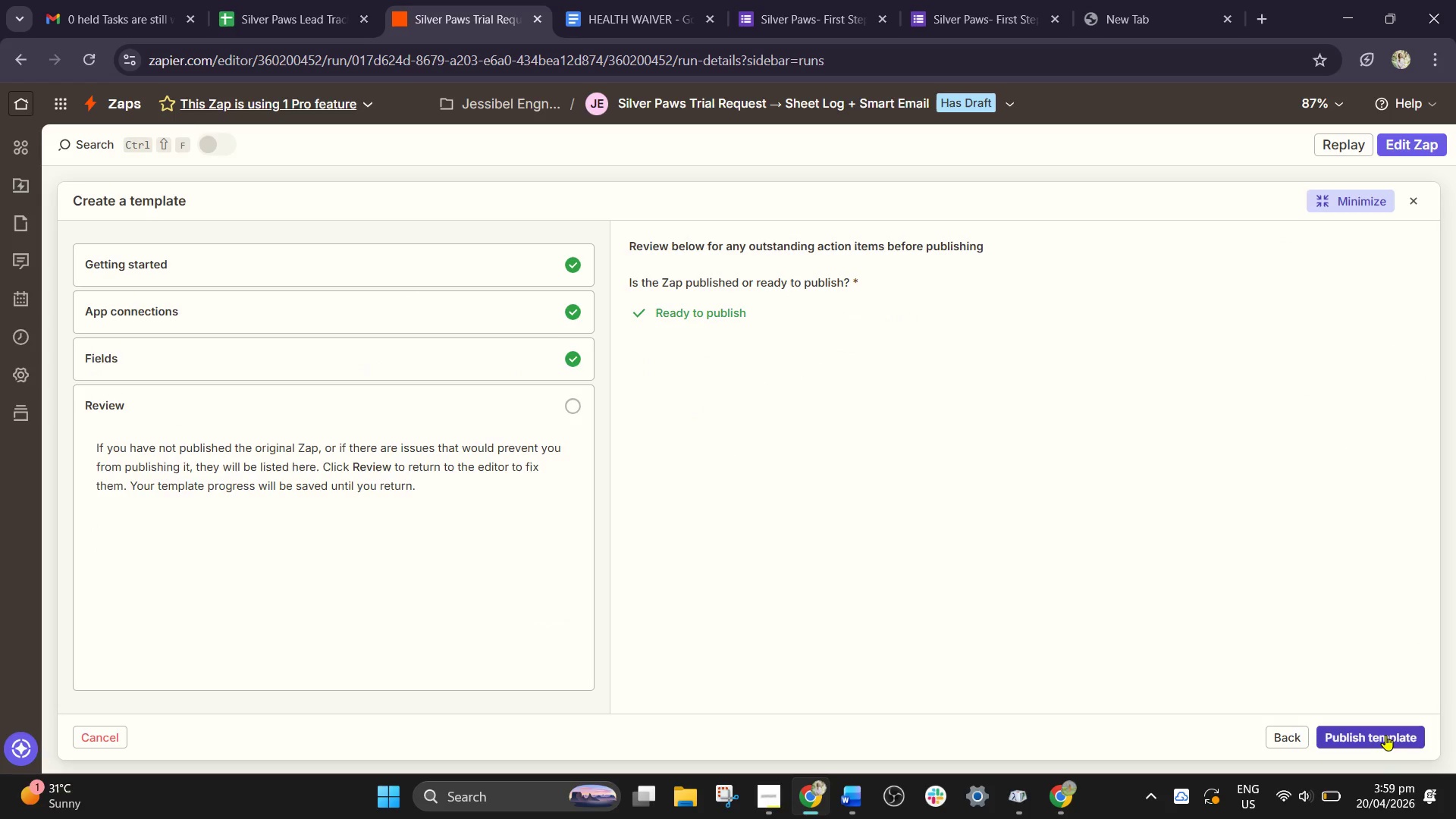 
left_click([1385, 734])
 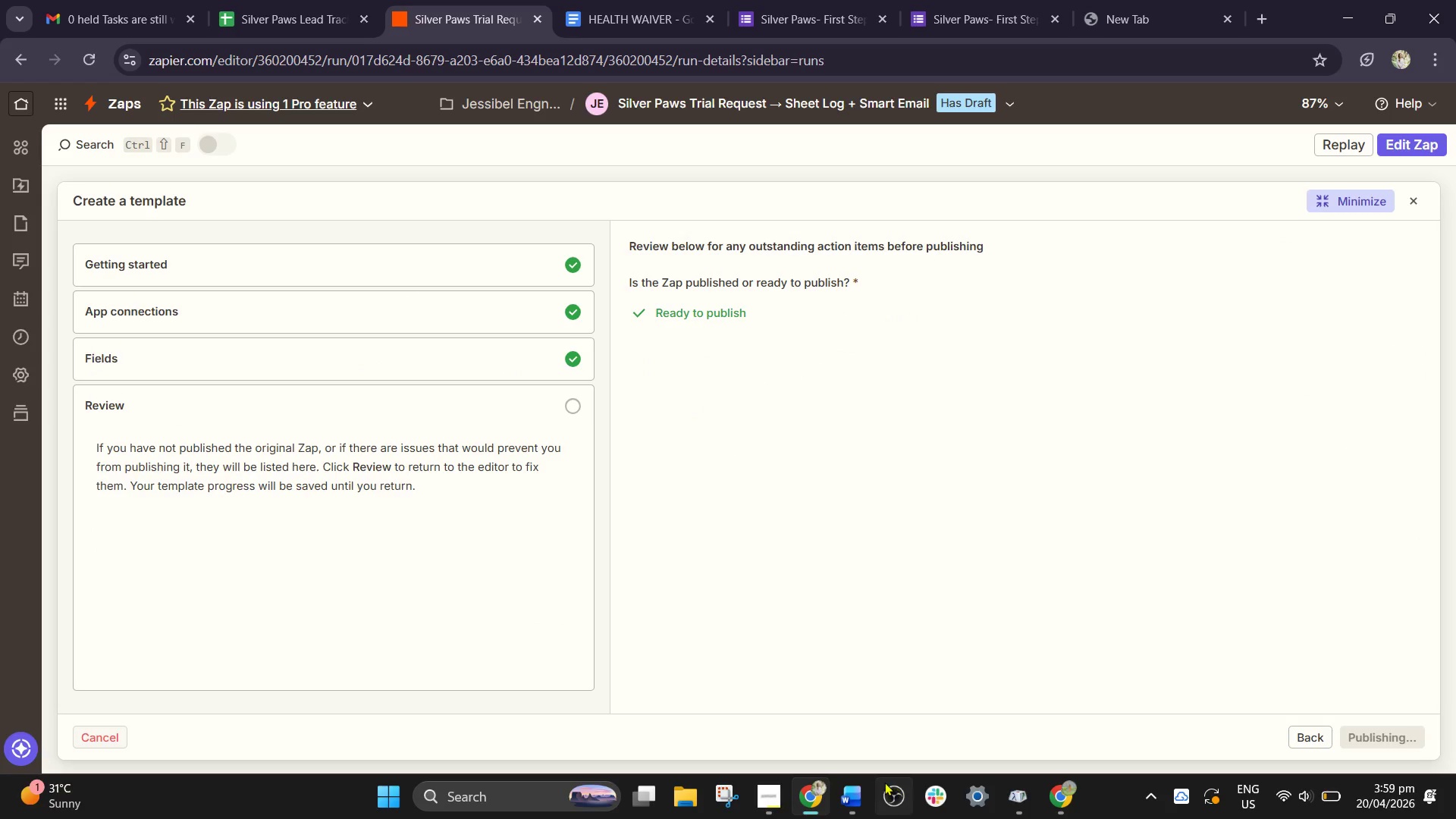 
left_click([861, 798])
 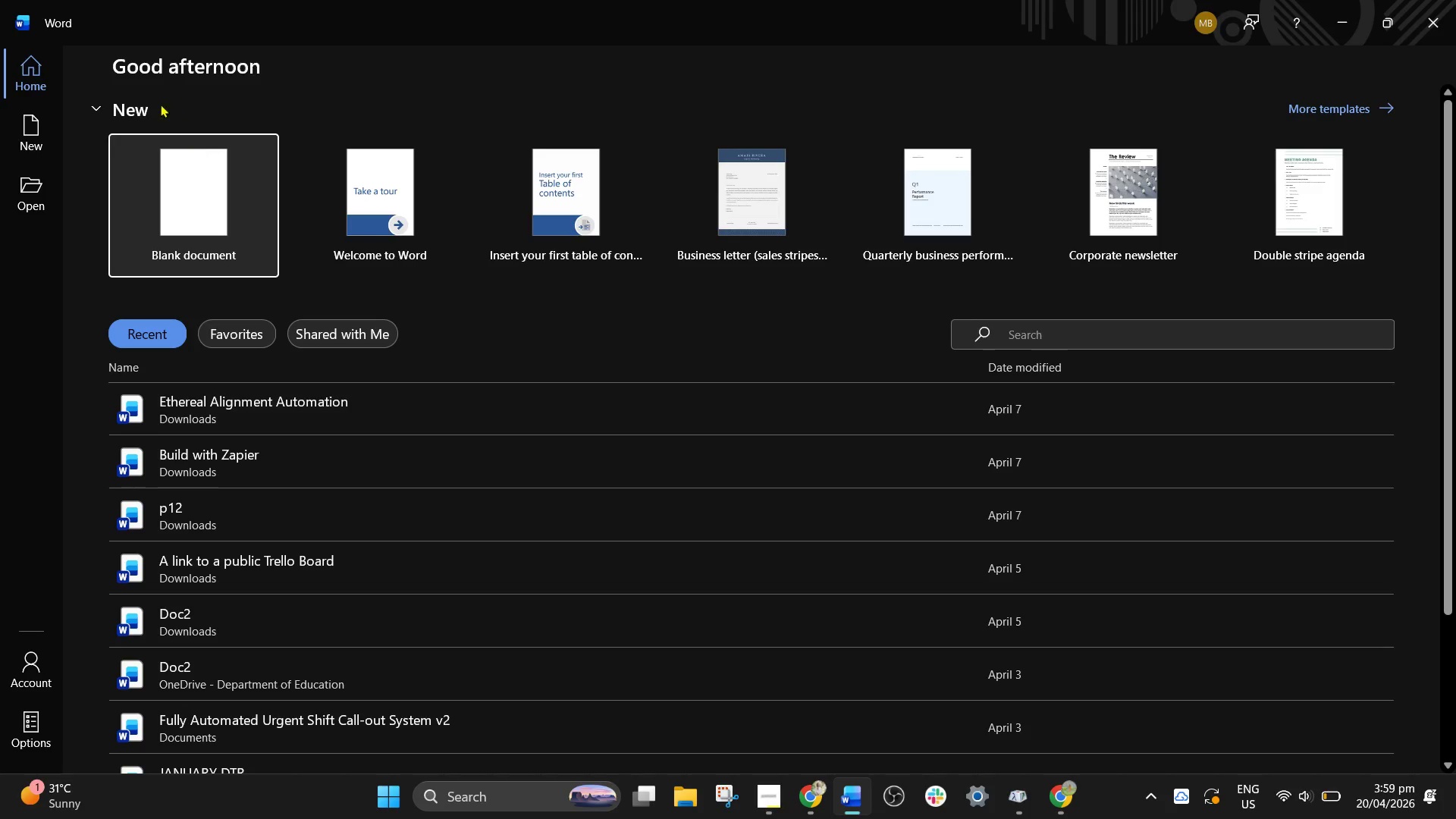 
left_click([188, 198])
 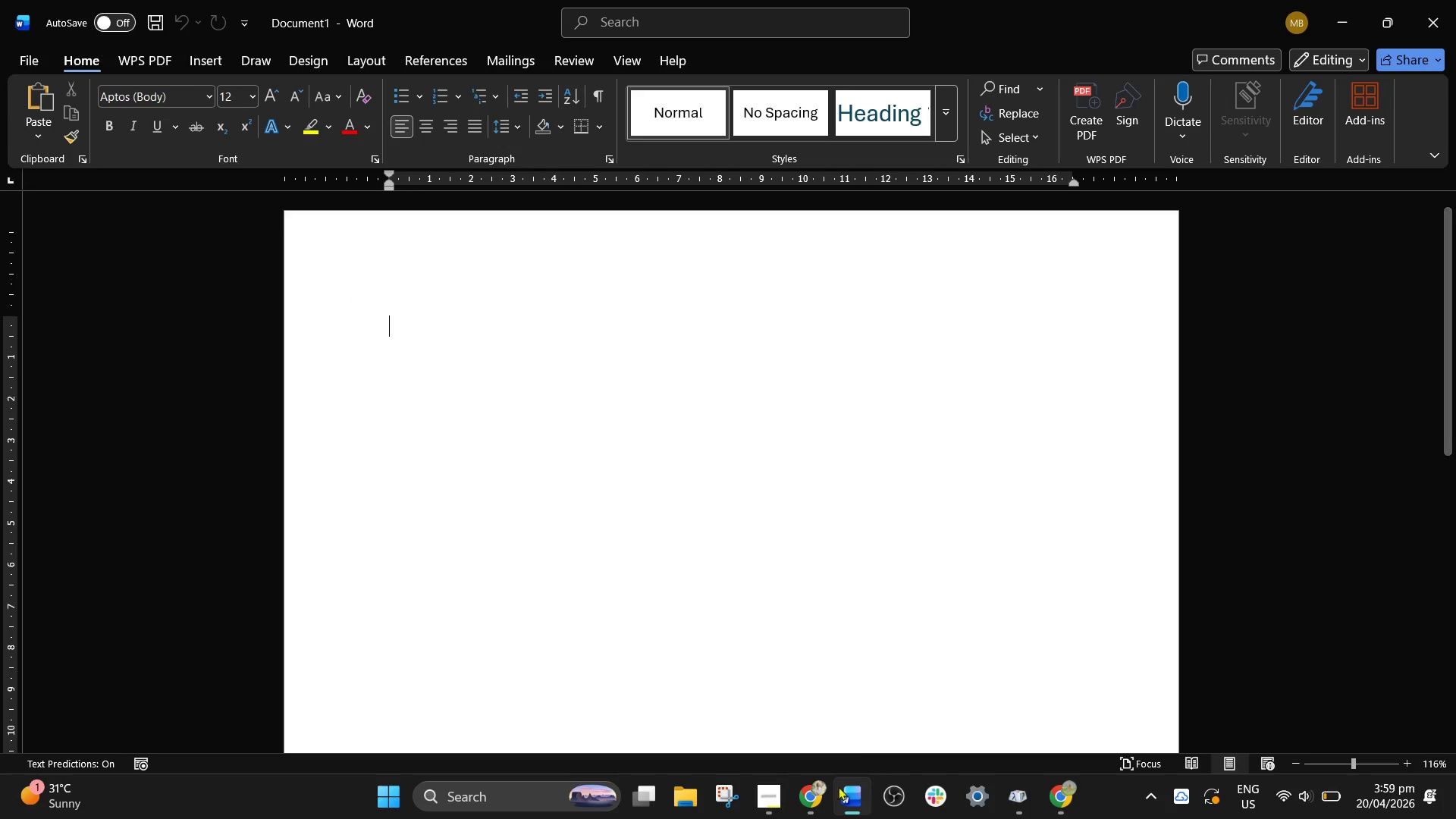 
left_click([818, 800])
 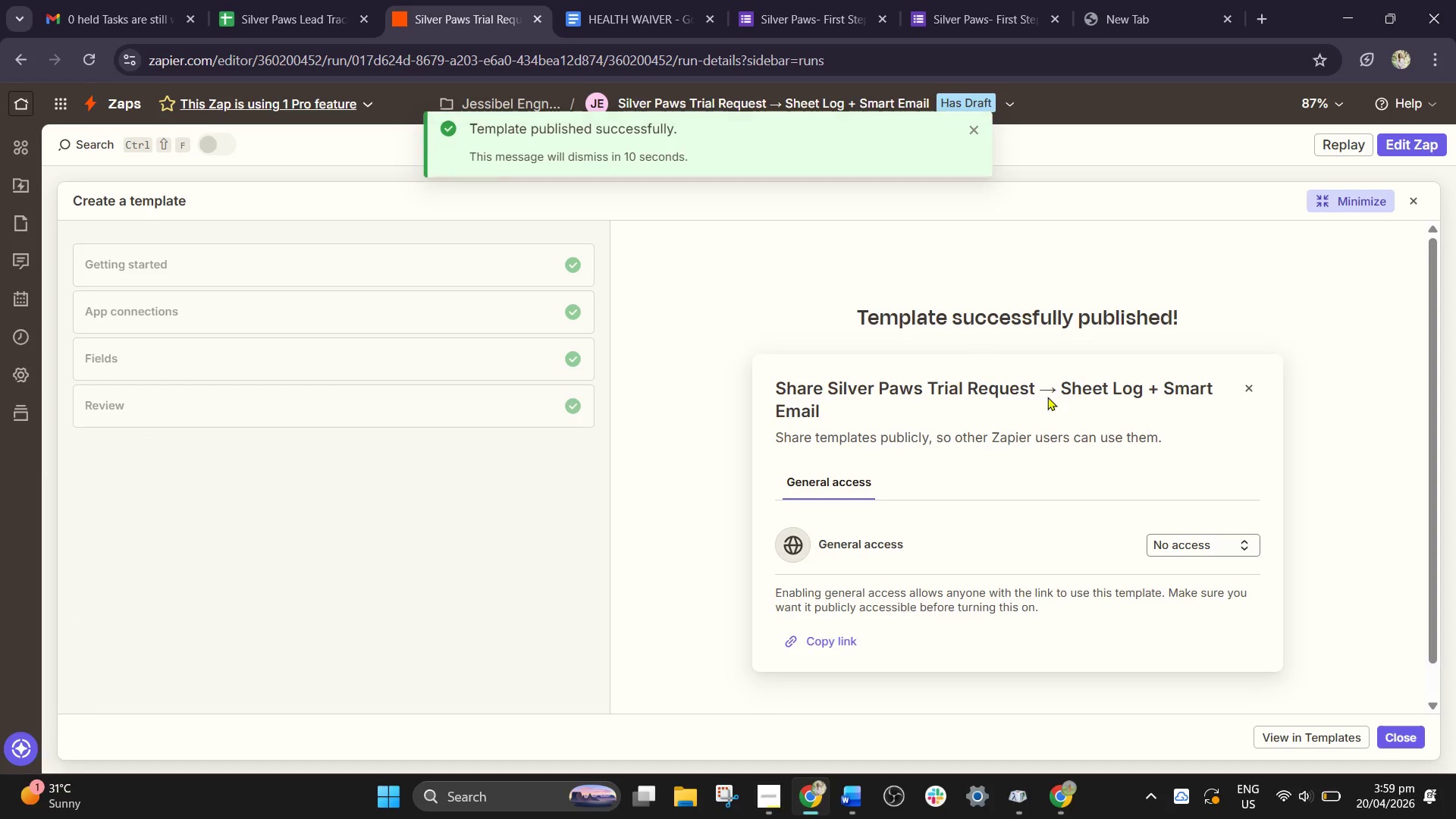 
left_click([1172, 541])
 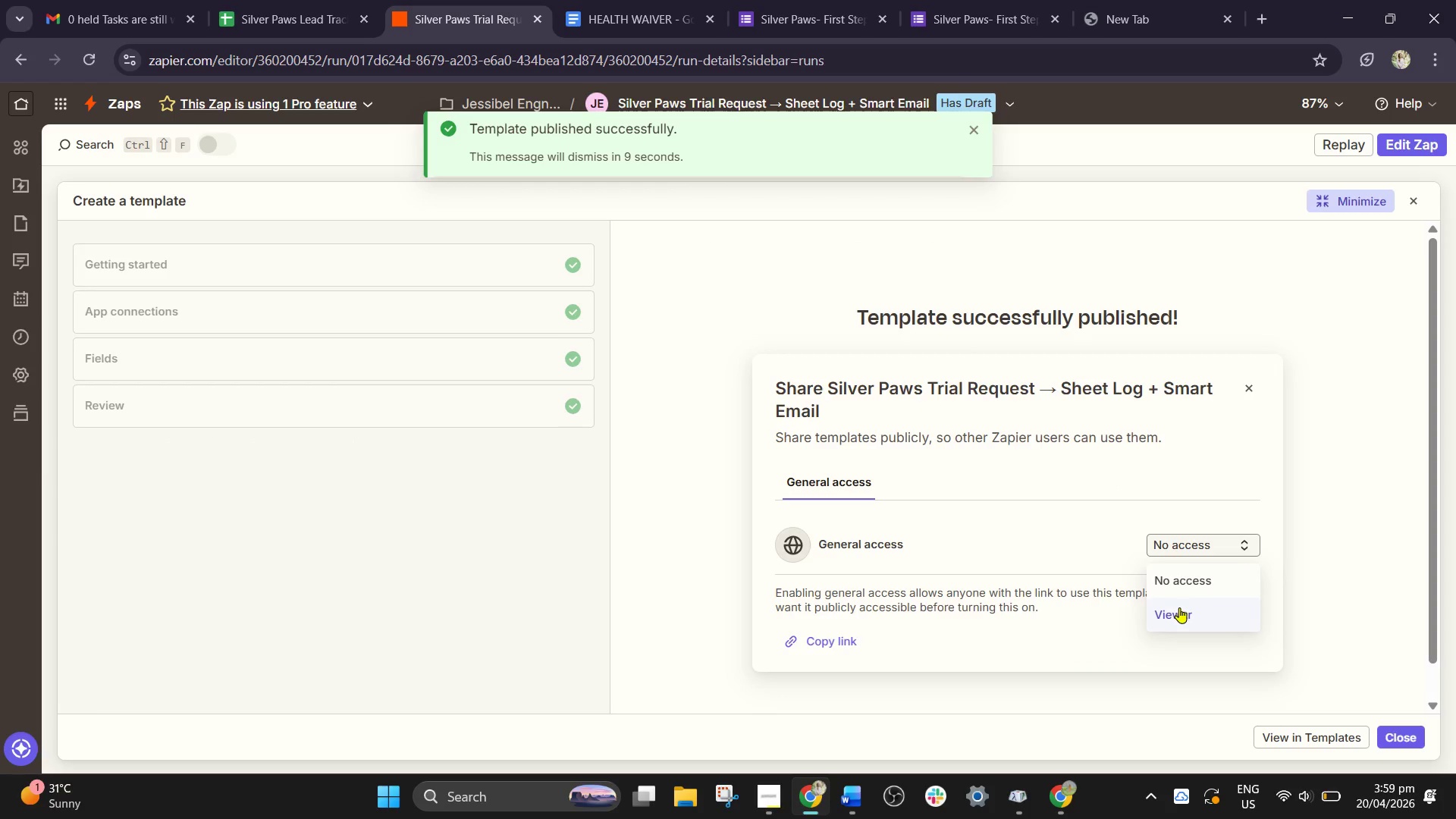 
left_click([1182, 615])
 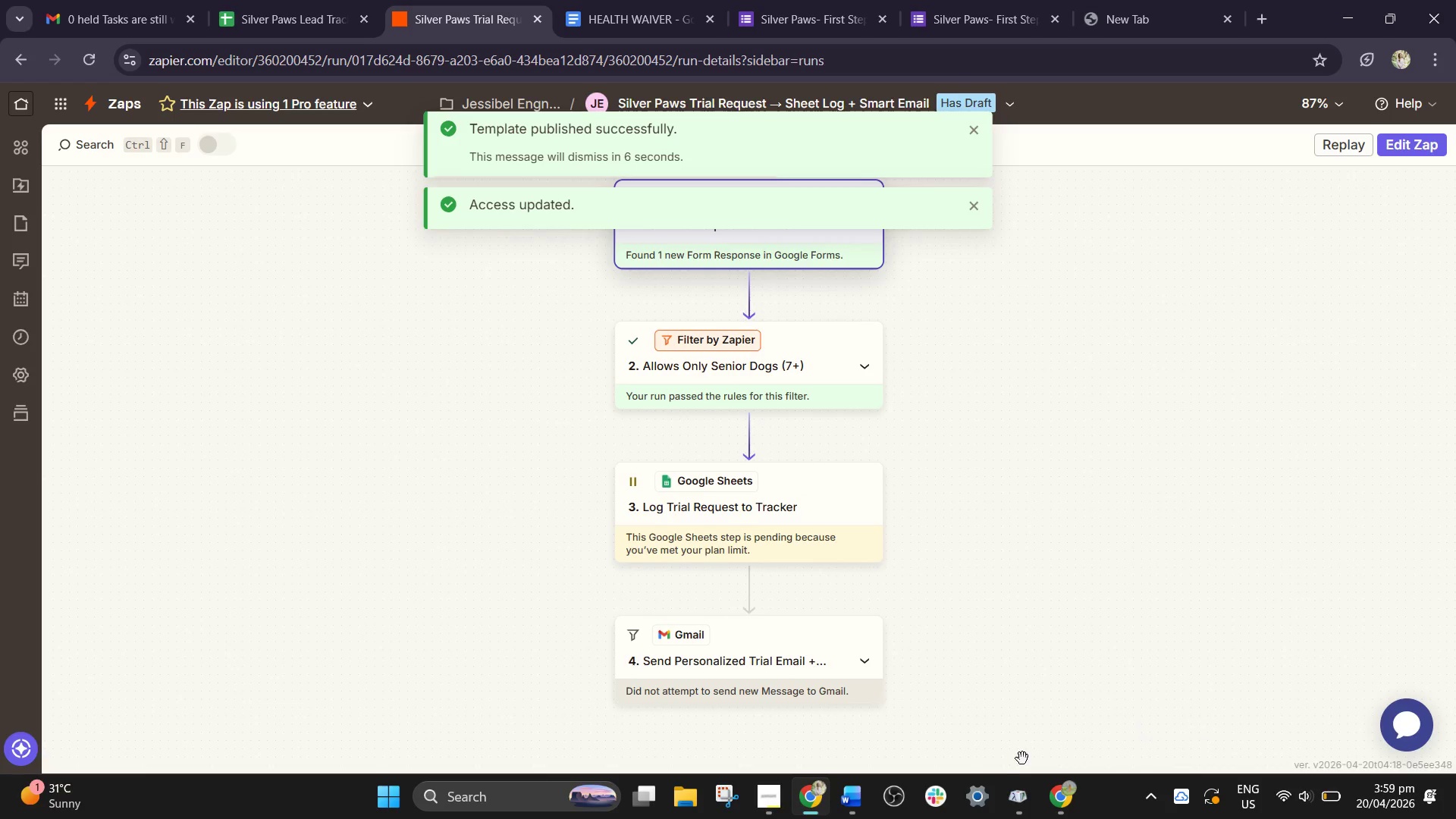 
left_click([860, 808])
 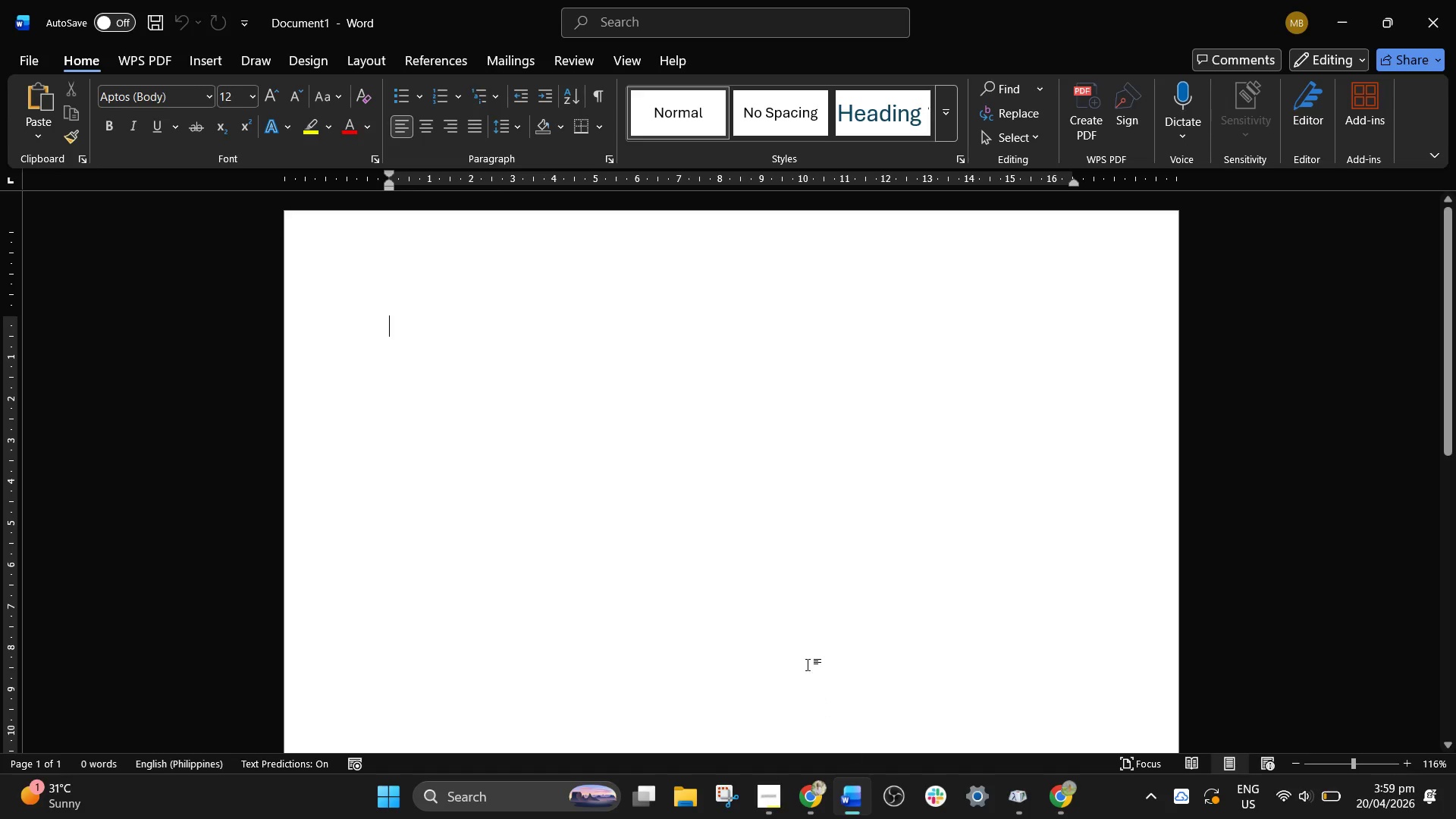 
key(Control+V)
 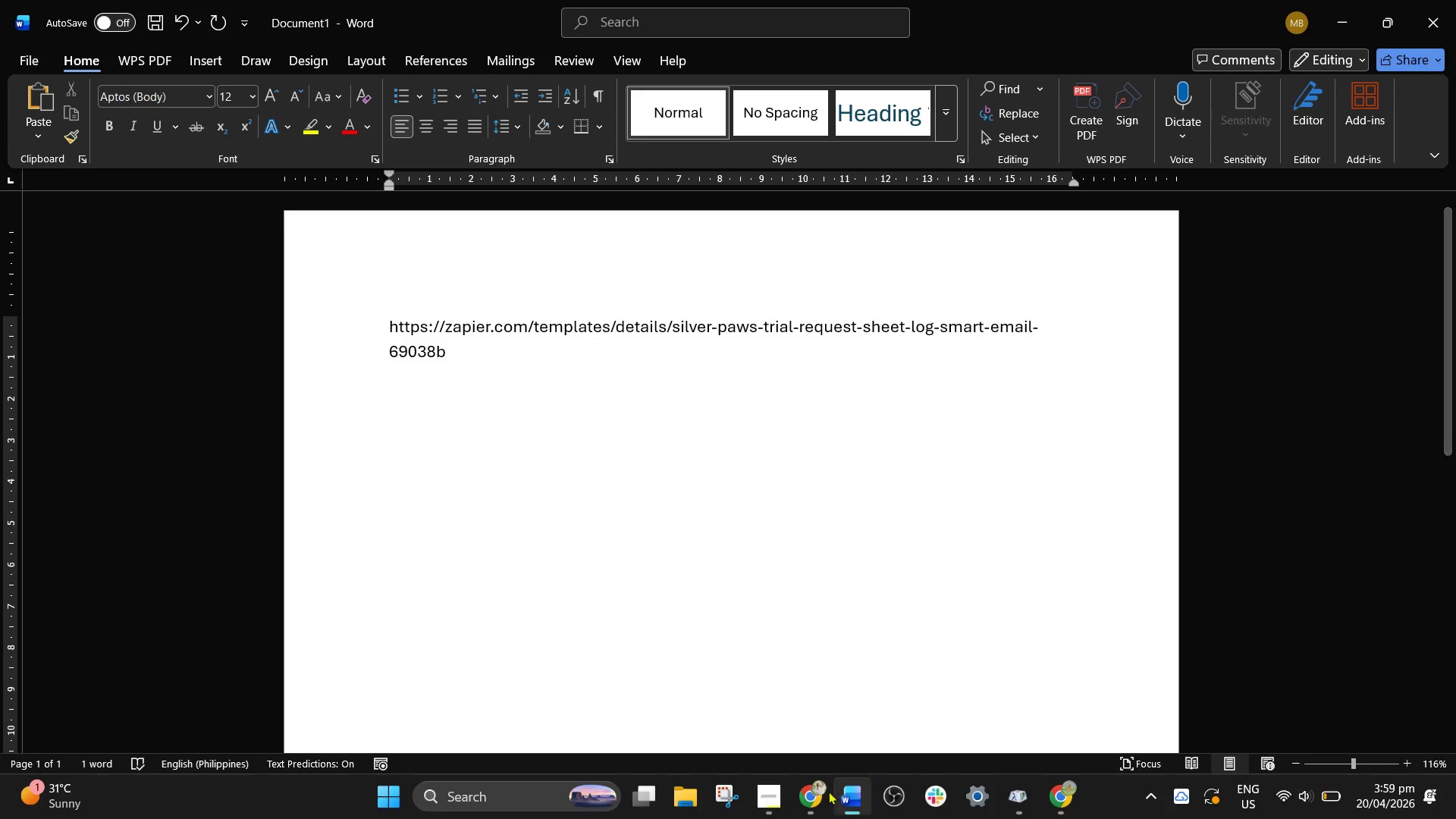 
left_click([816, 798])
 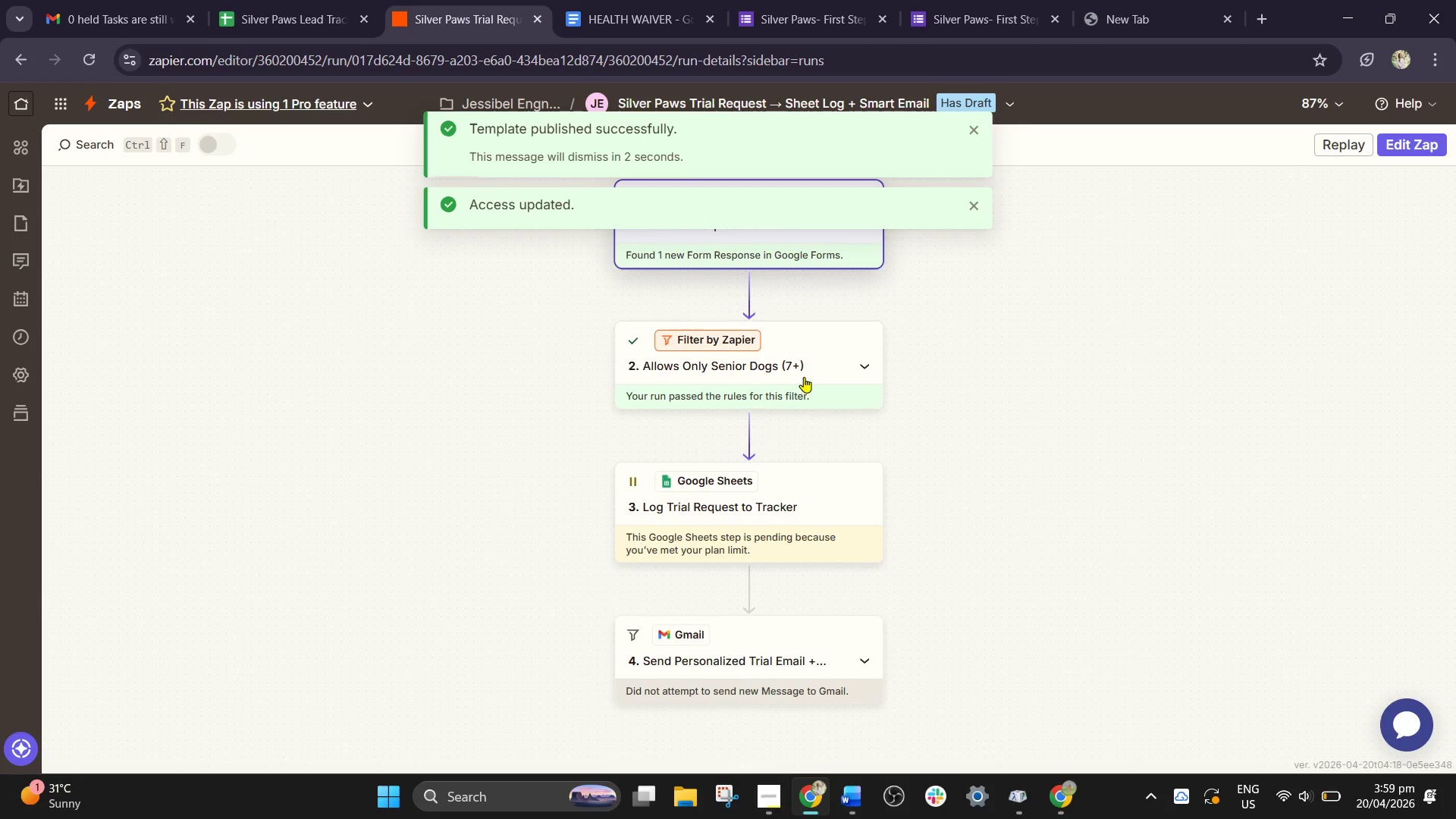 
scroll: coordinate [805, 375], scroll_direction: down, amount: 1.0
 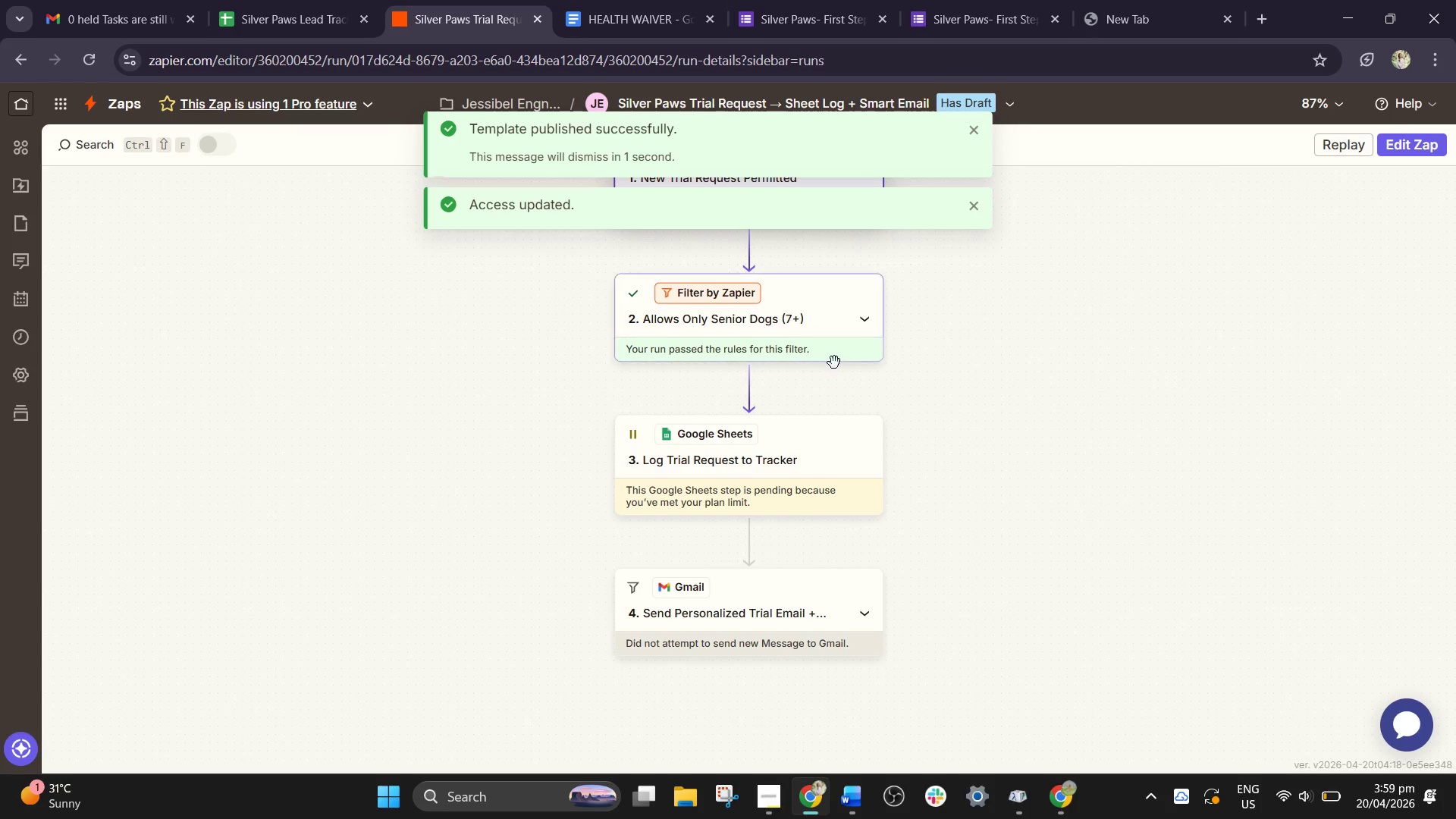 
scroll: coordinate [868, 354], scroll_direction: none, amount: 0.0
 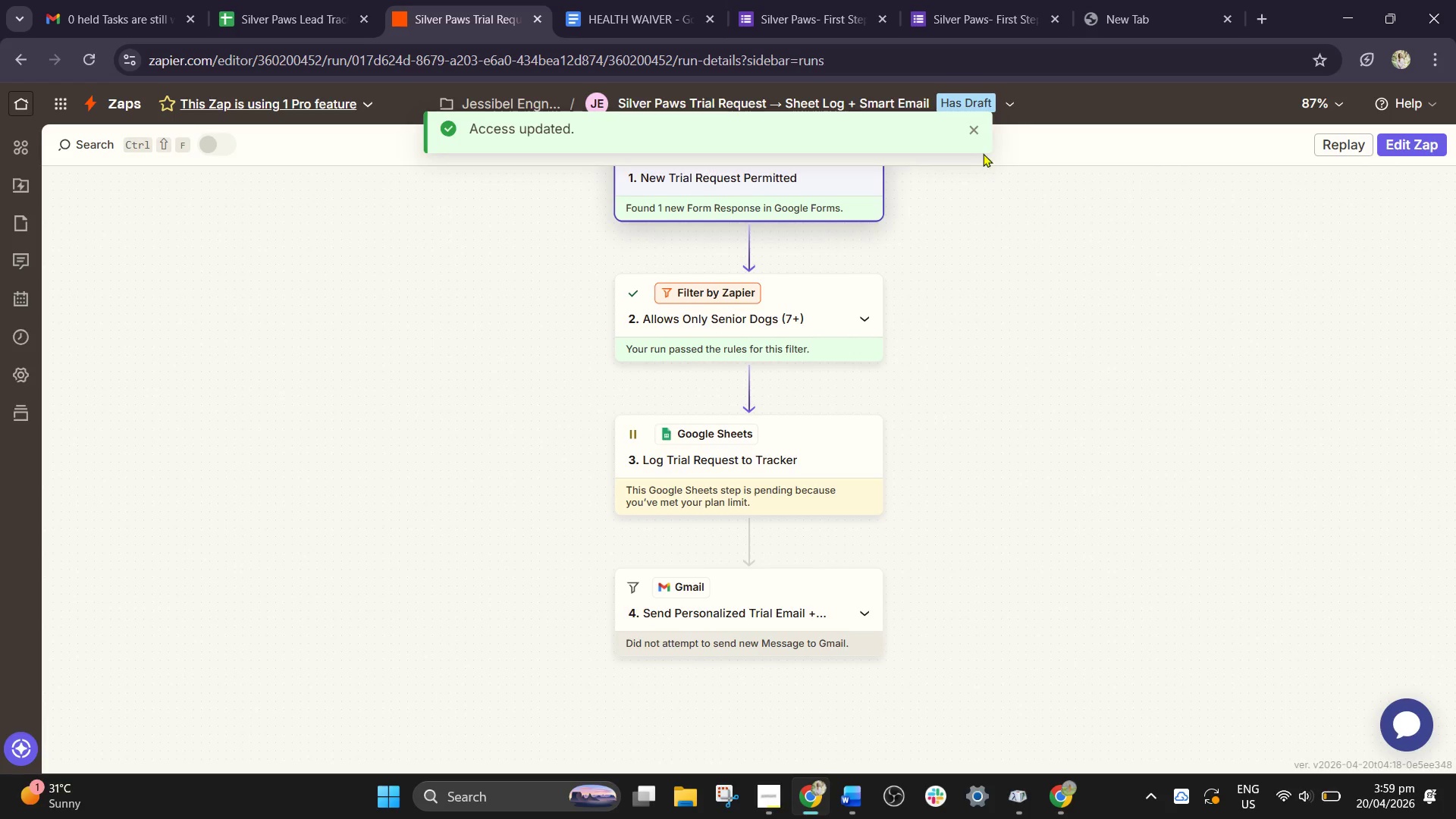 
left_click([968, 129])
 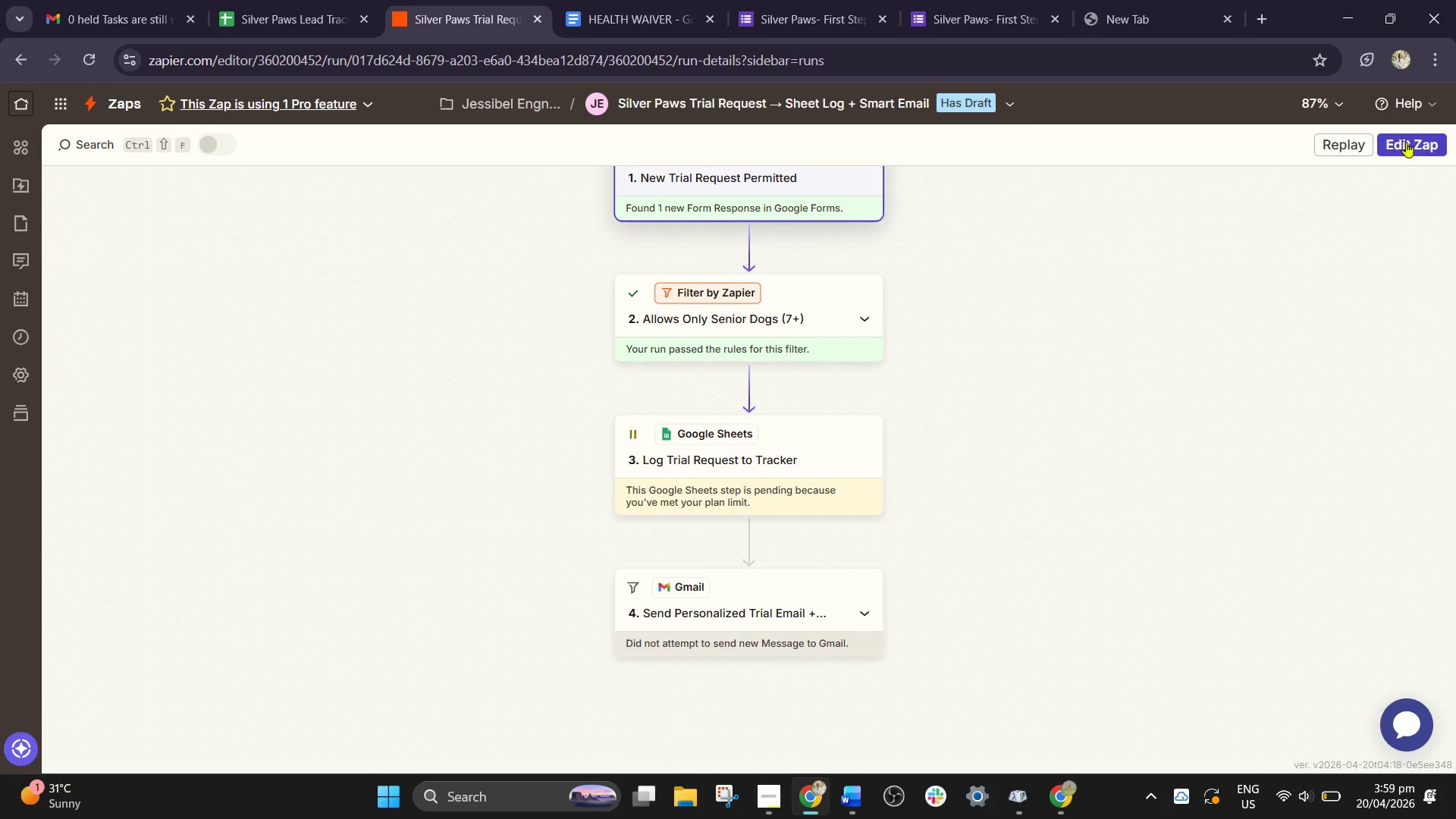 
left_click([1407, 142])
 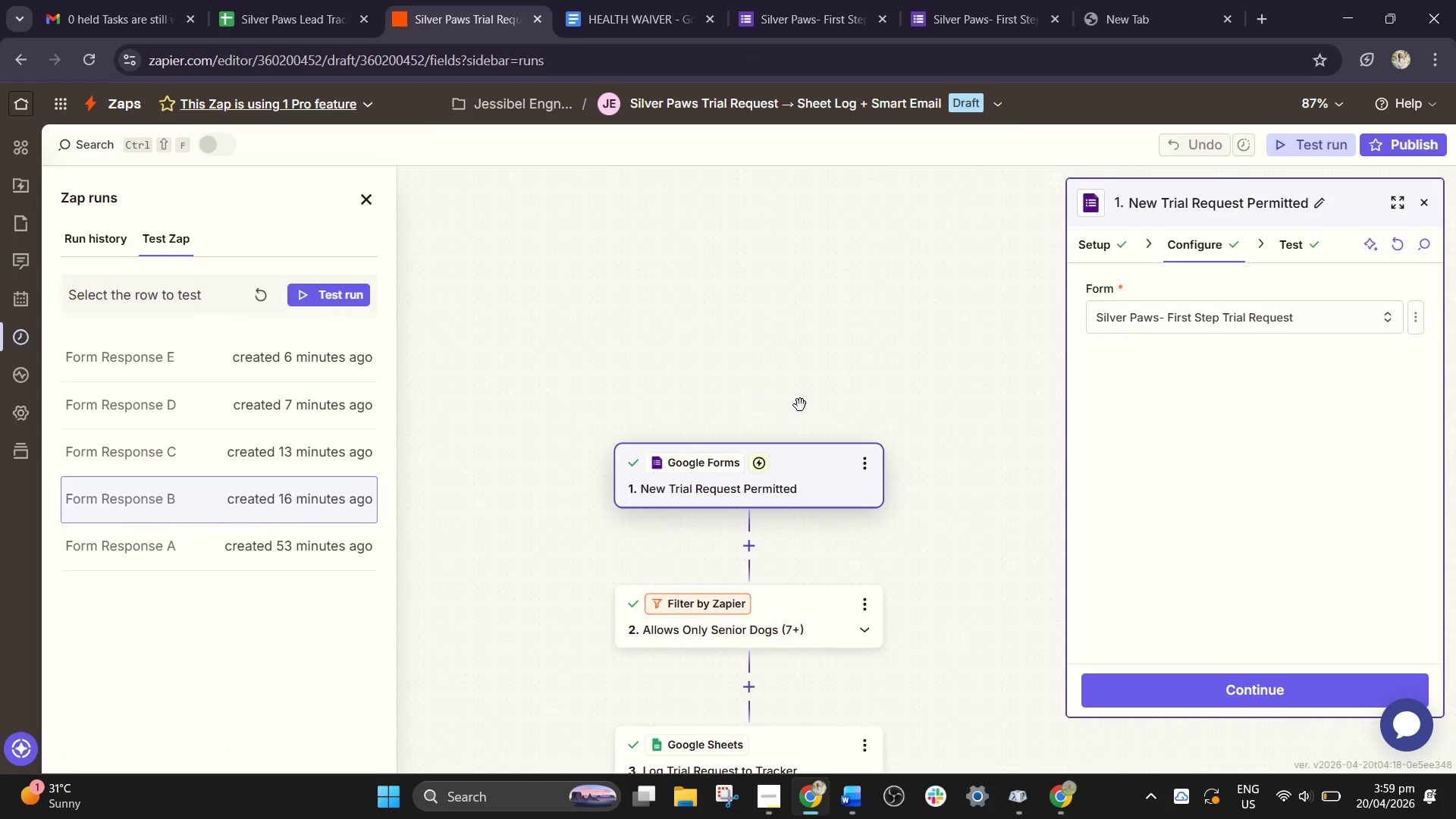 
scroll: coordinate [827, 415], scroll_direction: down, amount: 5.0
 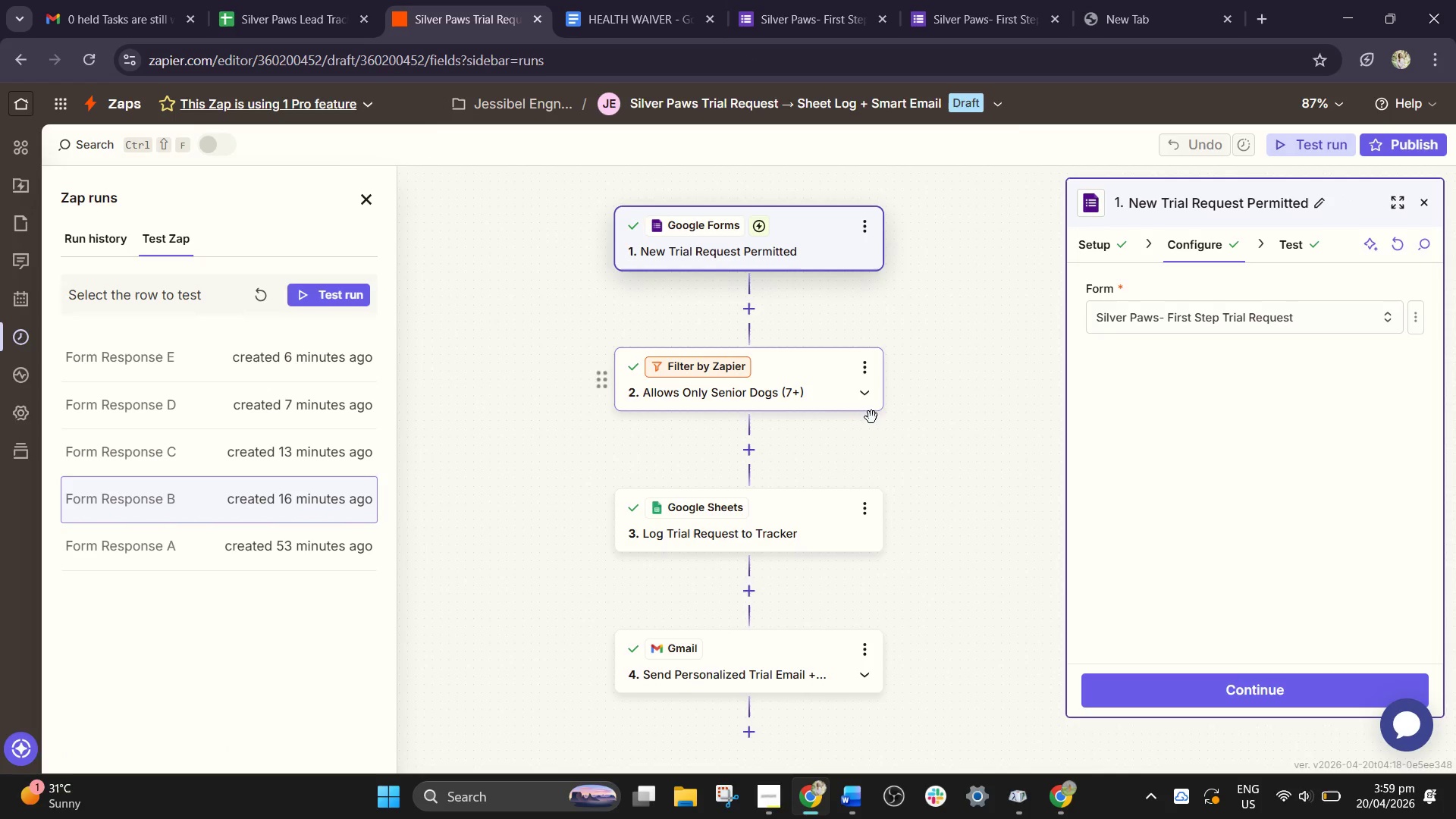 
hold_key(key=ControlLeft, duration=1.0)
scroll: coordinate [874, 418], scroll_direction: none, amount: 0.0
 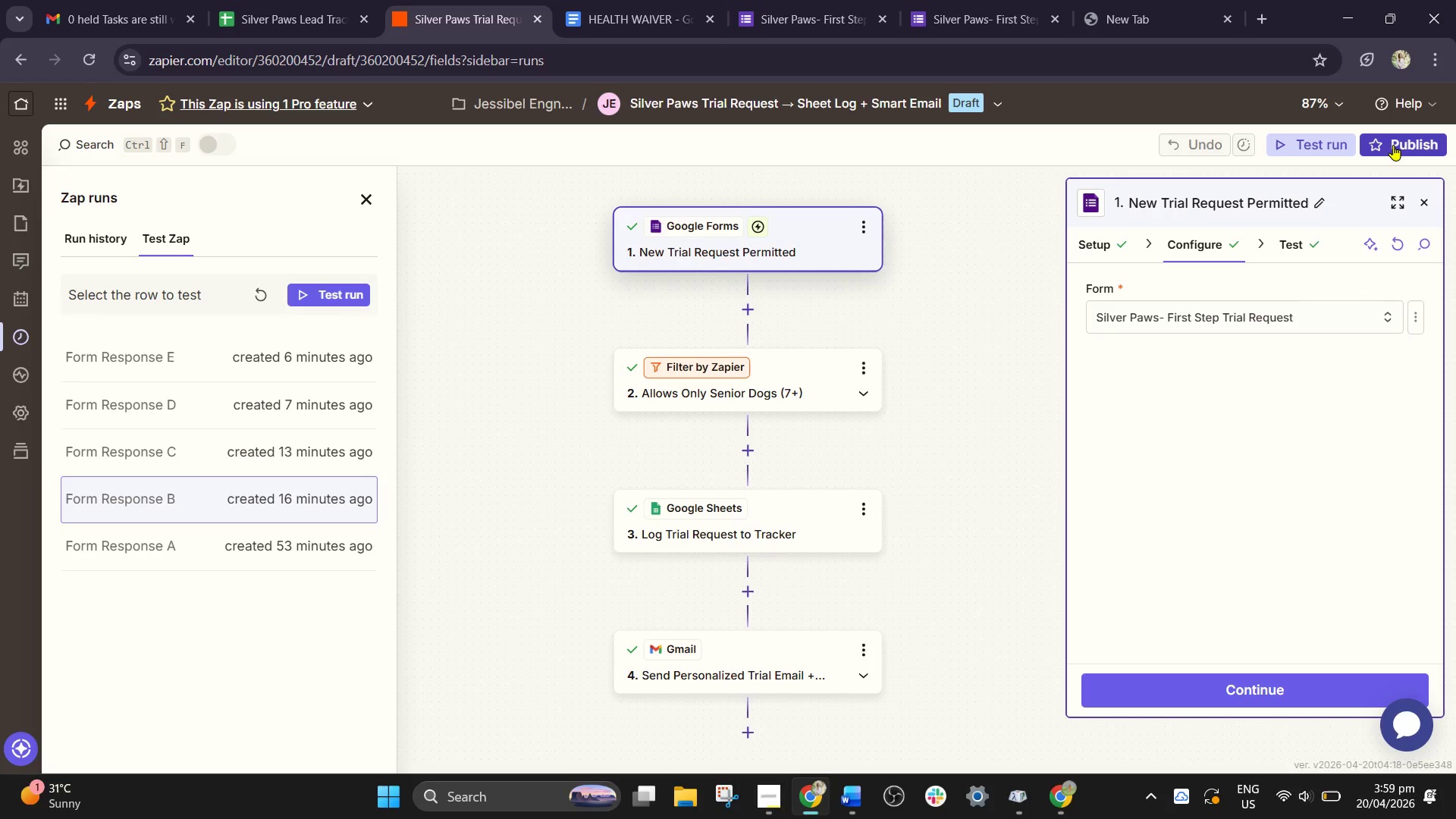 
wait(6.18)
 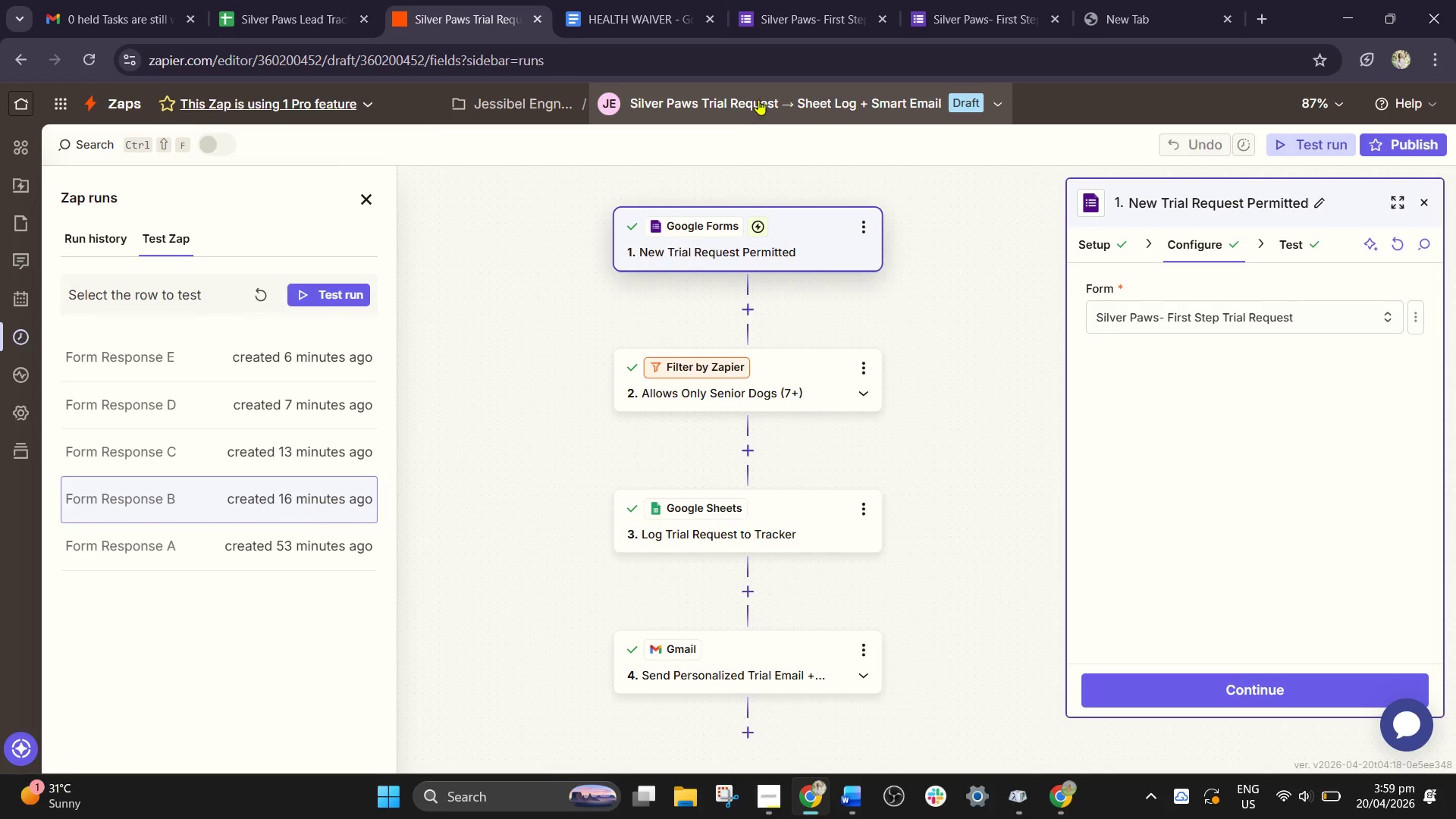 
left_click([1393, 145])
 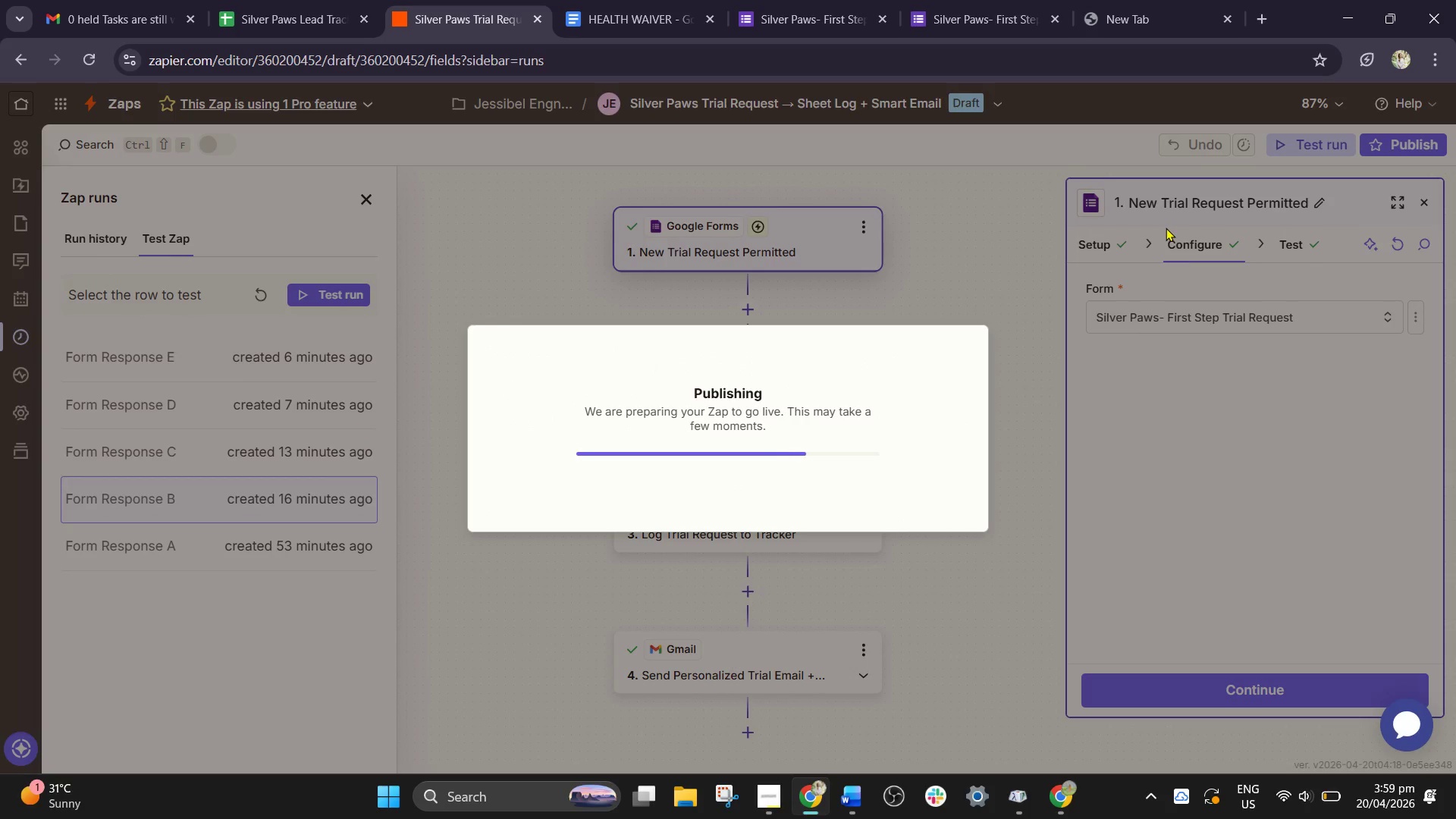 
wait(8.86)
 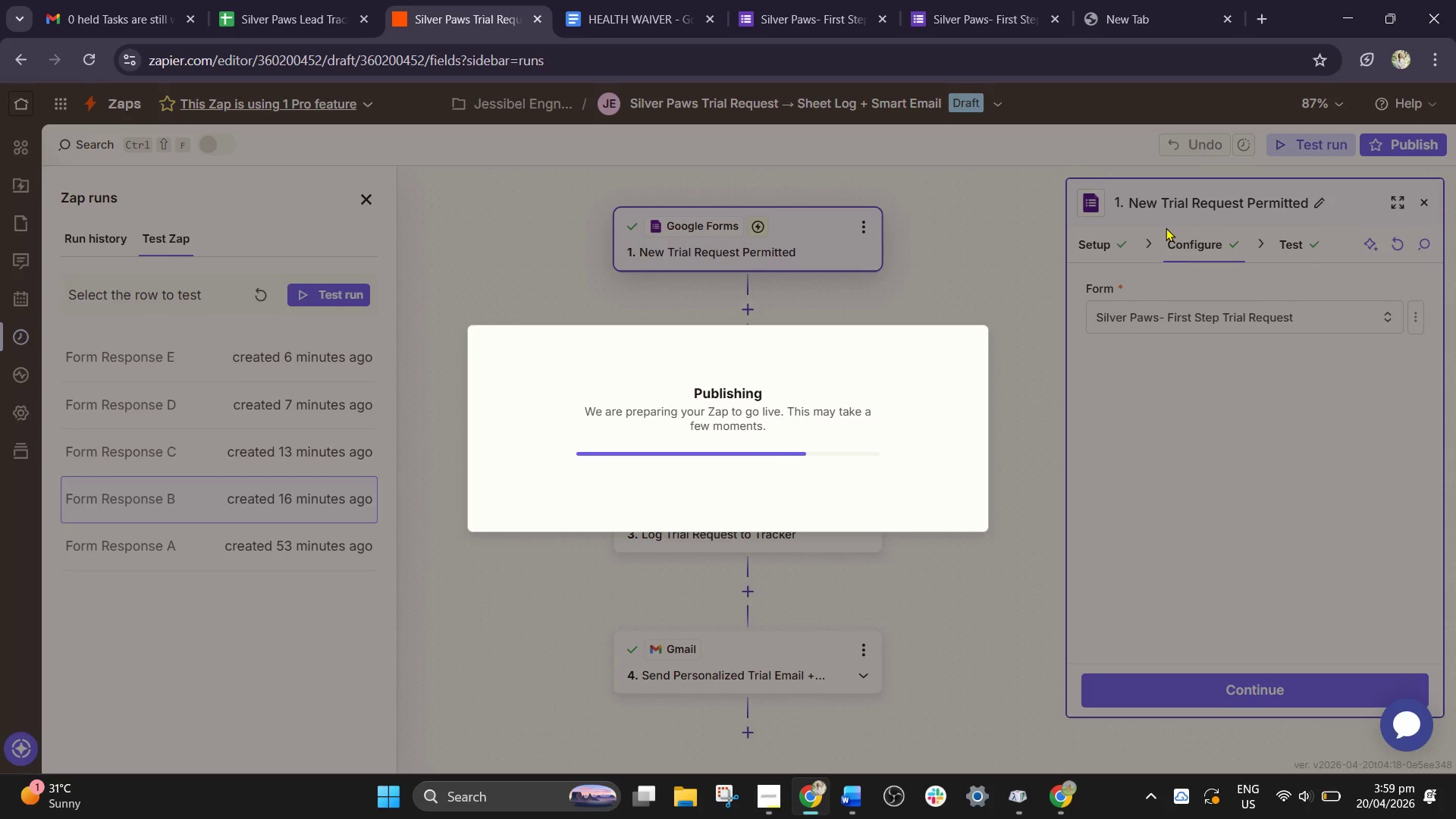 
left_click([956, 231])
 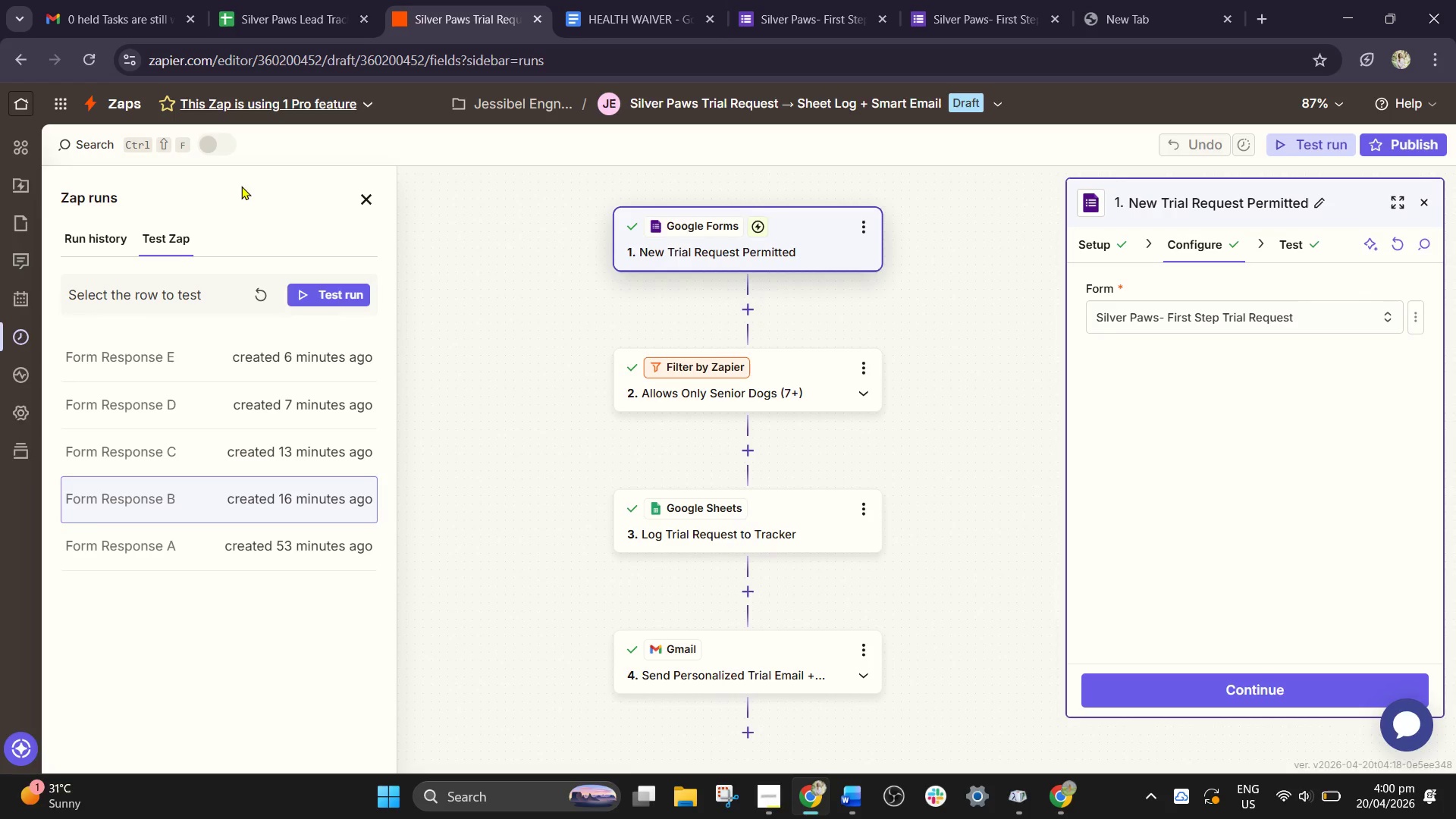 
left_click([210, 151])
 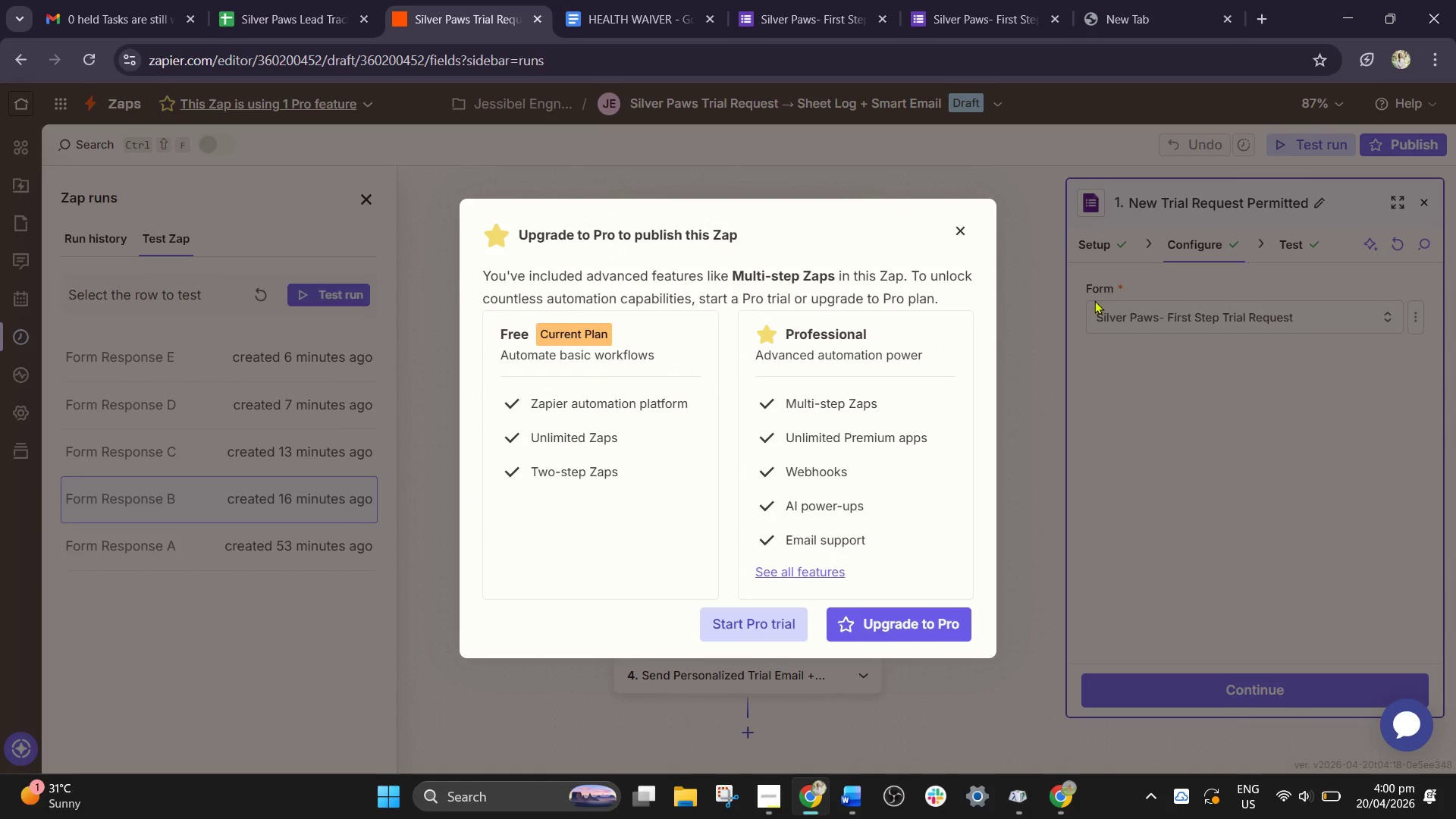 
wait(7.25)
 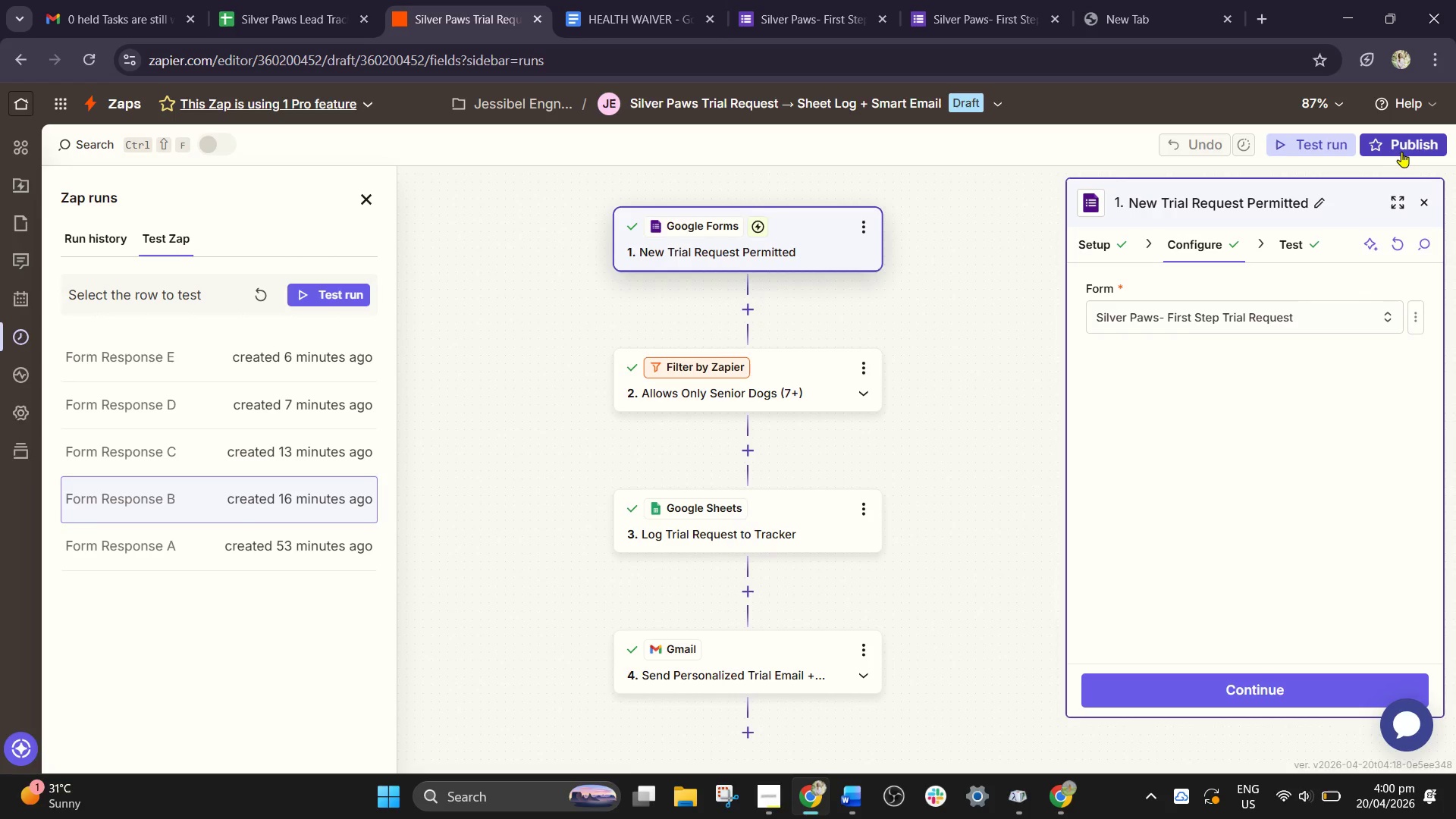 
scroll: coordinate [795, 376], scroll_direction: down, amount: 1.0
 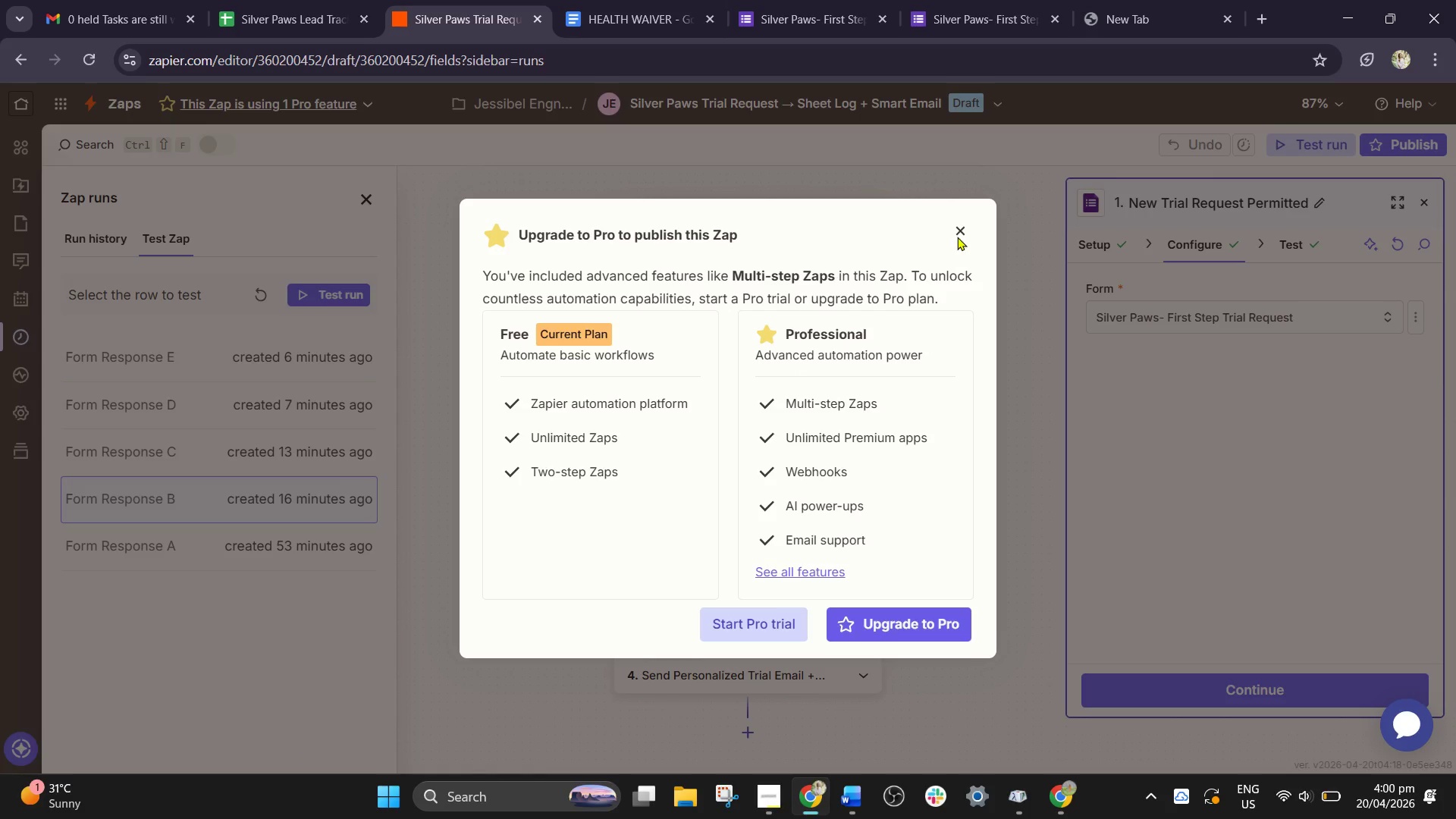 
left_click([957, 227])
 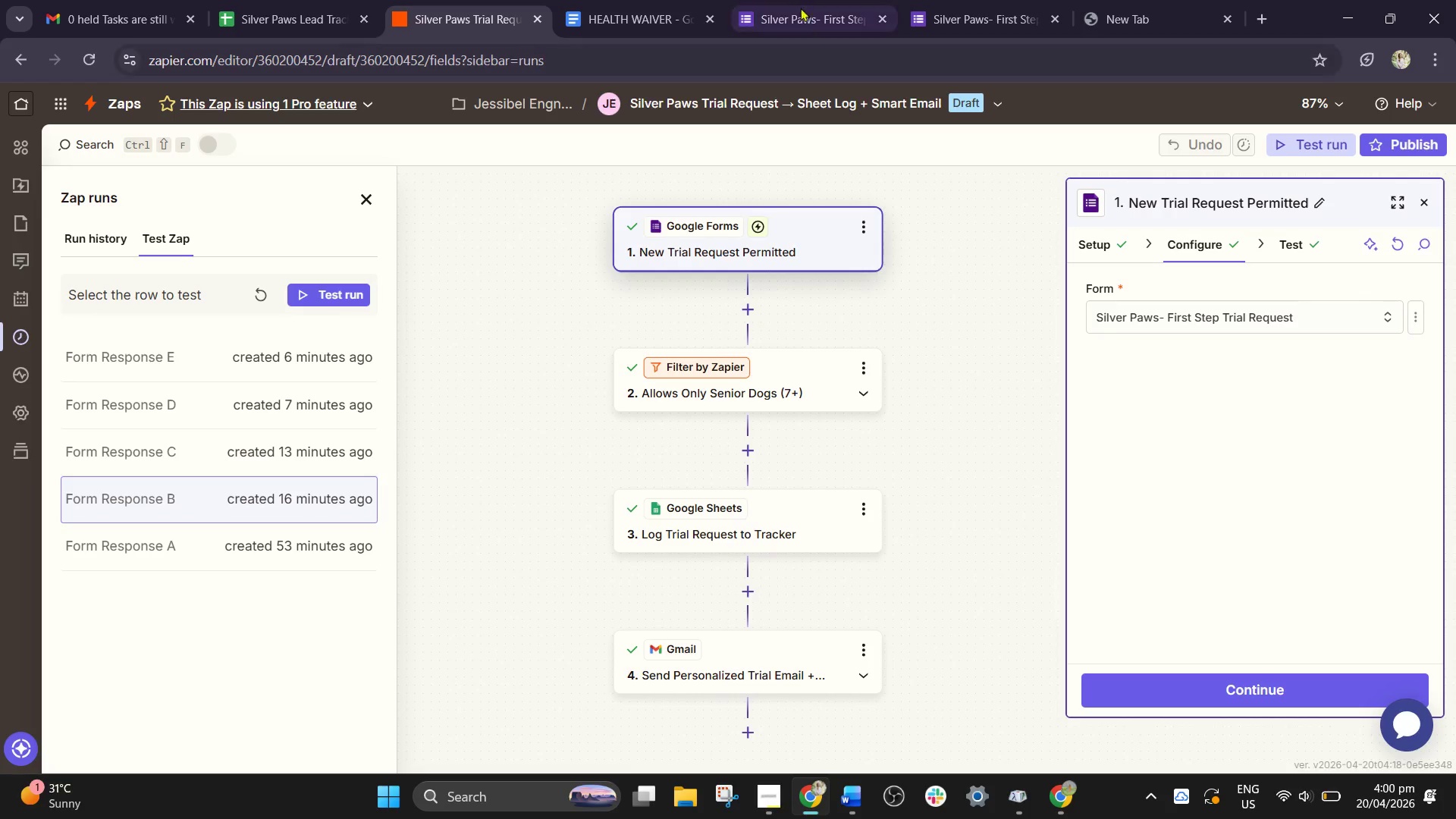 
left_click([801, 5])
 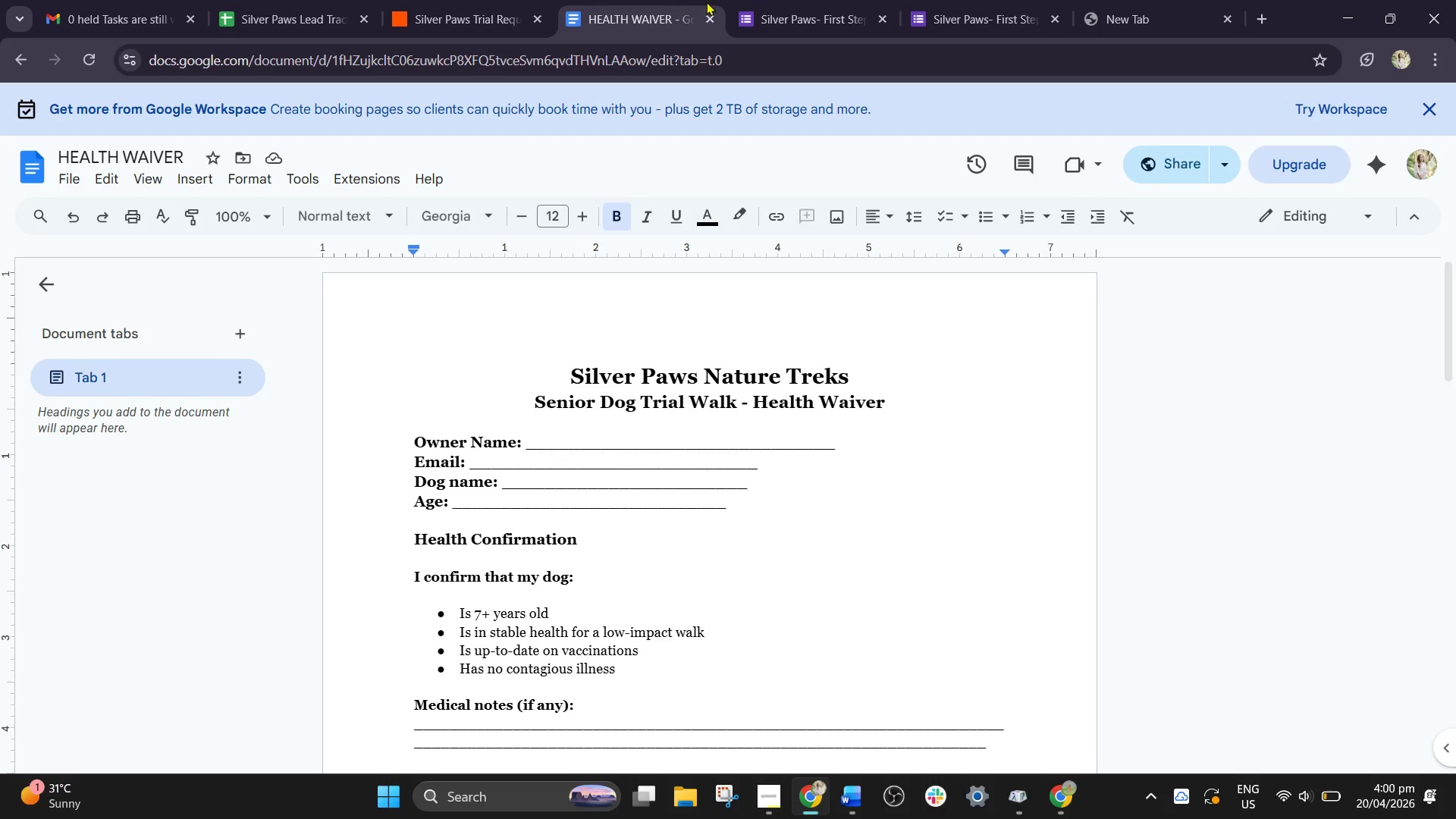 
double_click([839, 2])
 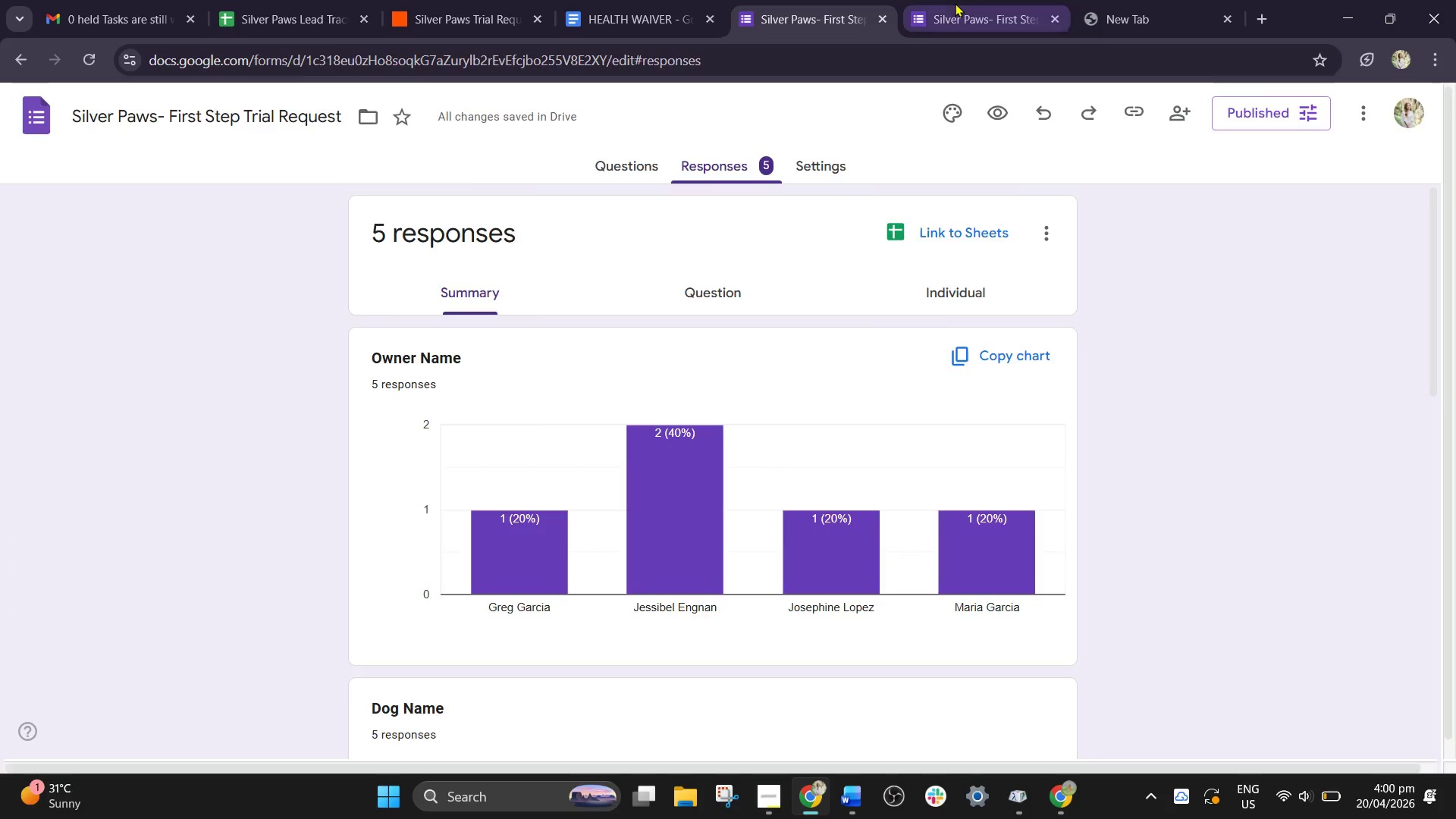 
triple_click([955, 3])
 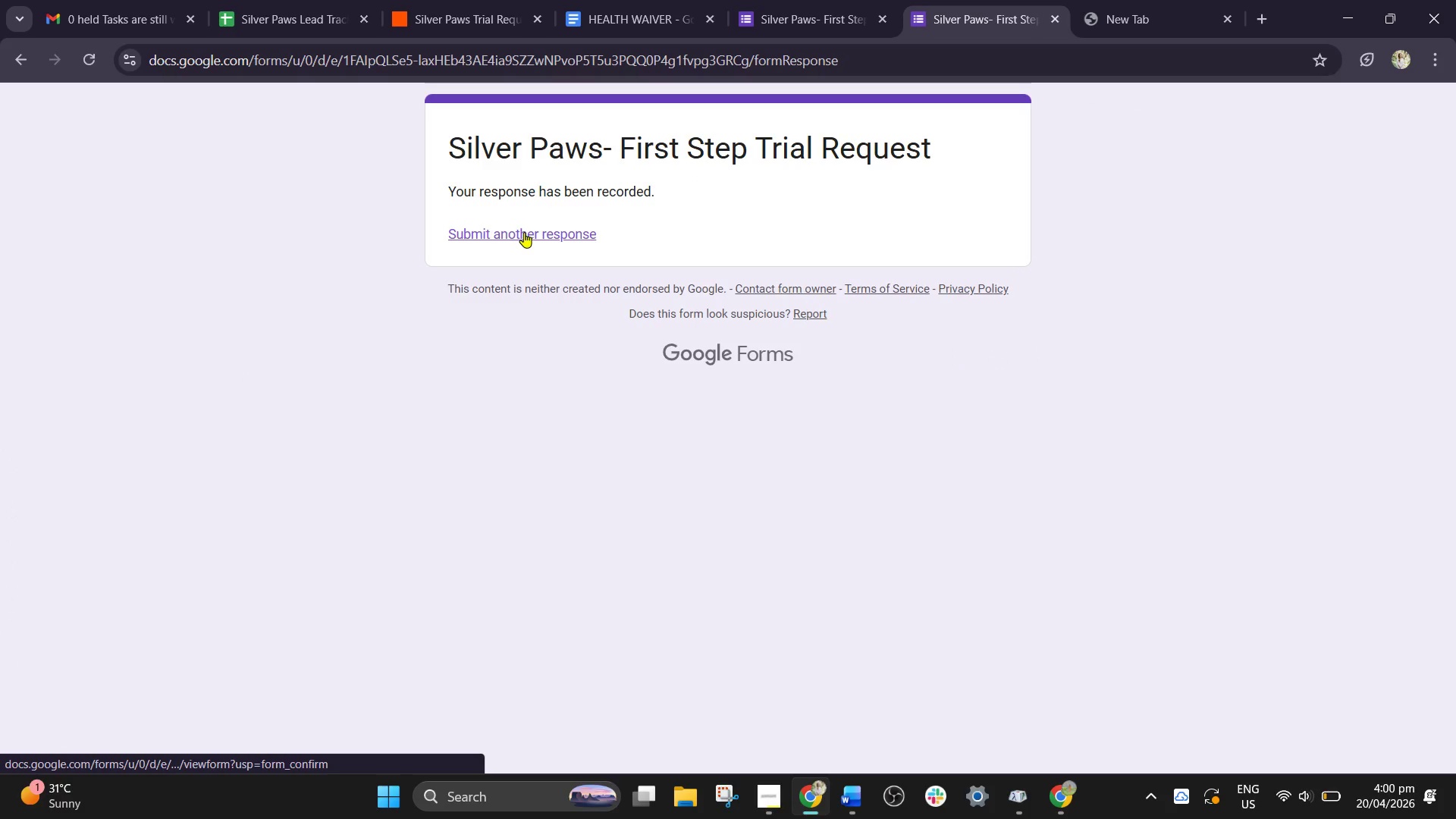 
left_click([524, 232])
 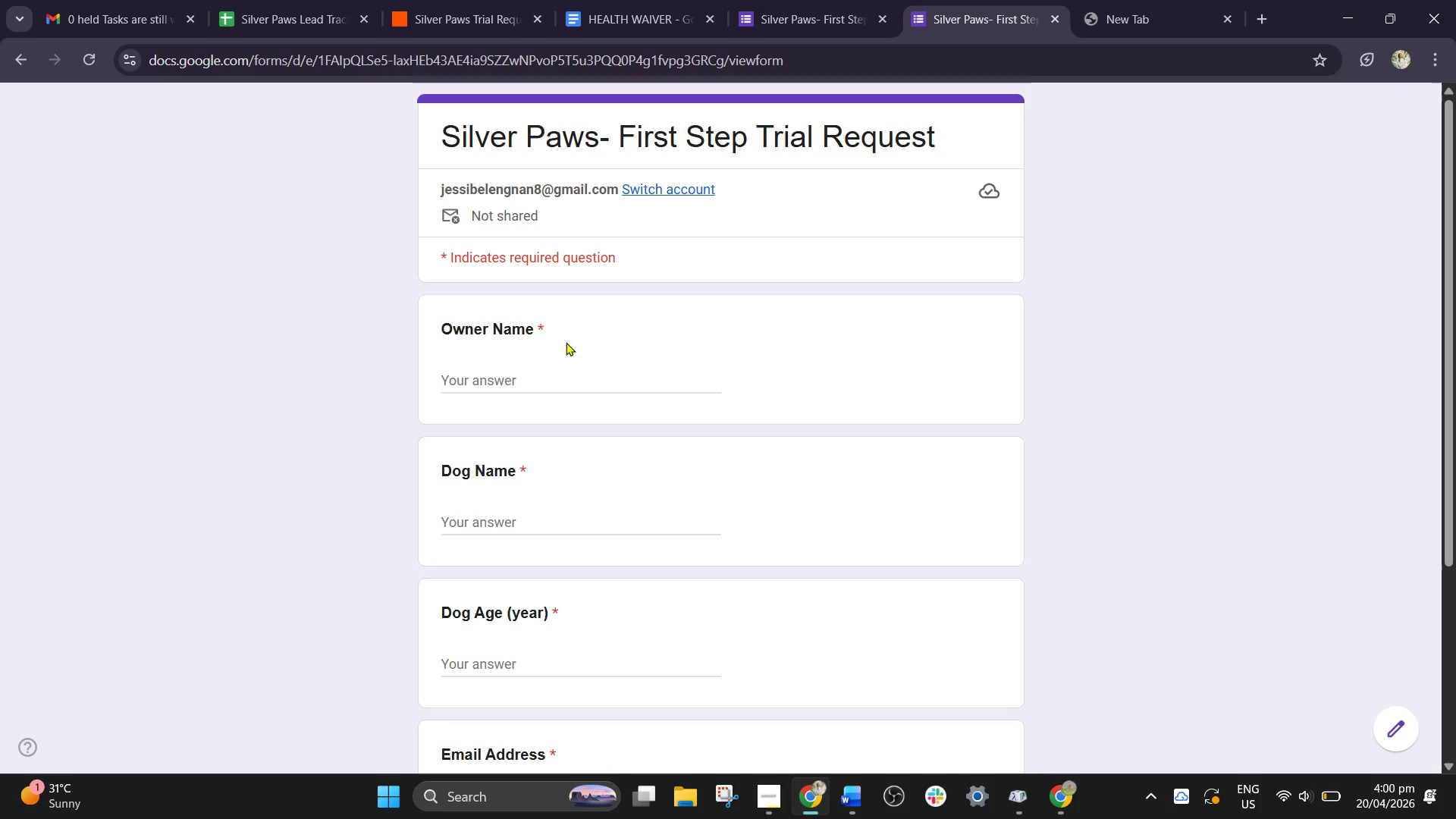 
left_click([509, 381])
 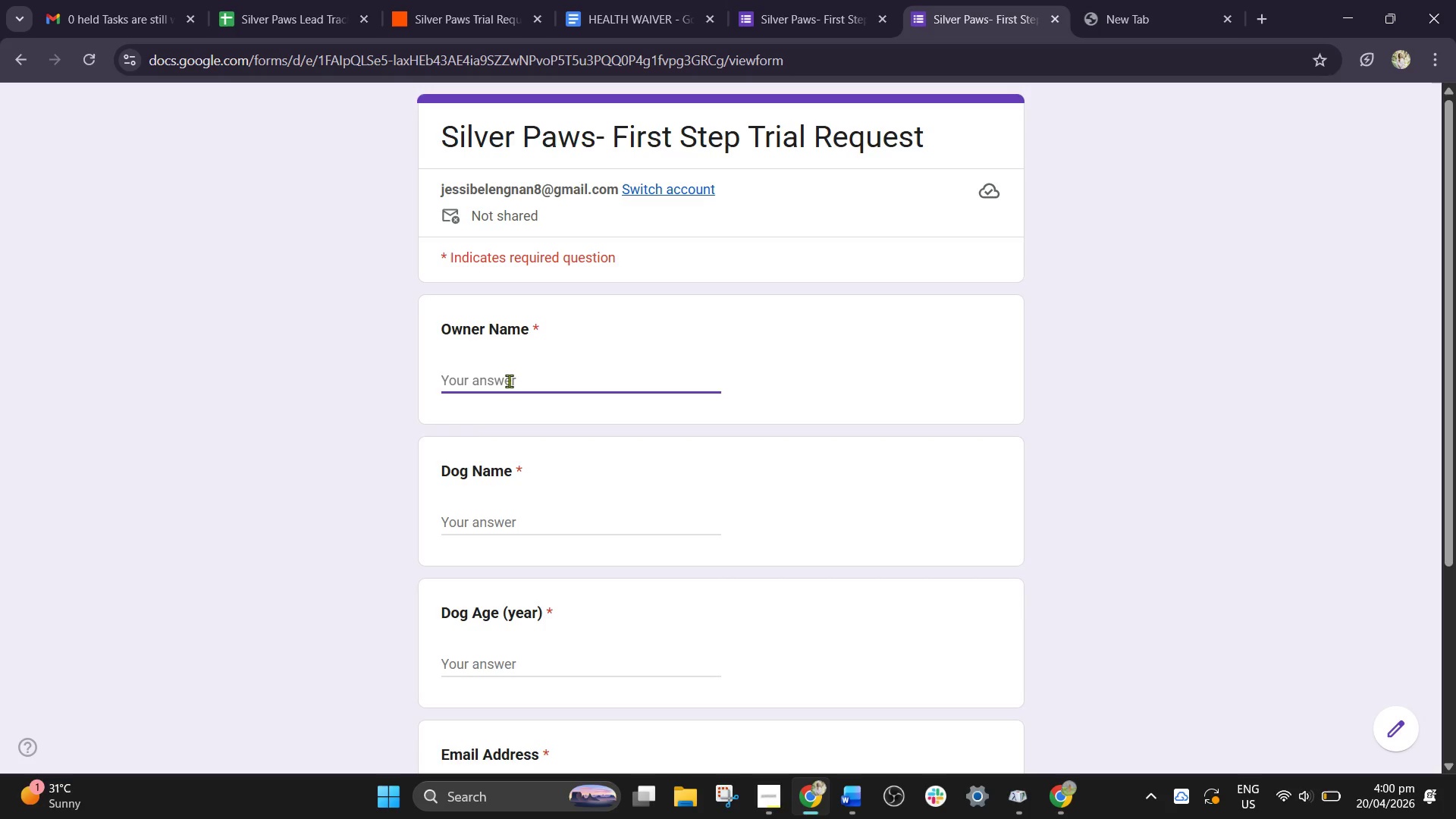 
type(Run Buckz)
 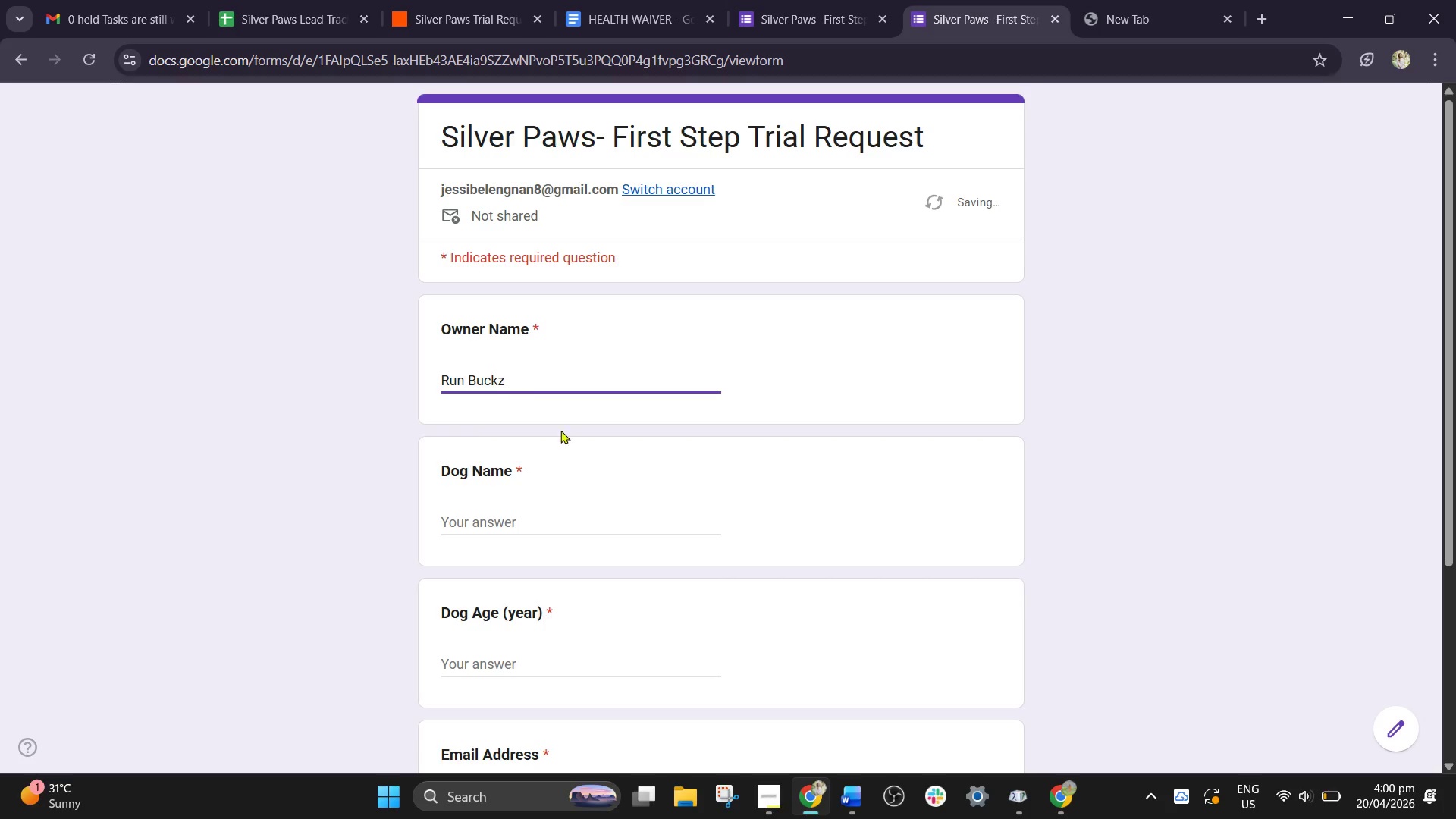 
left_click([513, 530])
 